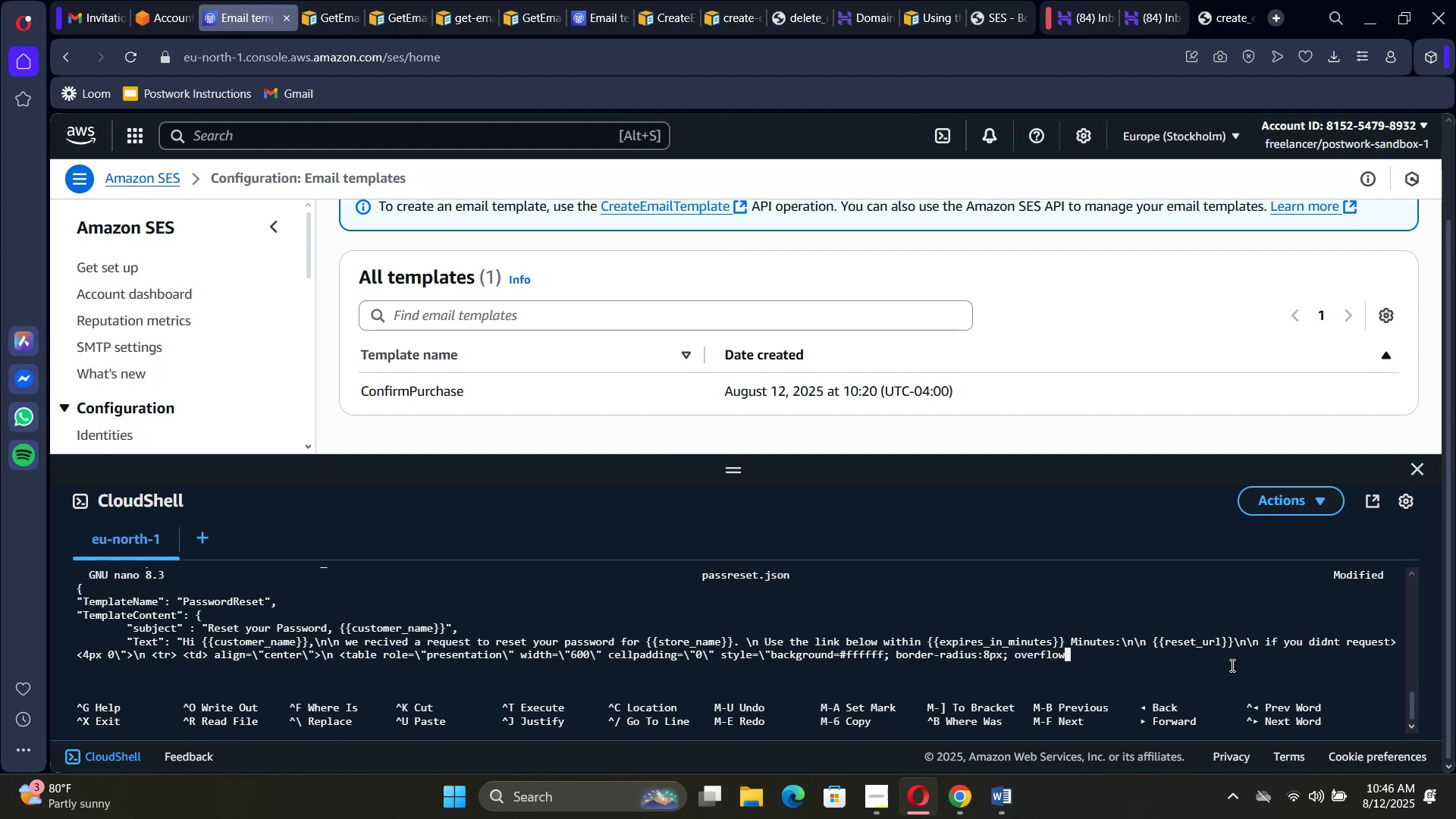 
type(:hidden\)
 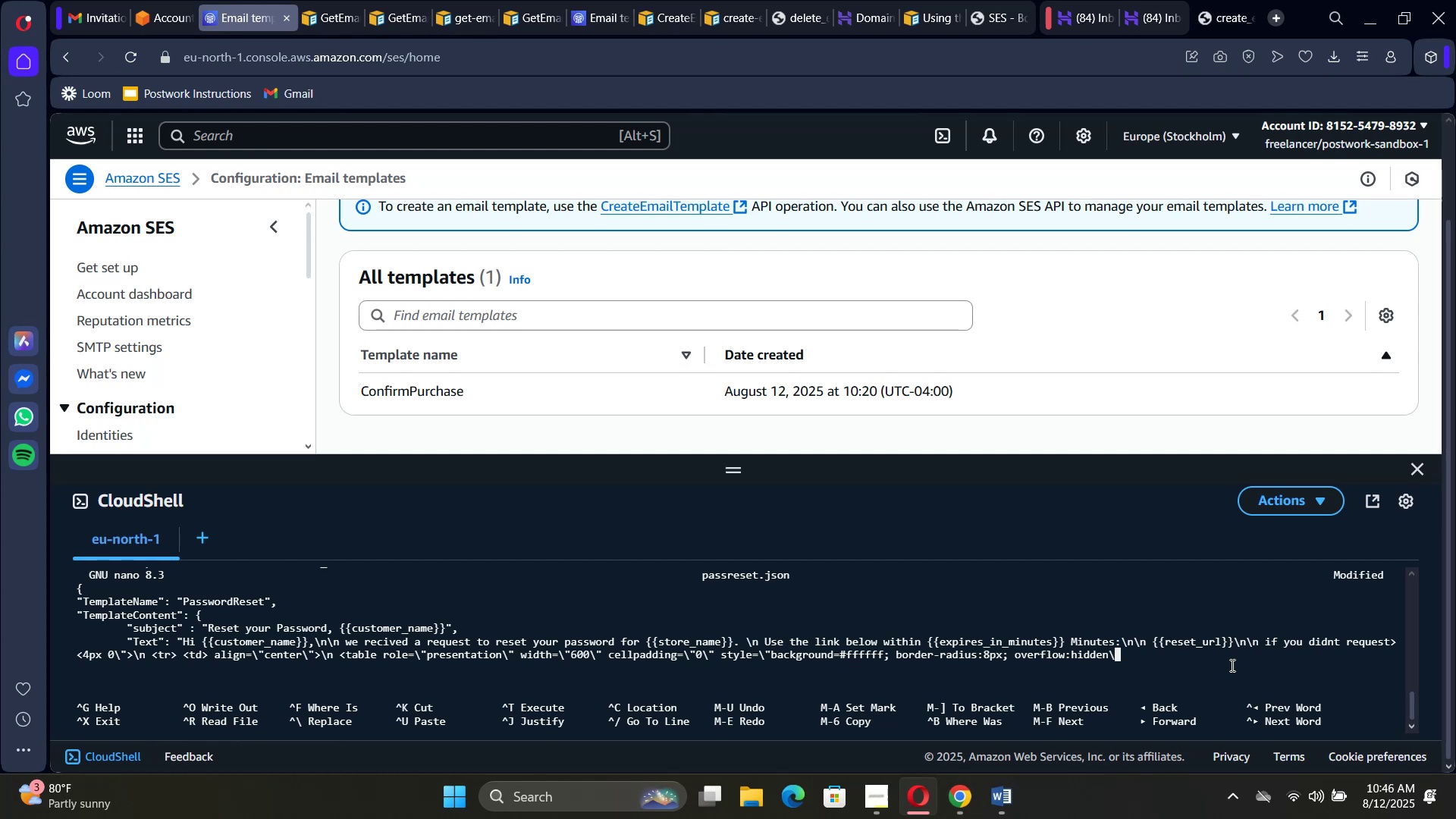 
type(">\n <tr> <td> )
key(Backspace)
key(Backspace)
key(Backspace)
type(d style=\"padding: 24px\)
 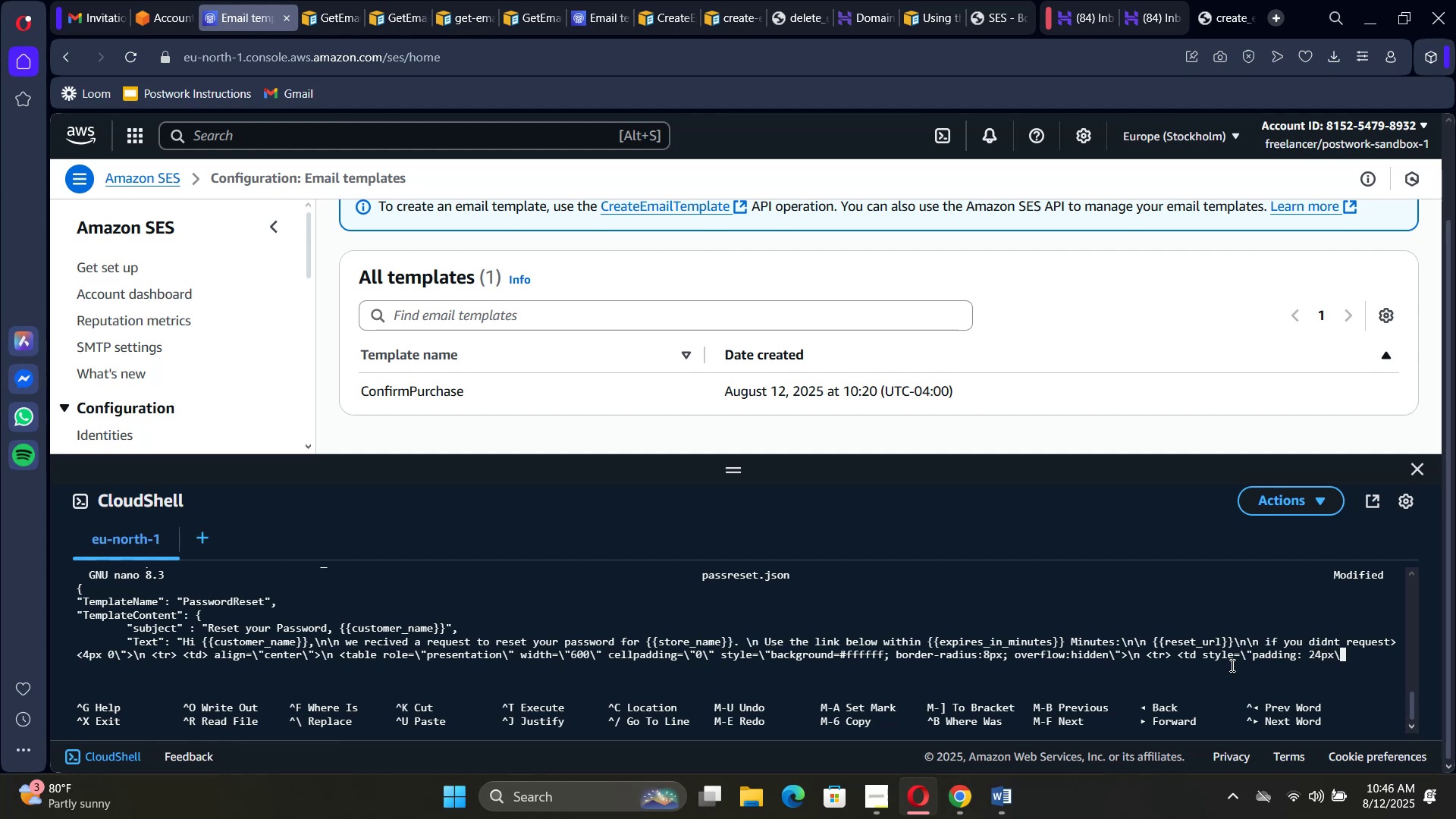 
key(Shift+Quote)
 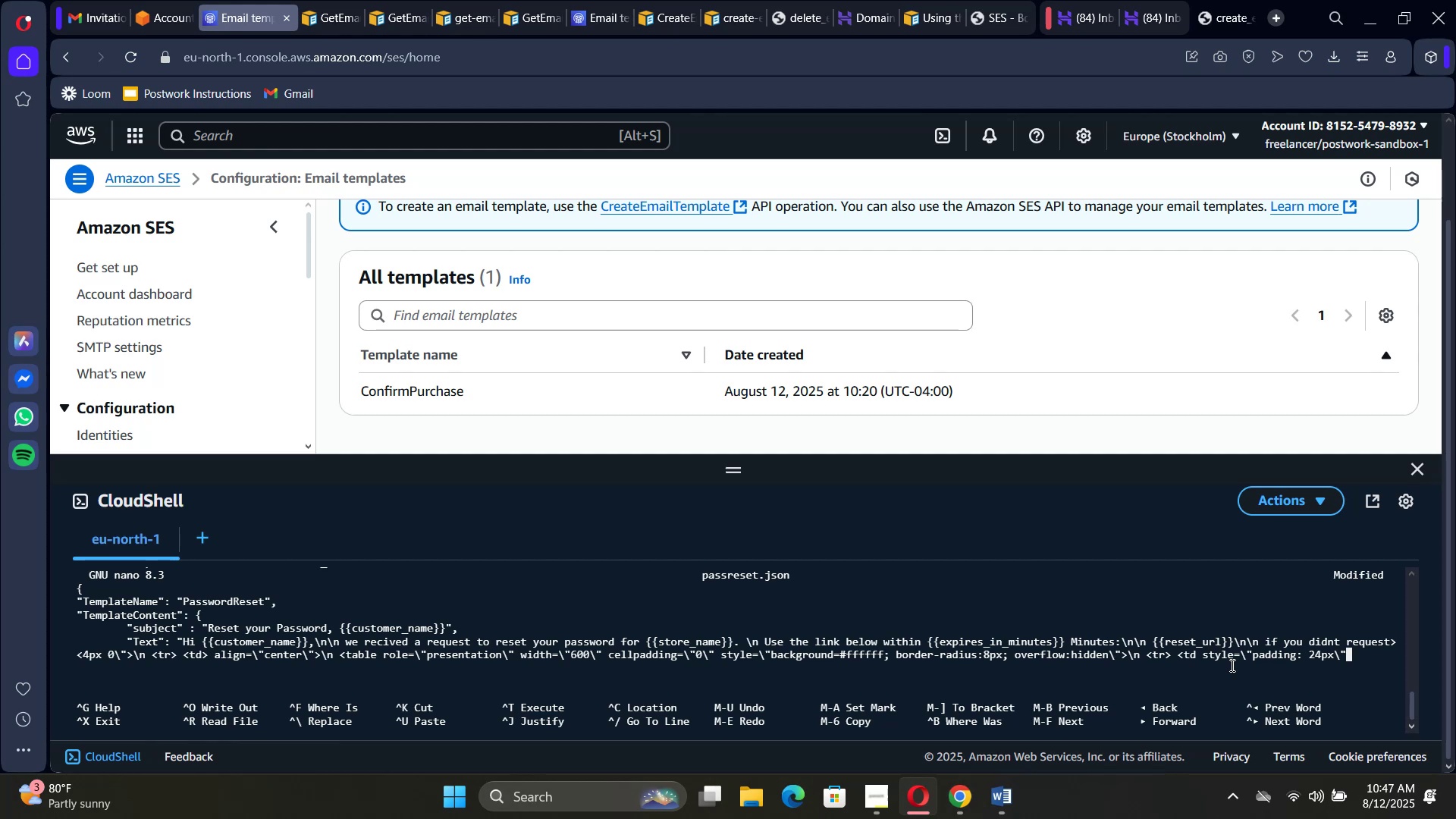 
key(Shift+Period)
 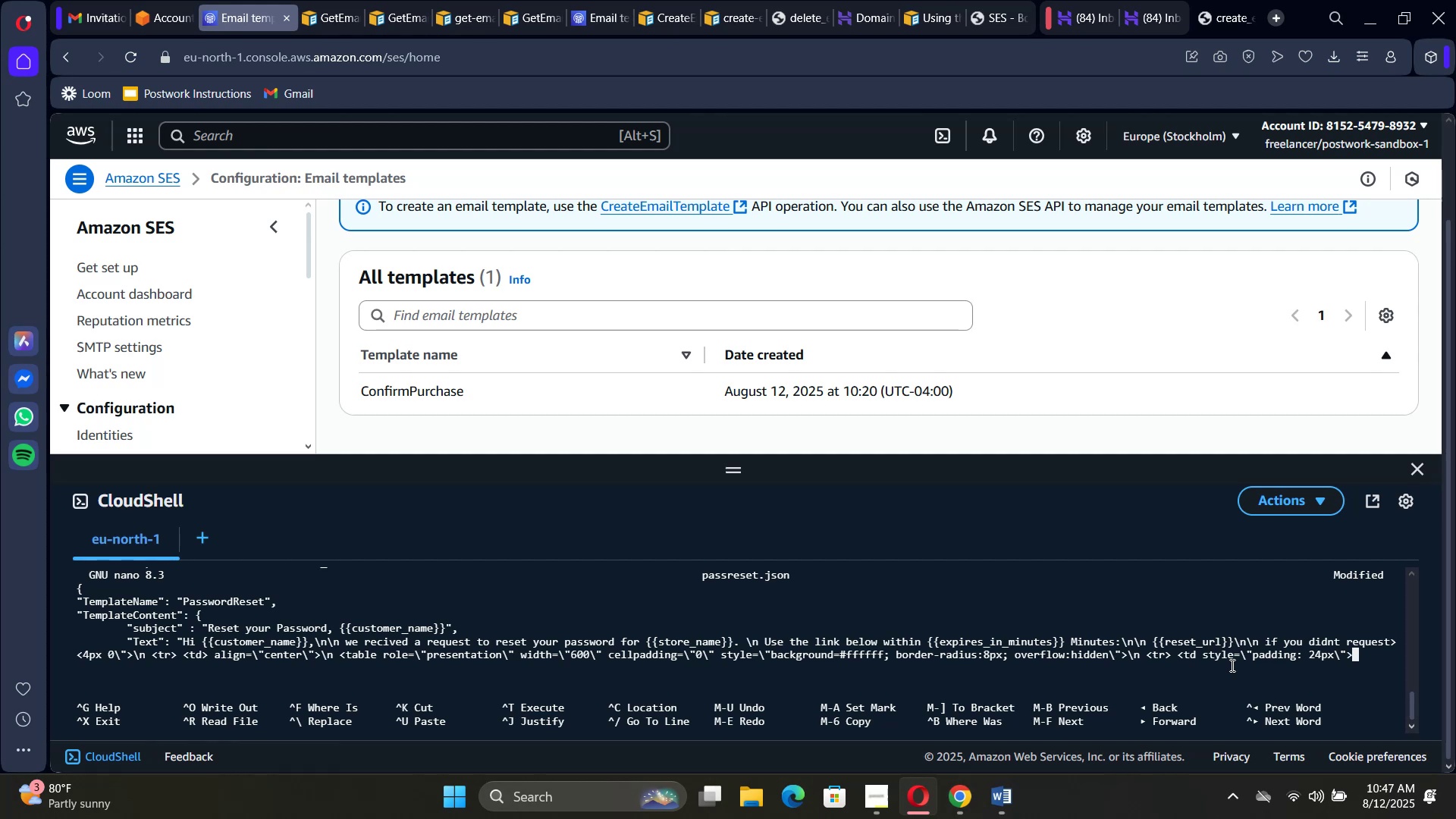 
key(Backslash)
 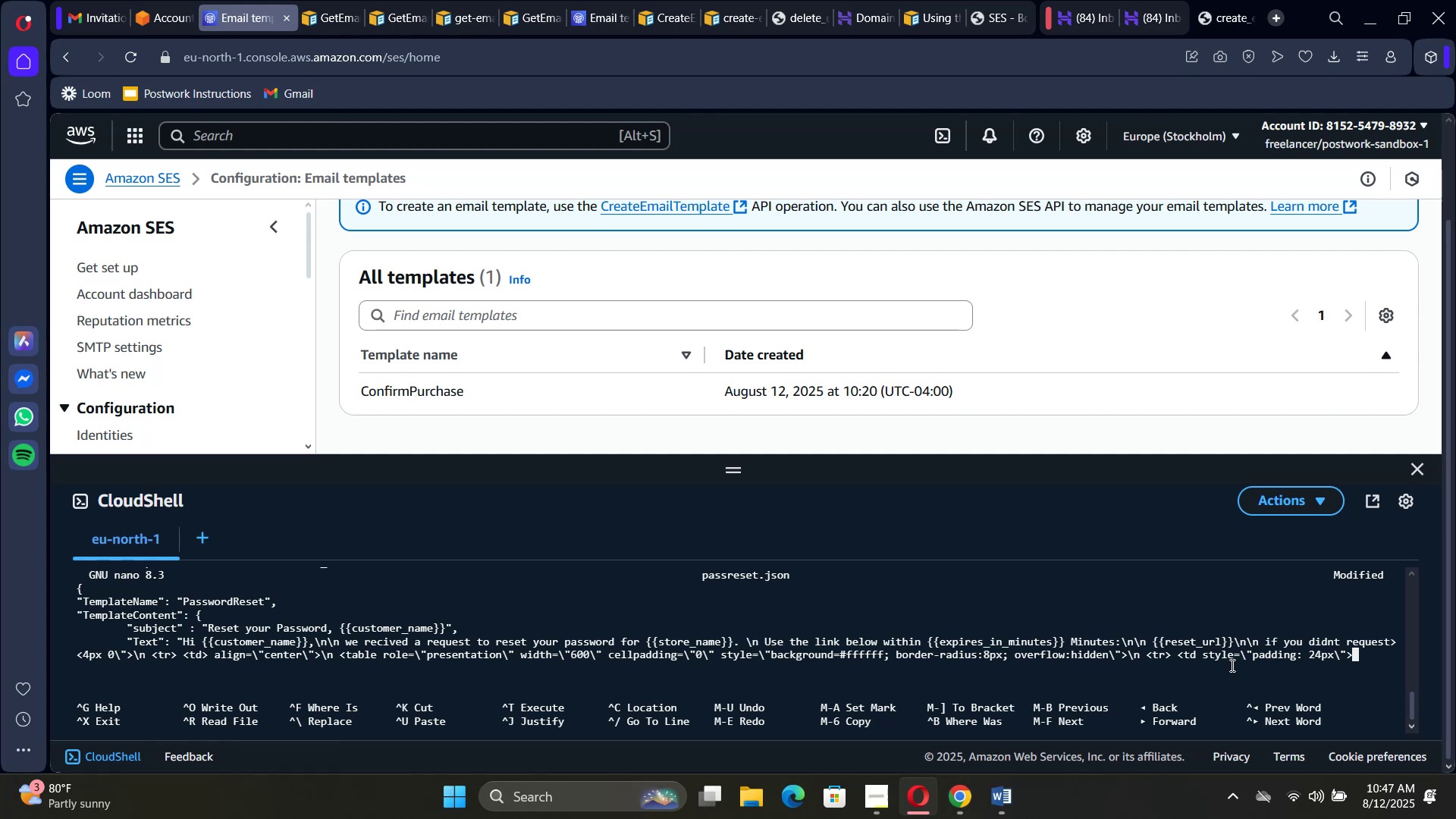 
key(N)
 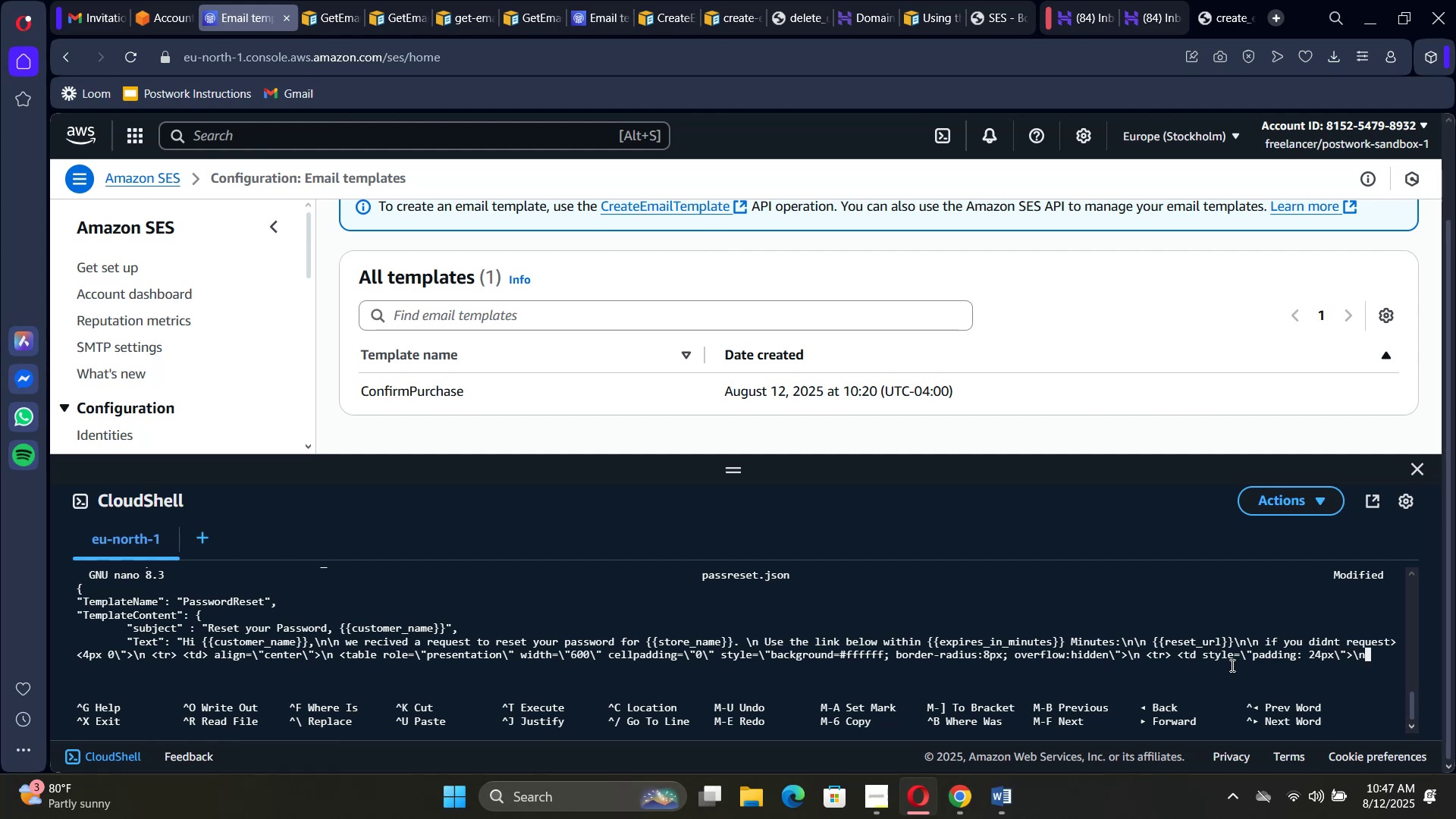 
key(Space)
 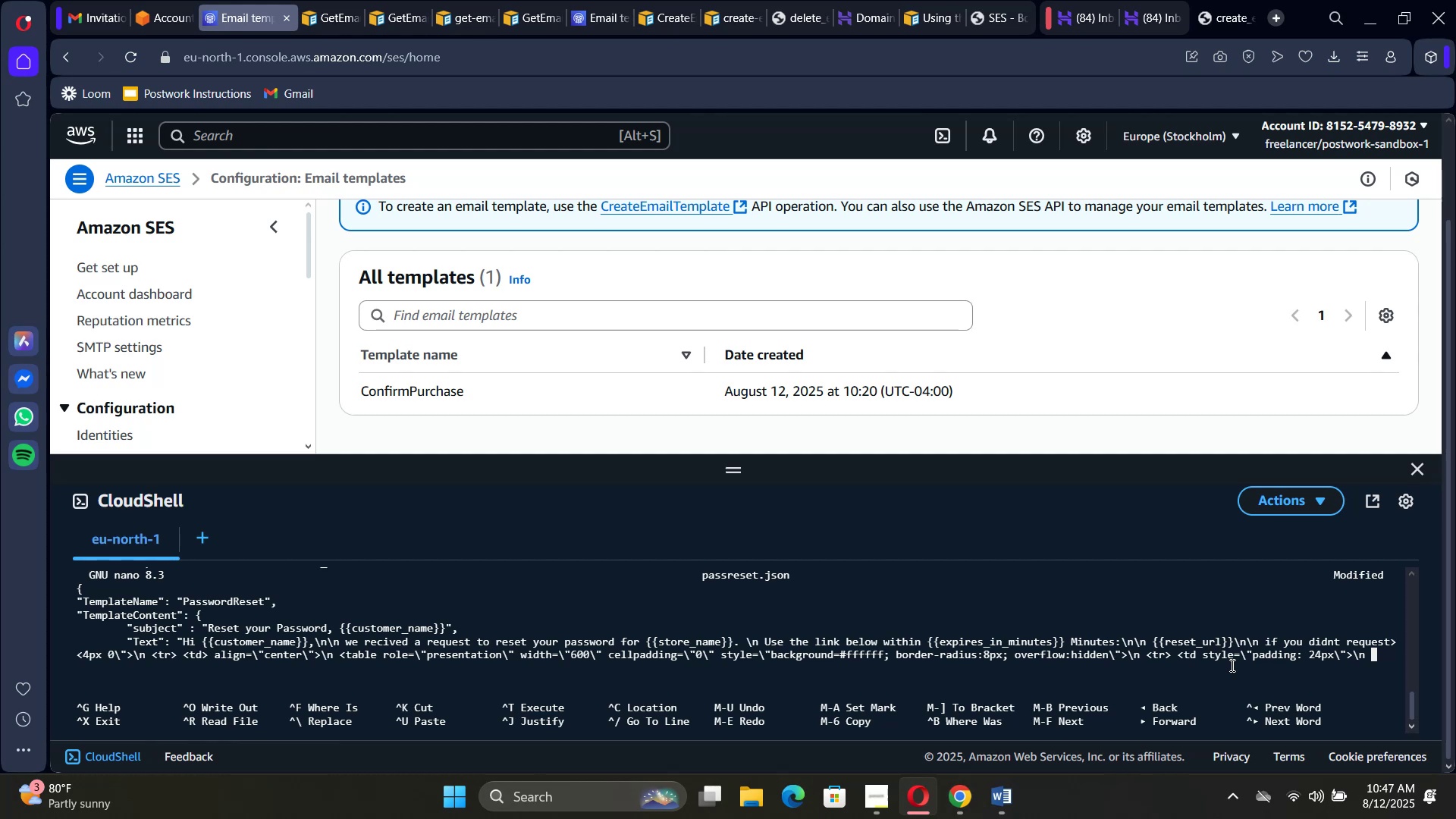 
wait(7.85)
 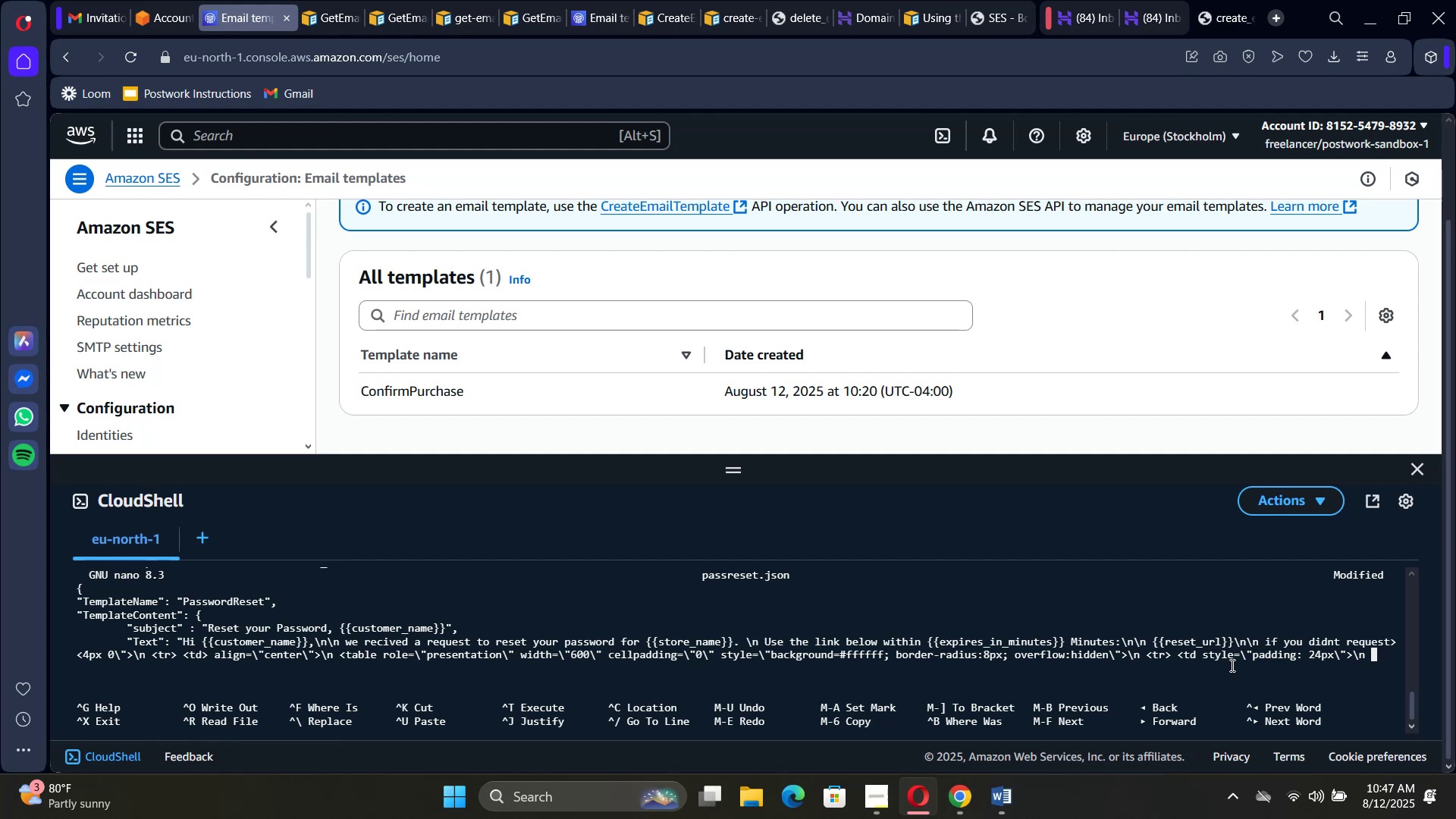 
type(<h1 style=)
 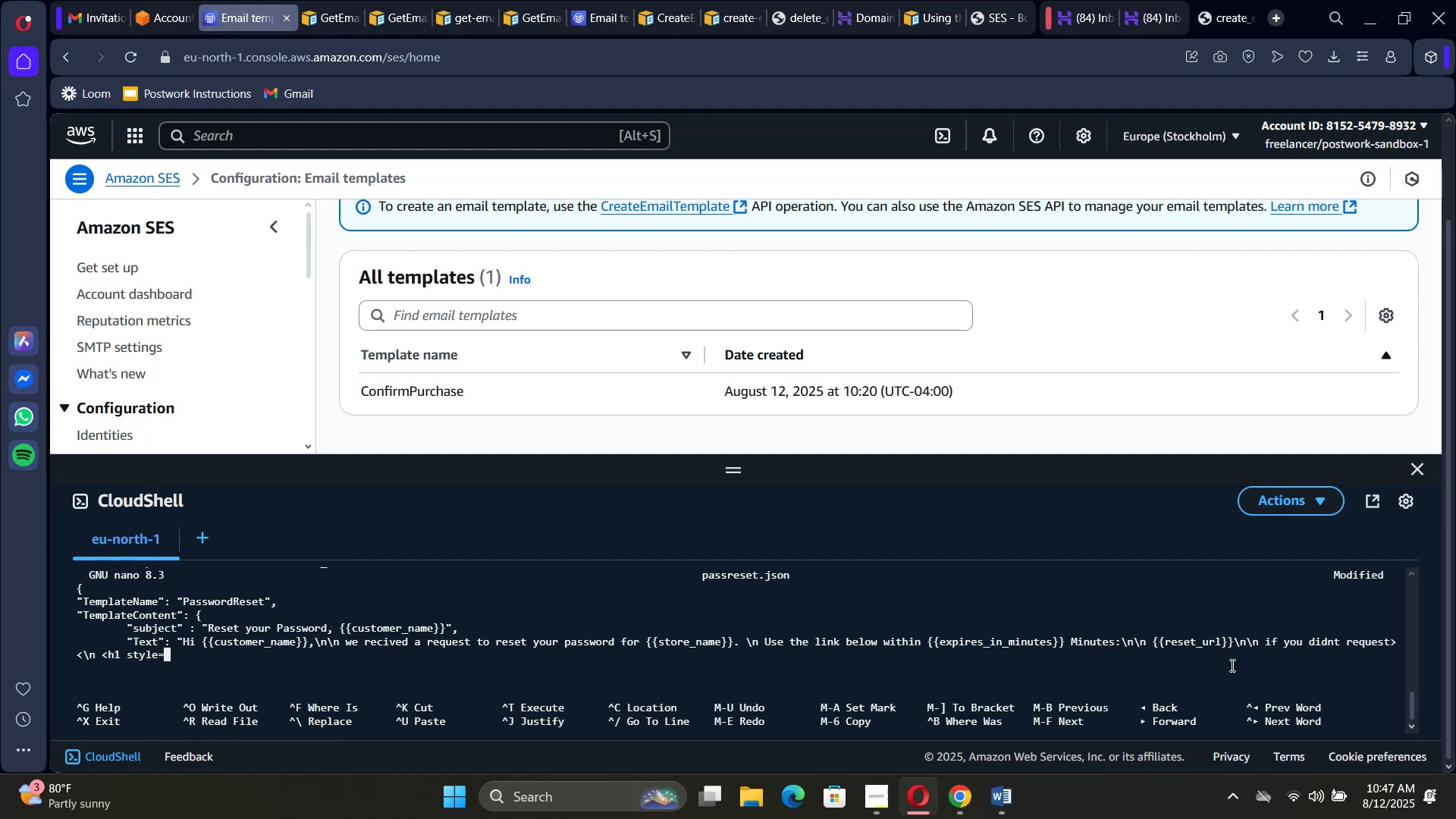 
type(\margin:0)
 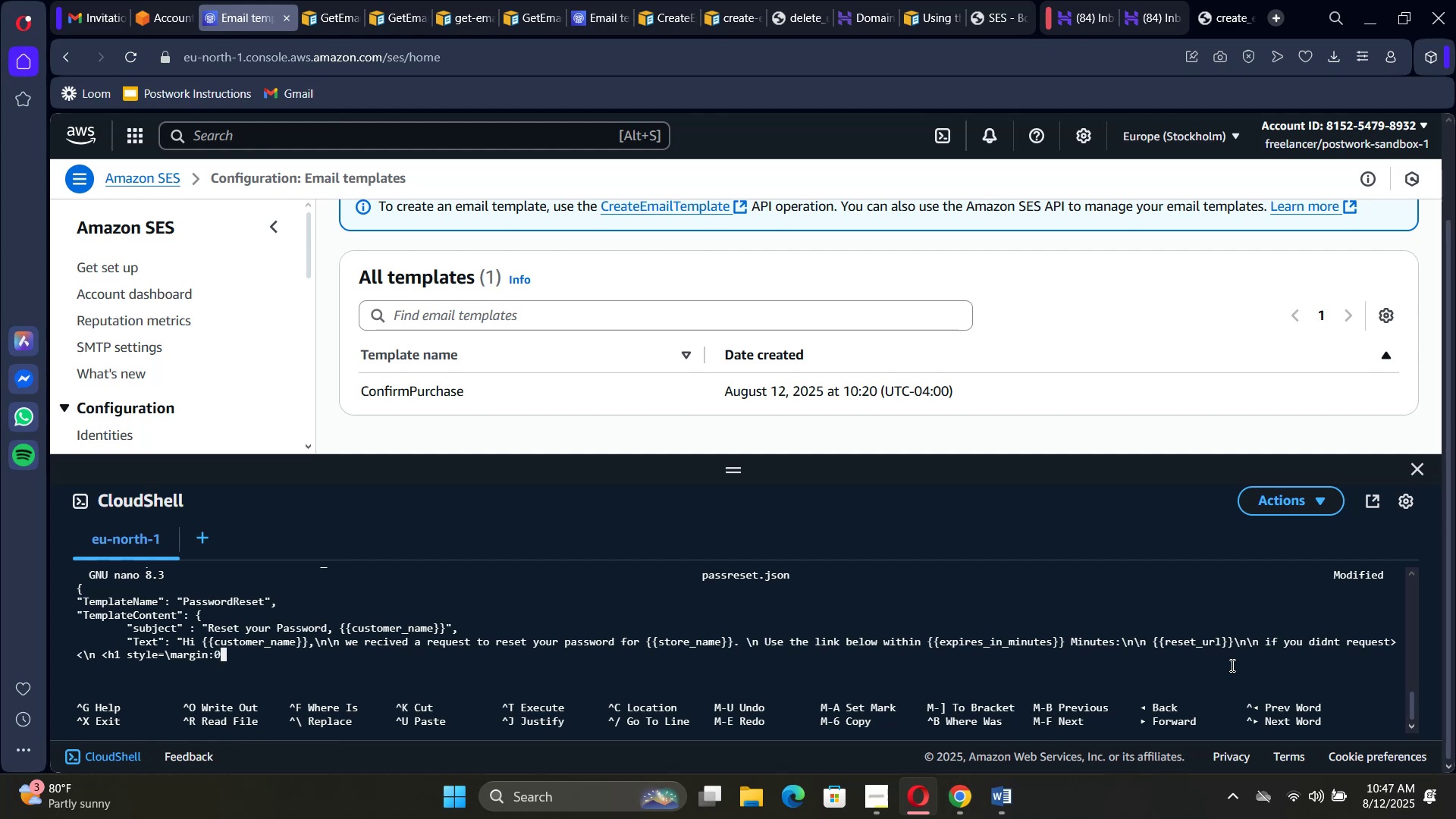 
type( 0 8px)
 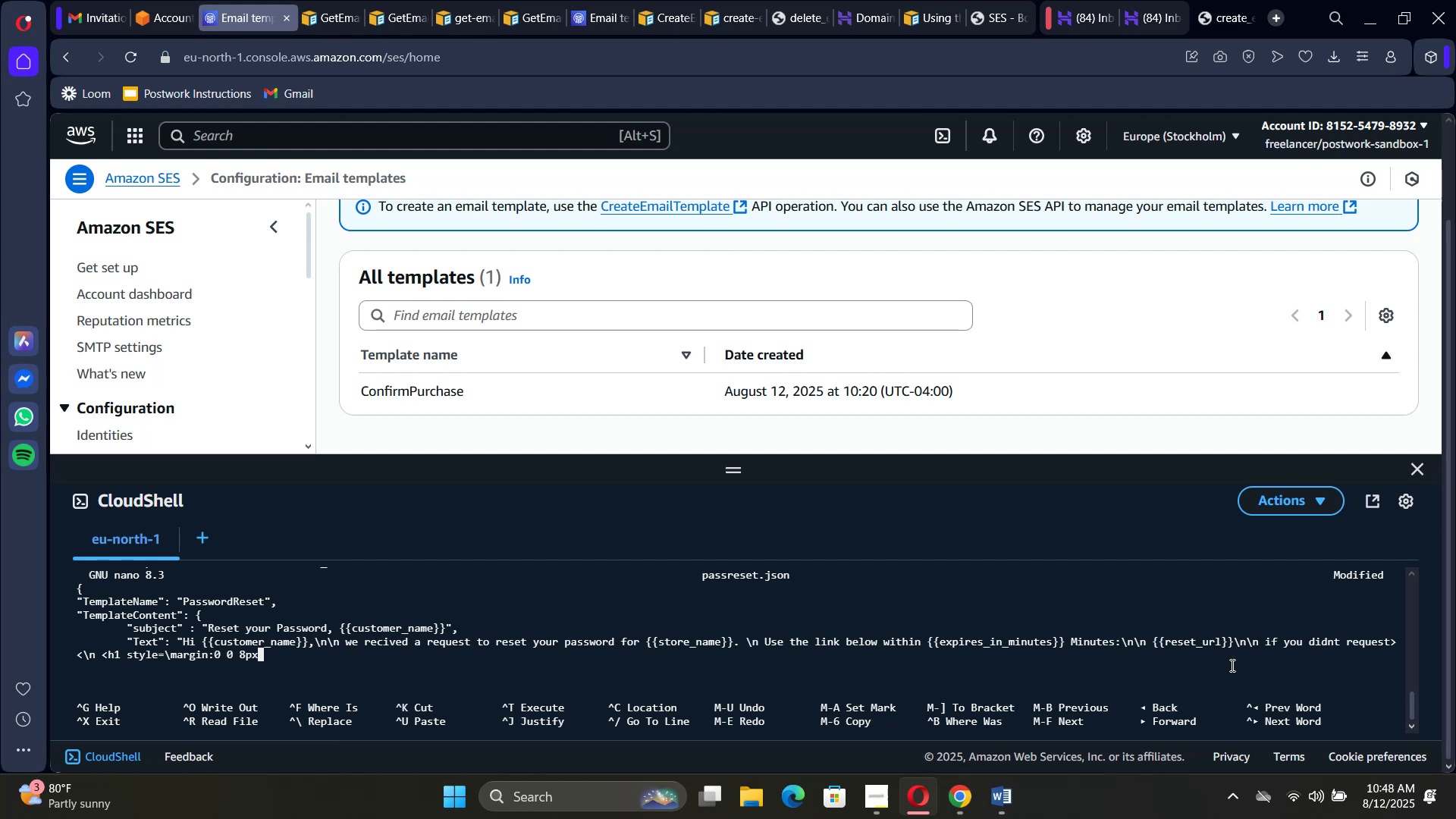 
wait(26.92)
 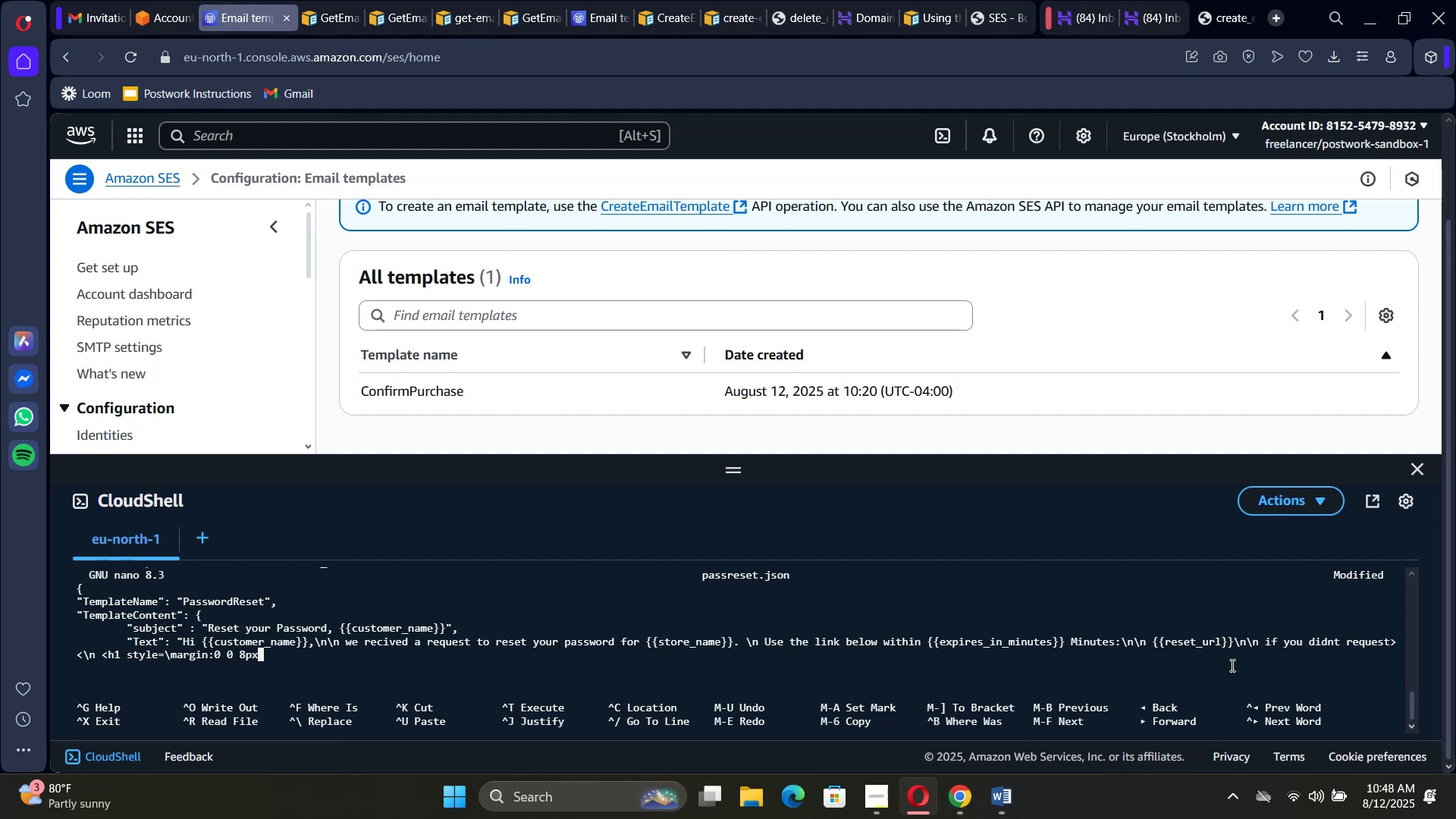 
key(Semicolon)
 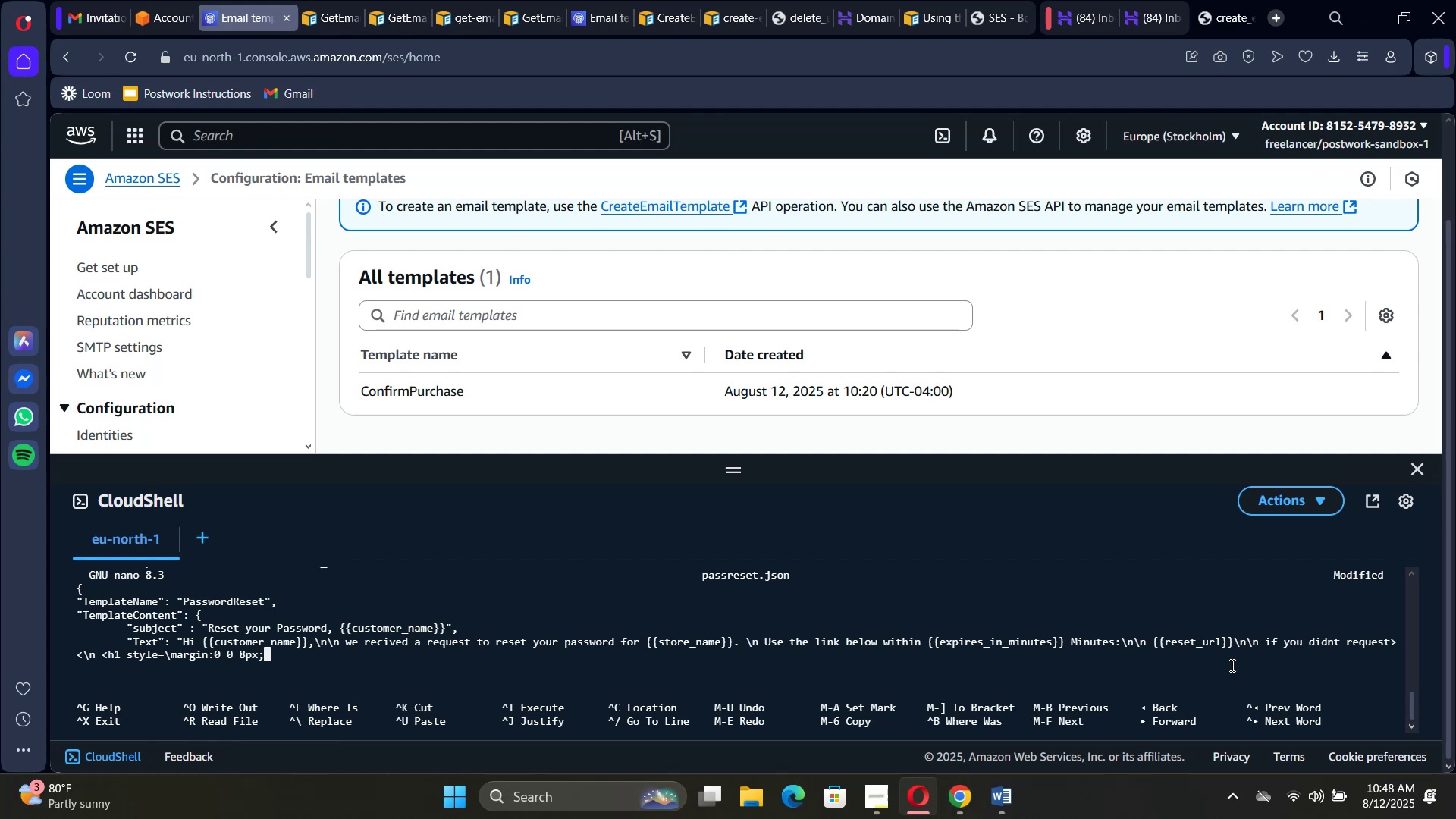 
key(Space)
 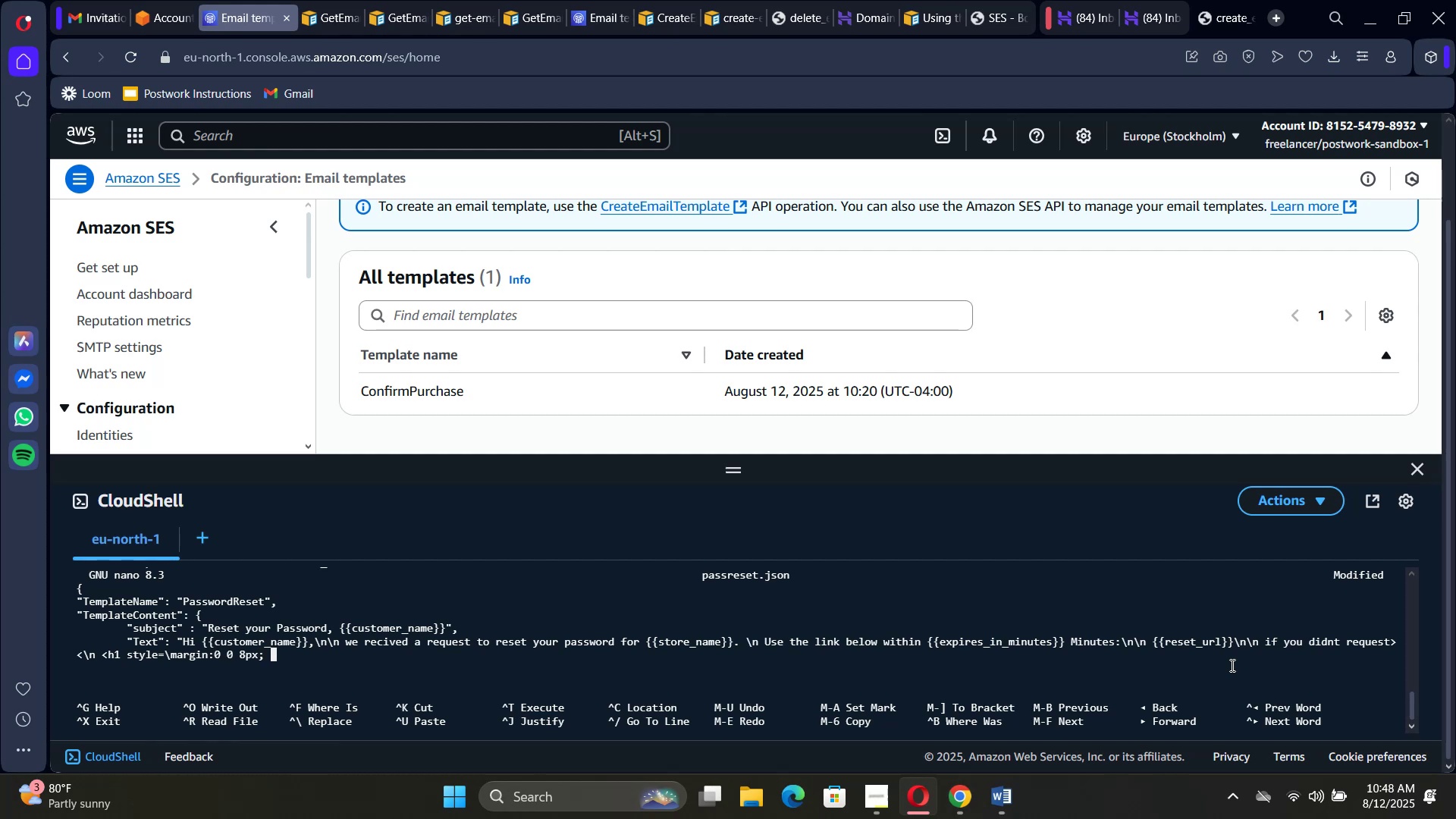 
type(font-size:)
 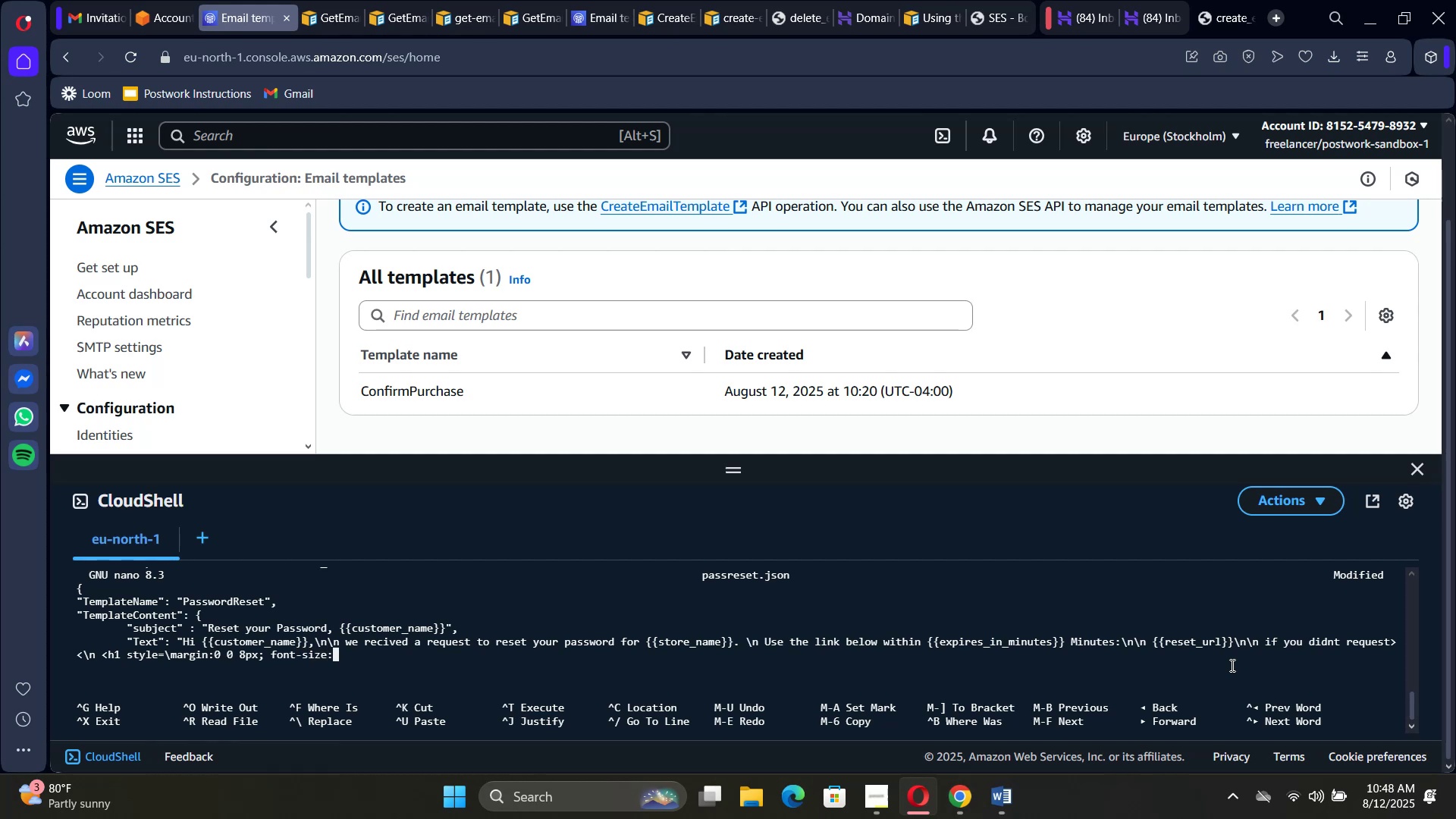 
type(22px)
 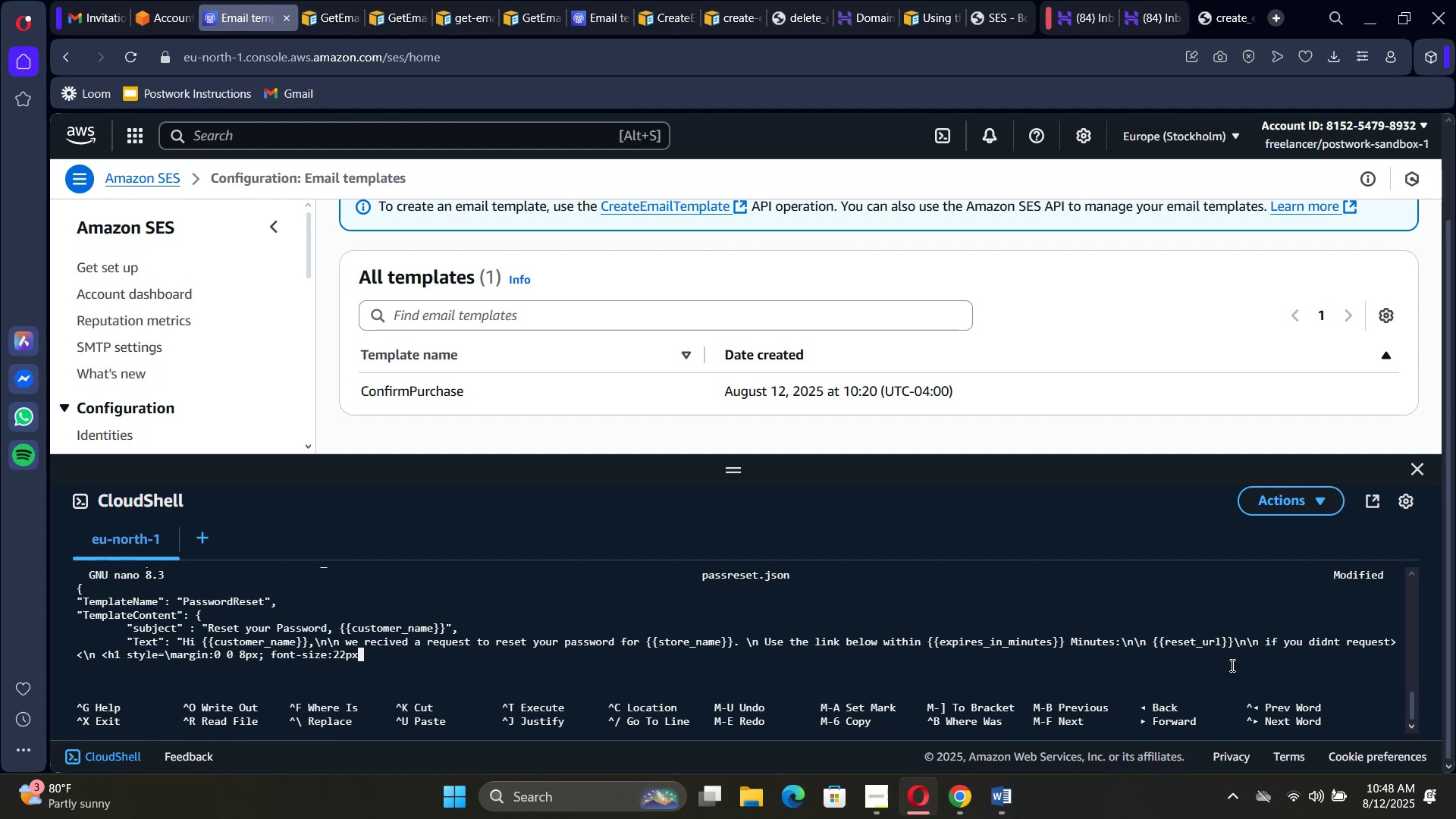 
key(Backslash)
 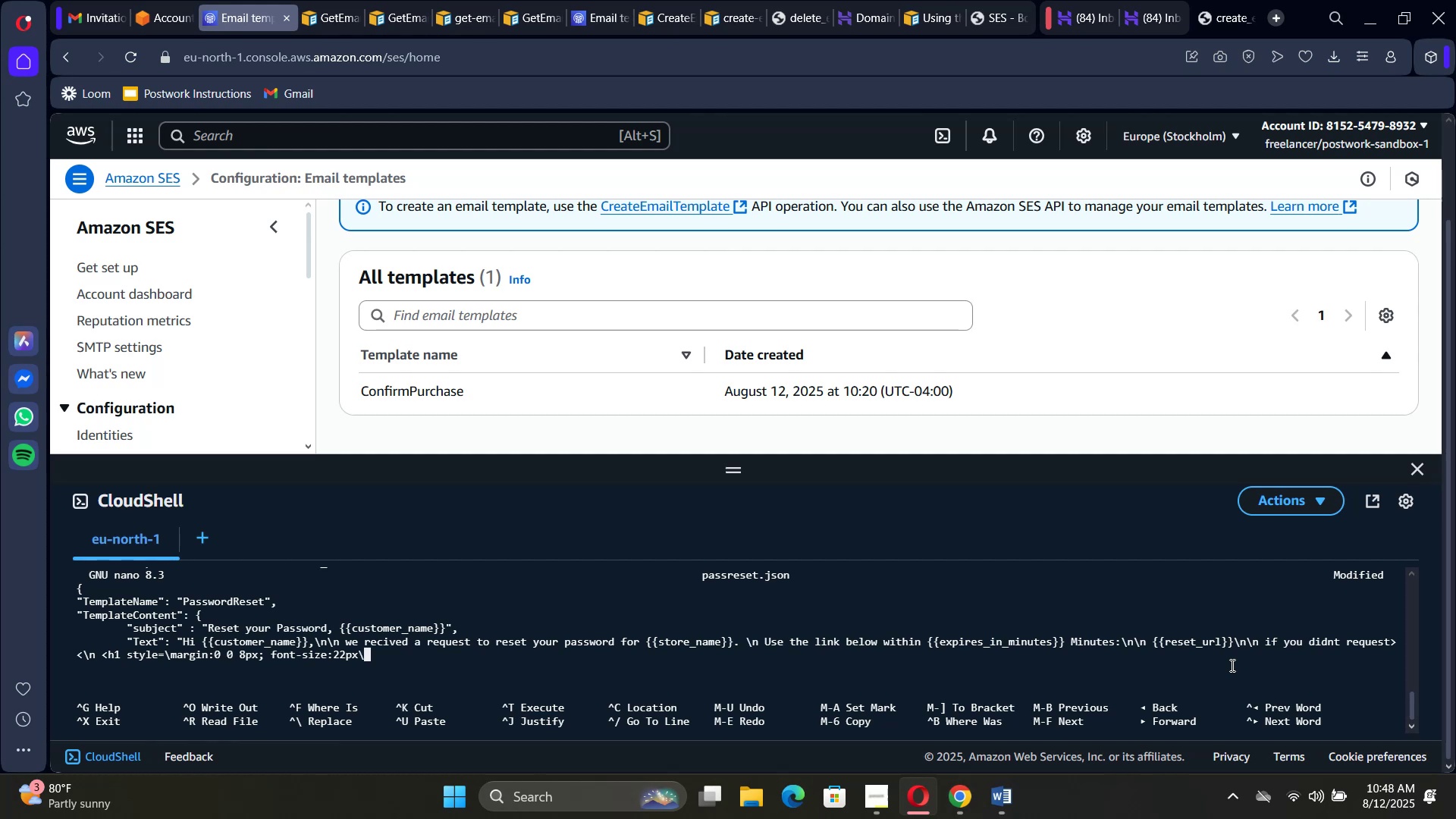 
type("> Reset)
 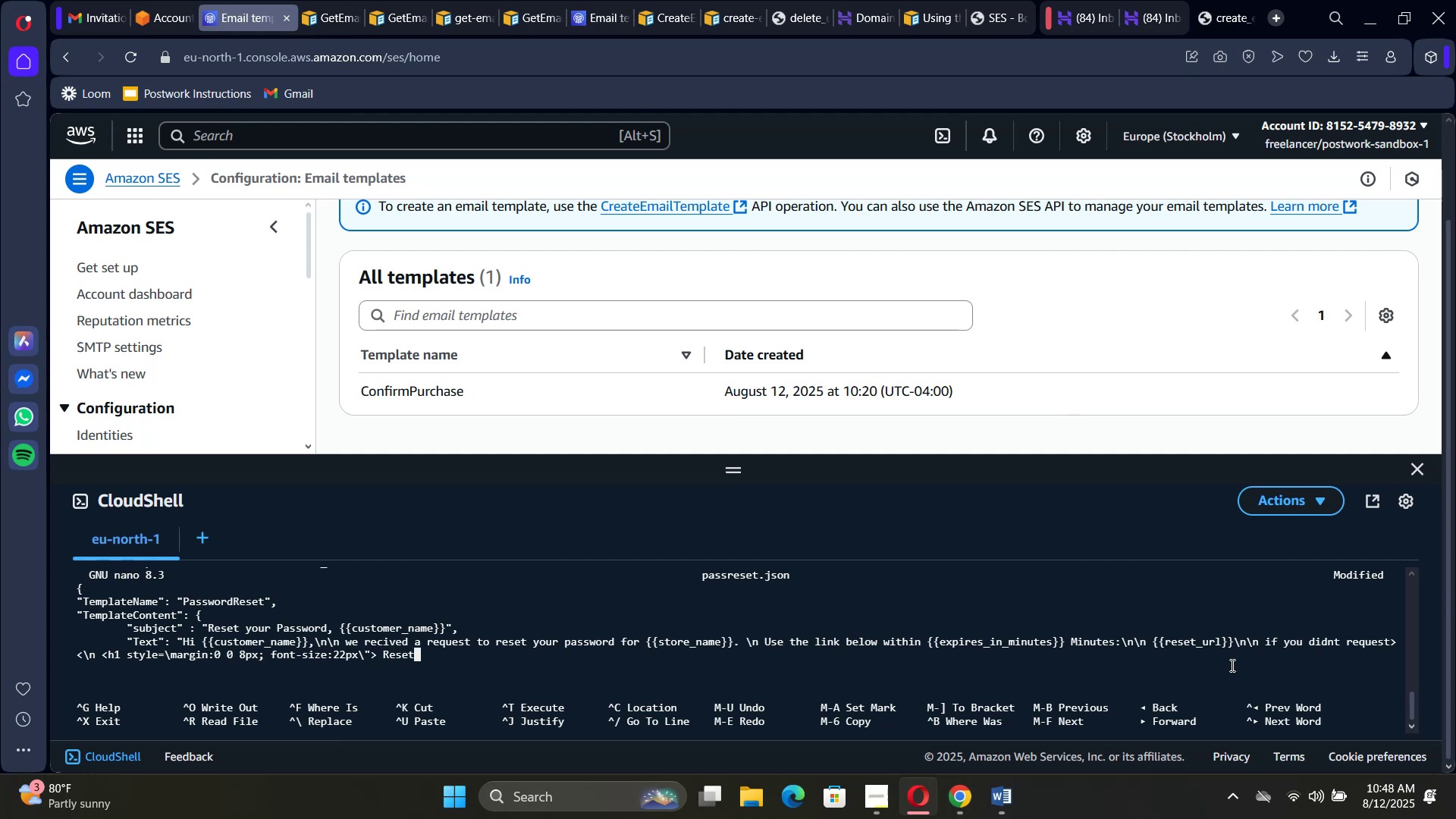 
type( Your Password)
 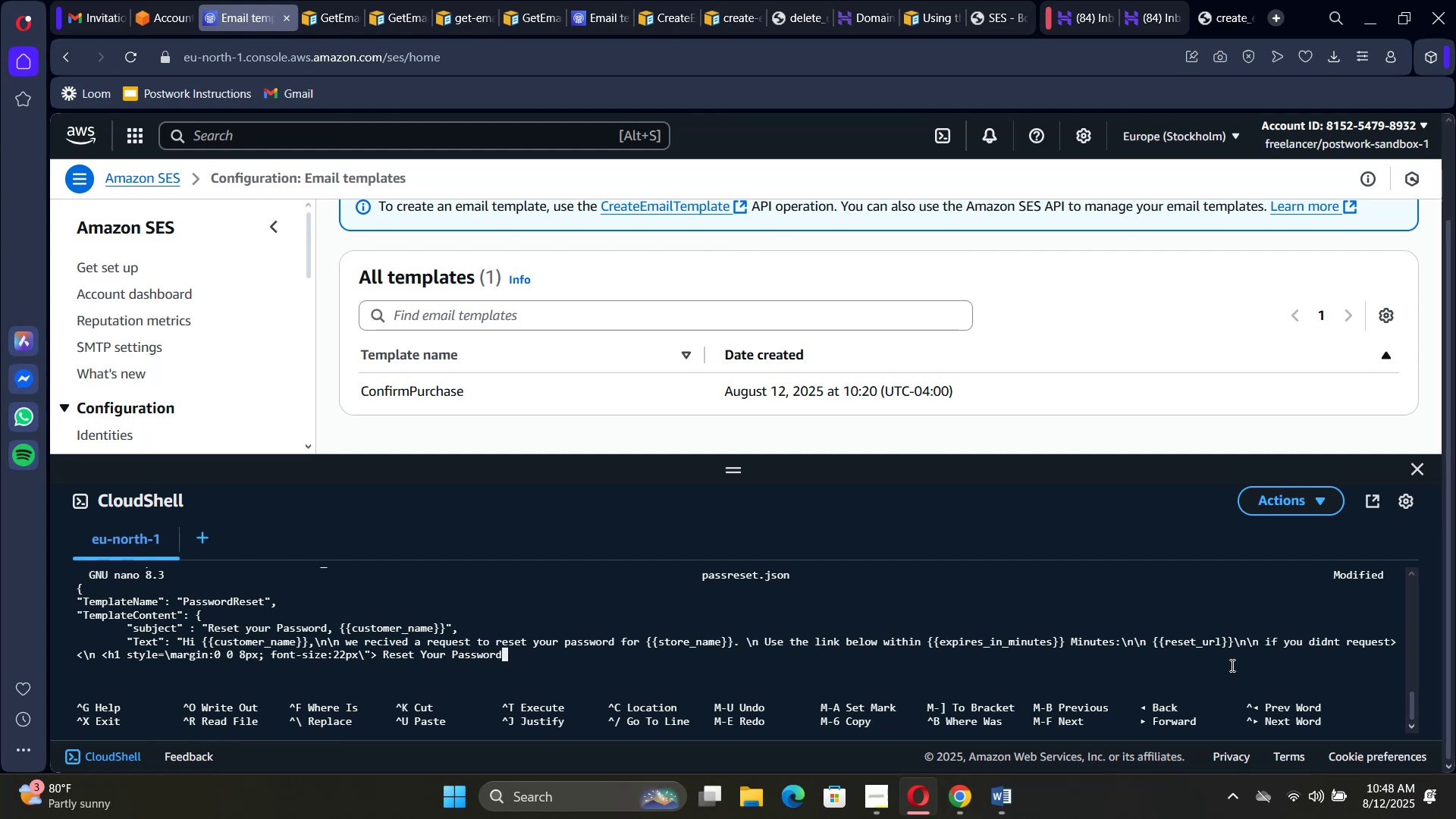 
type(</h1>\n)
 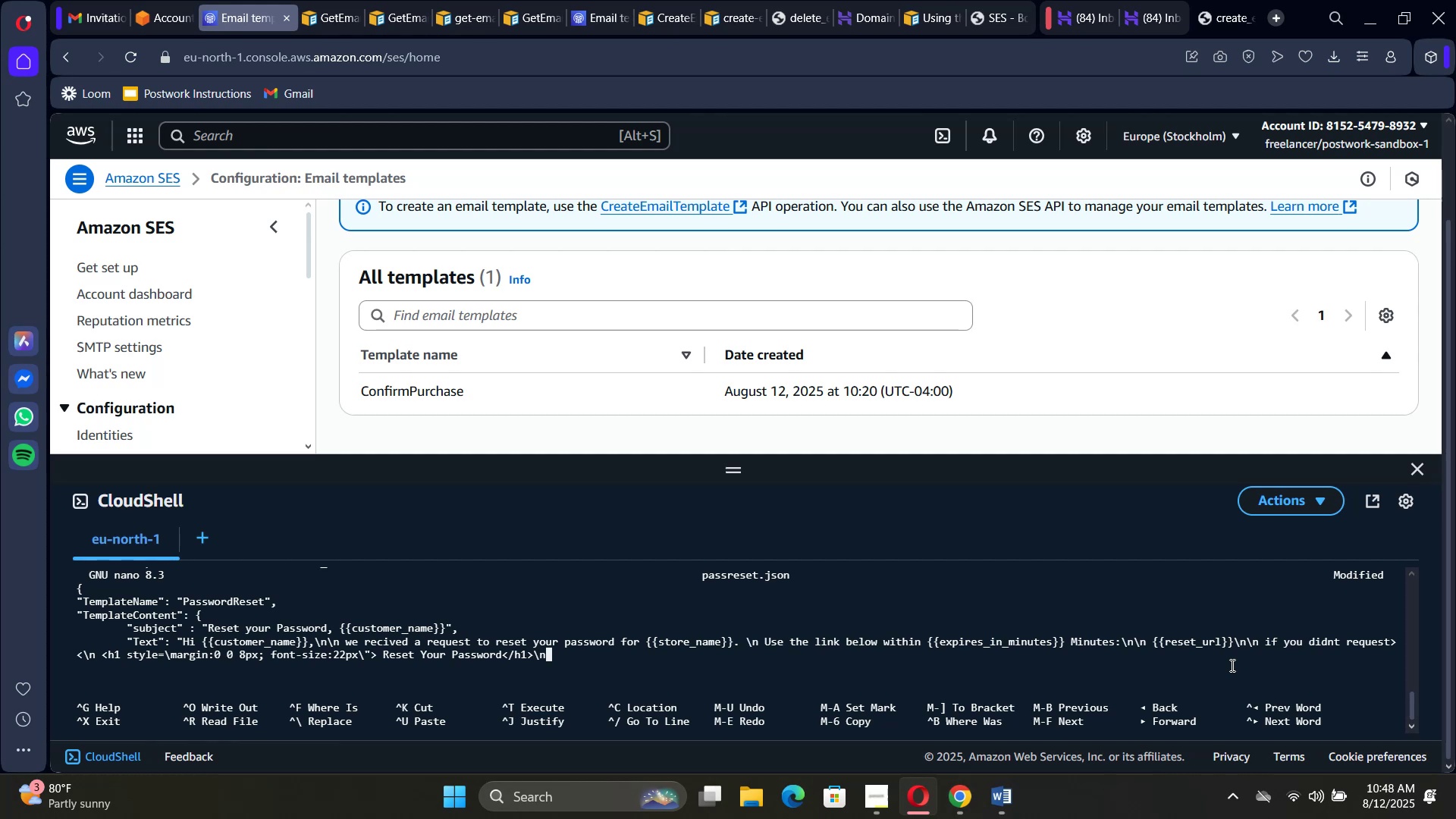 
wait(24.58)
 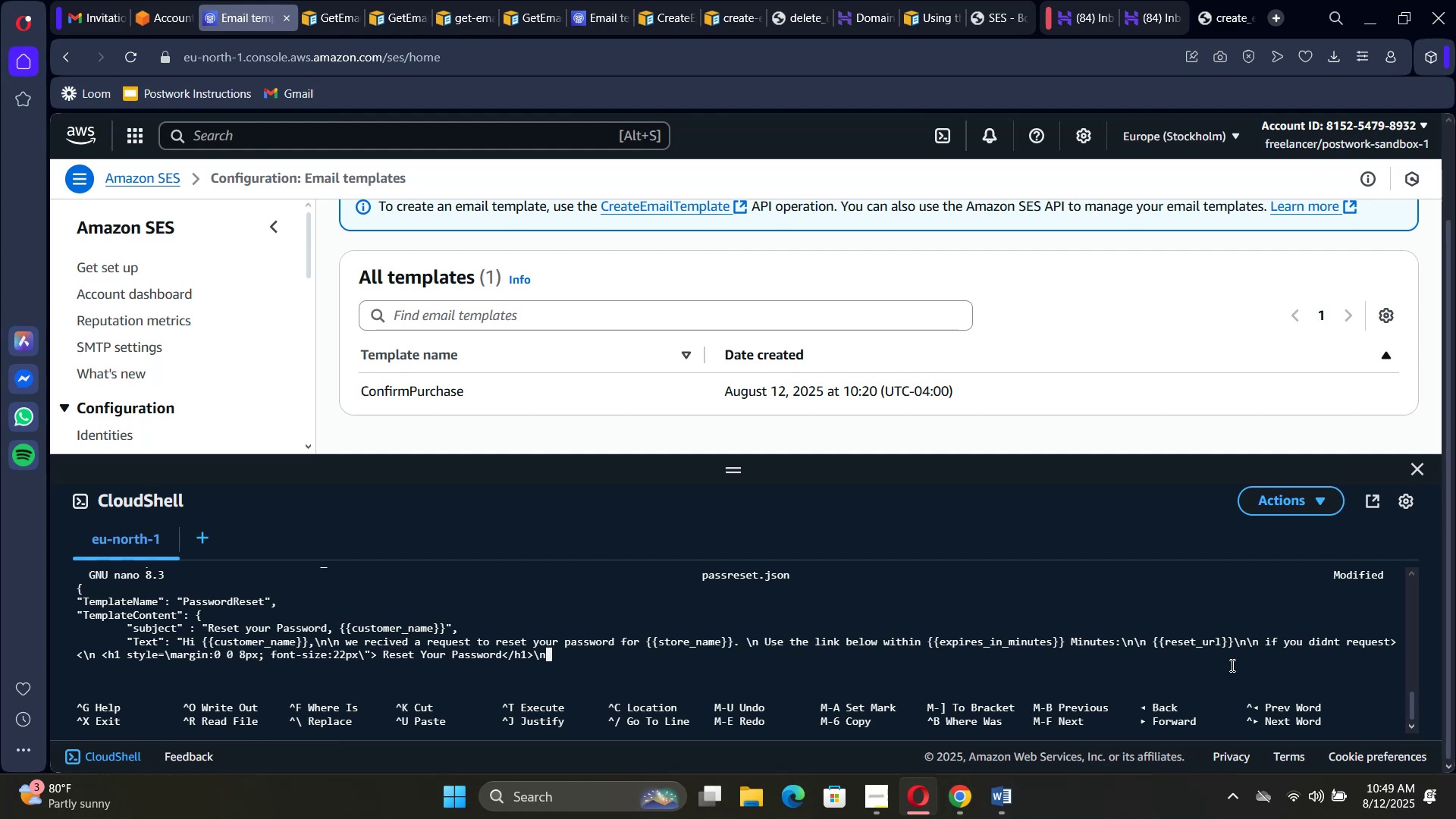 
key(Space)
 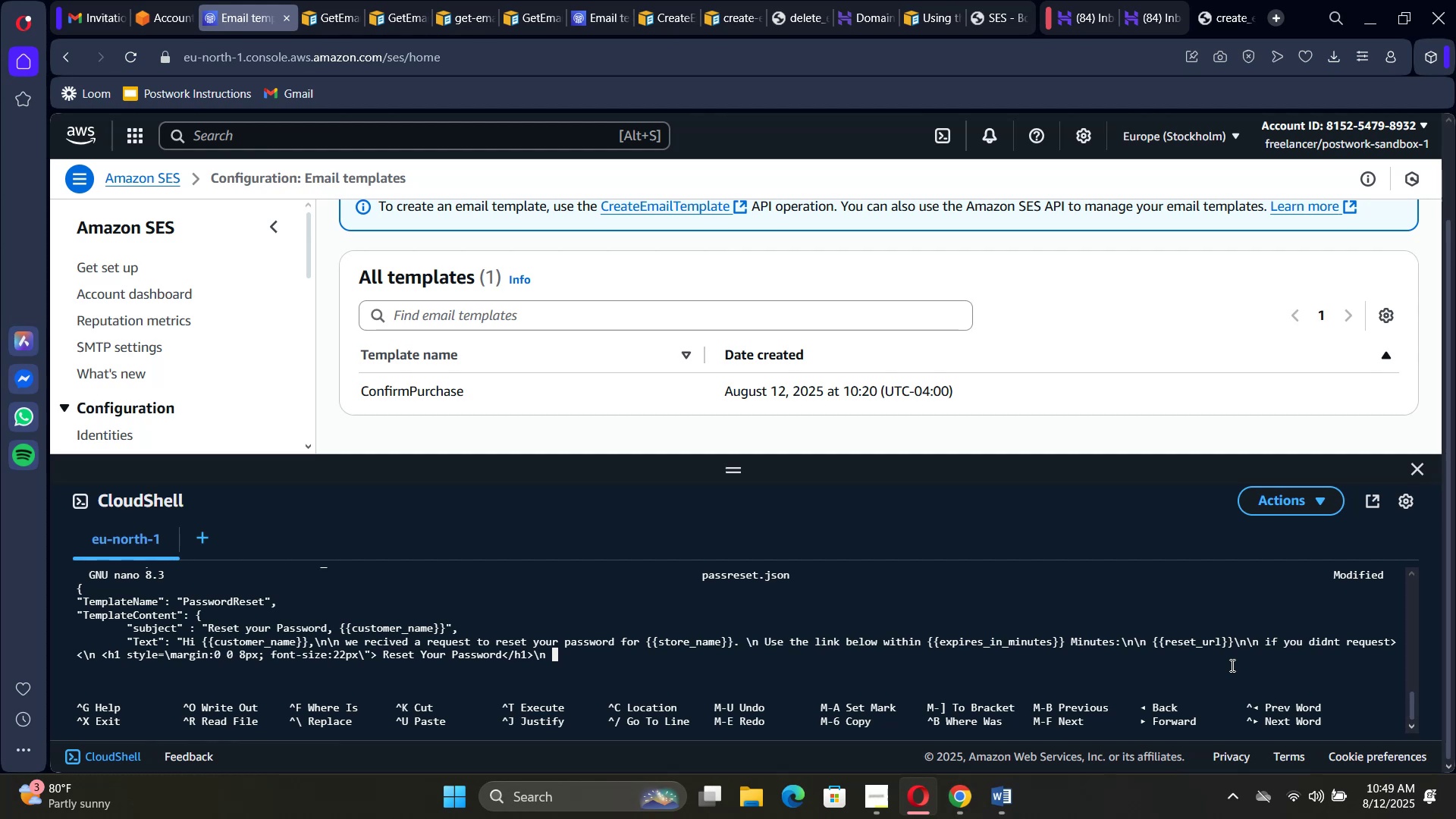 
wait(7.5)
 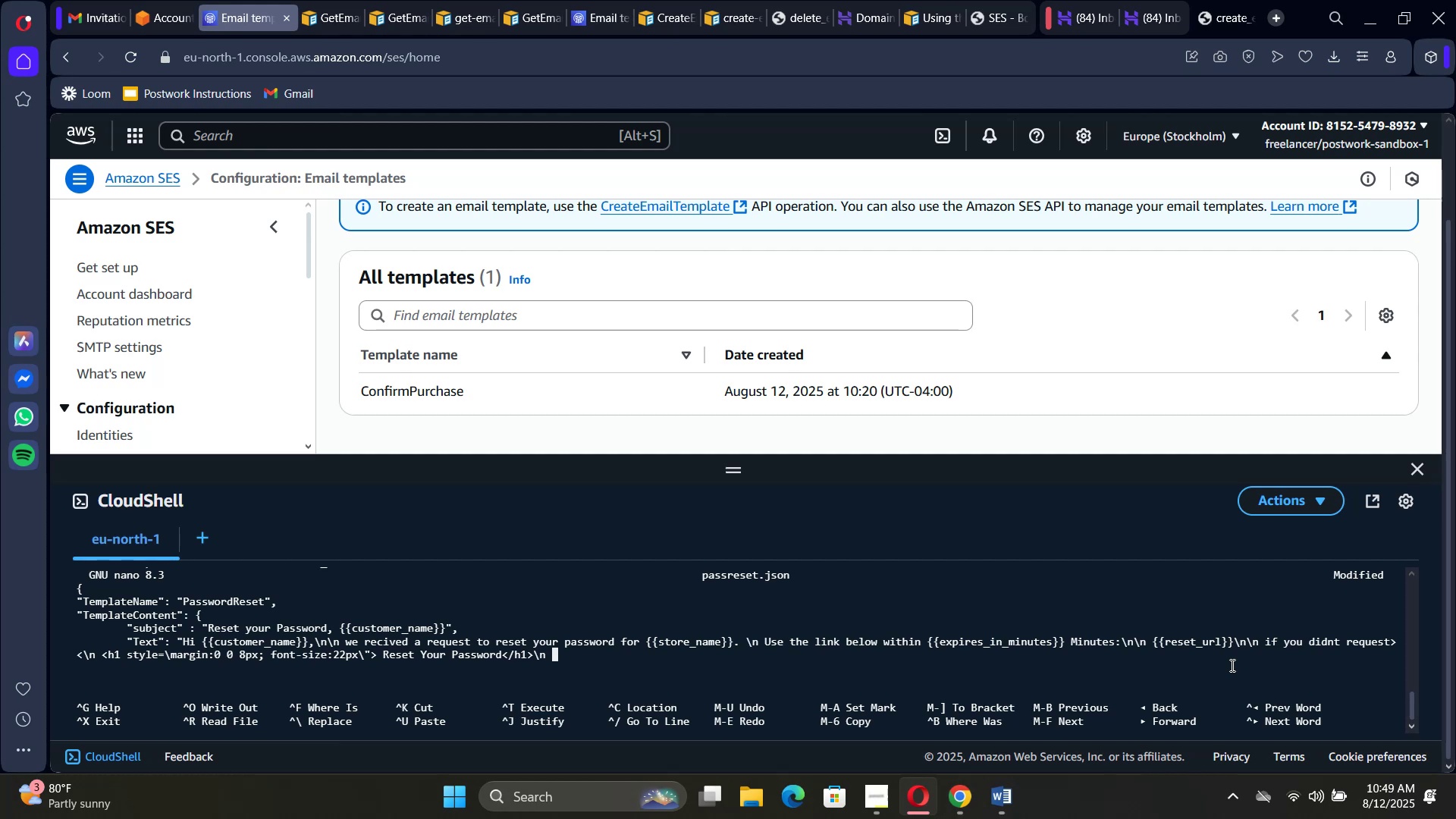 
type( <p style=\margin)
 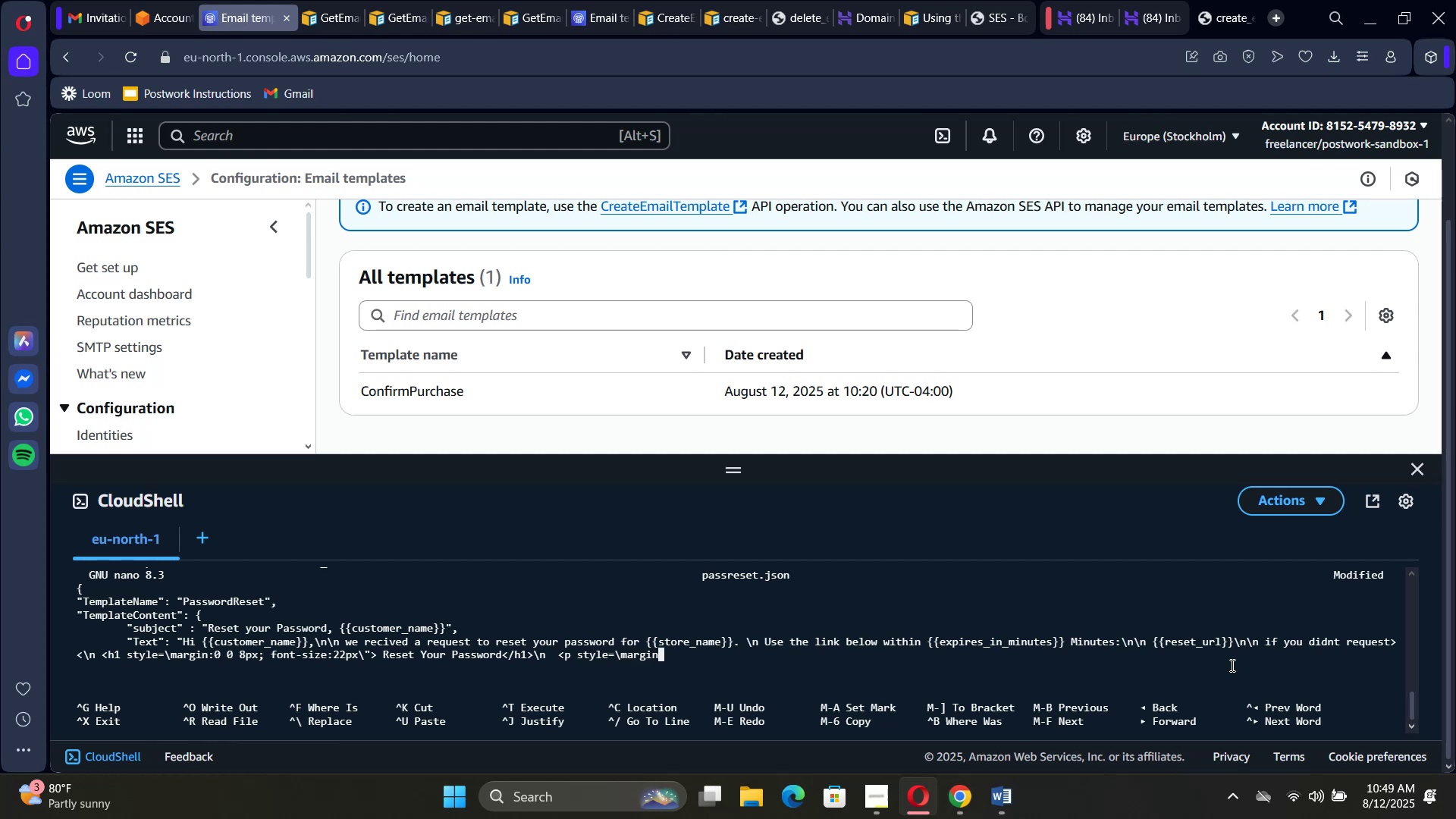 
key(ArrowLeft)
 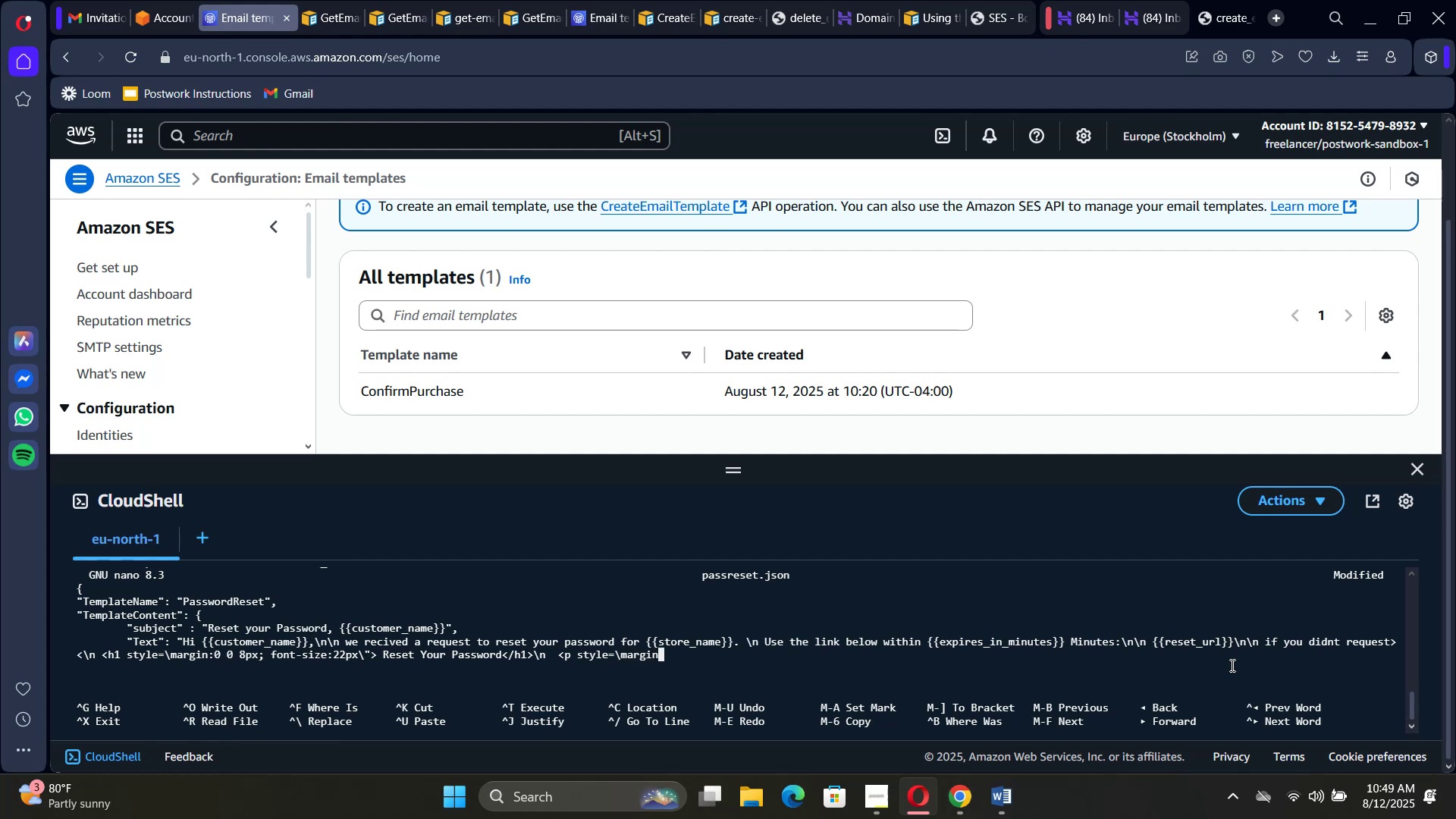 
key(ArrowLeft)
 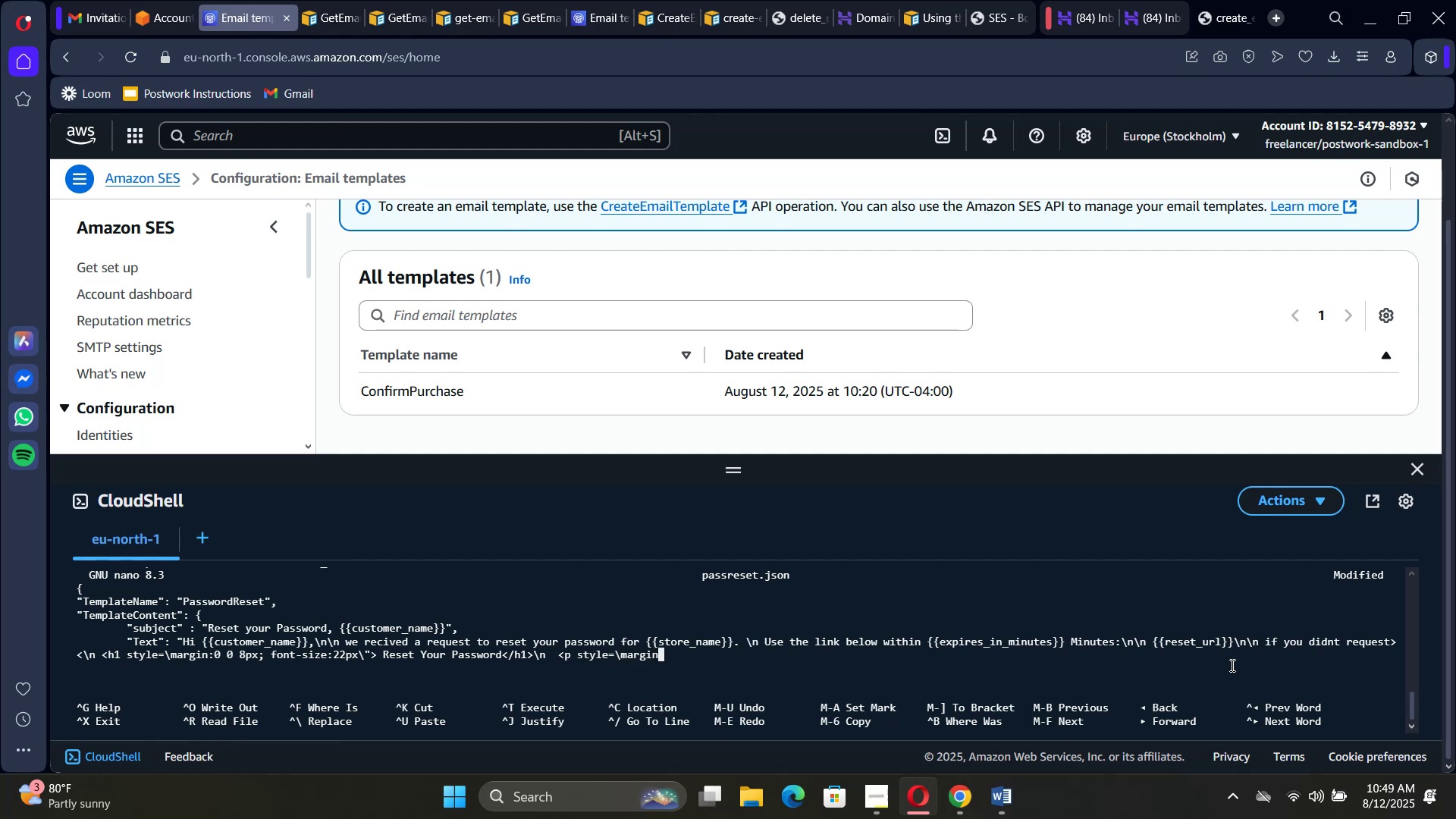 
key(ArrowLeft)
 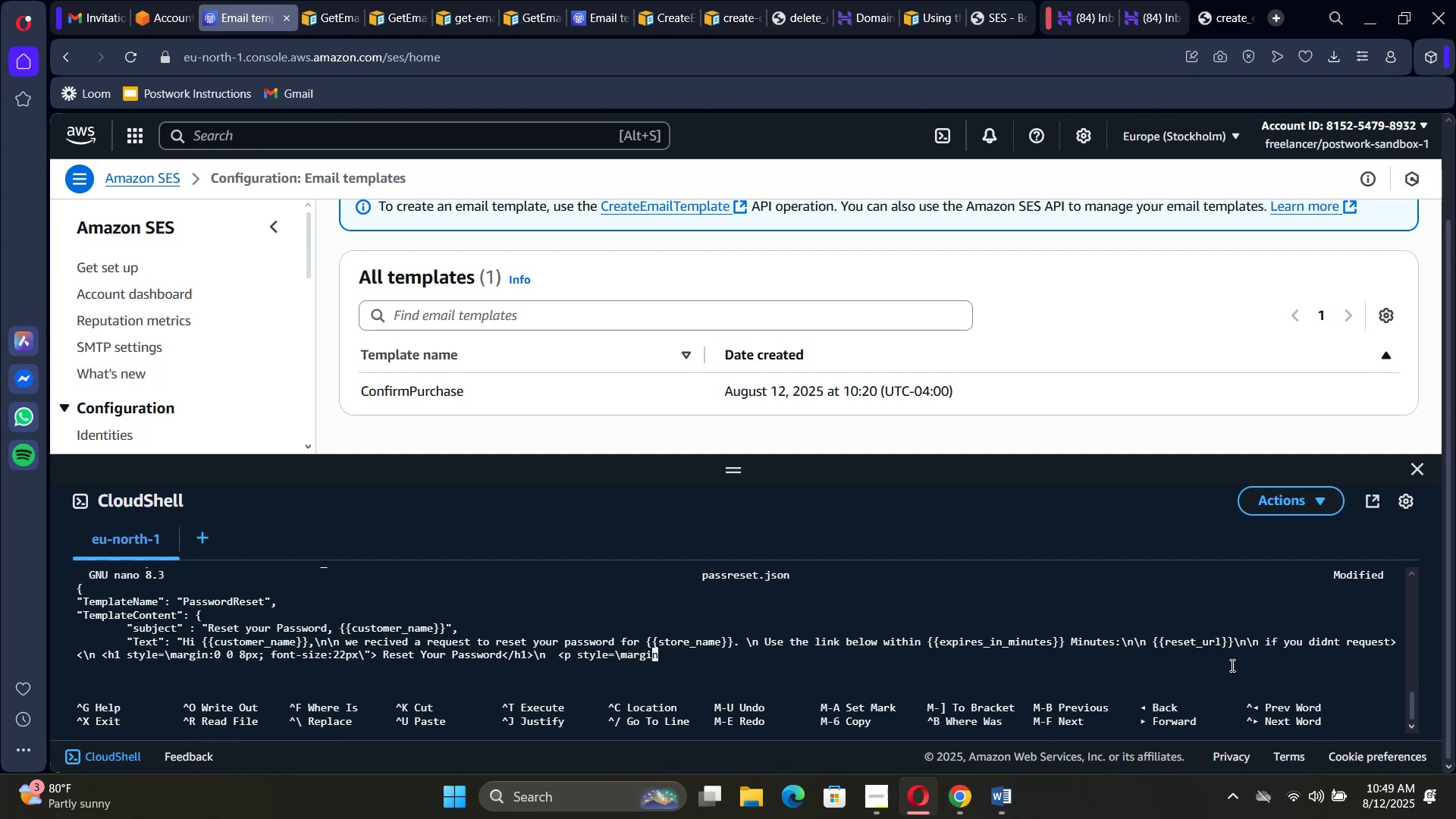 
key(ArrowLeft)
 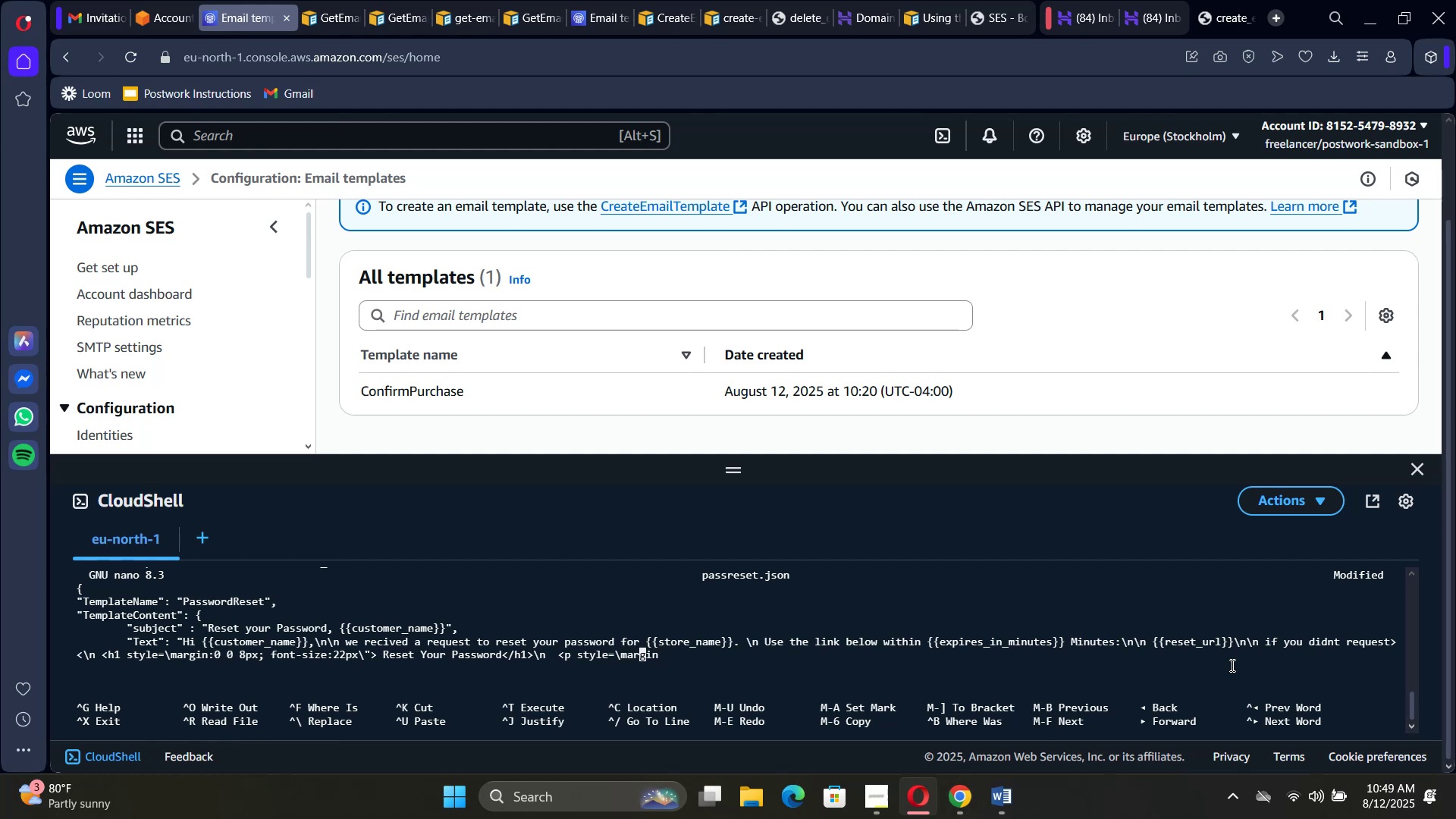 
key(ArrowLeft)
 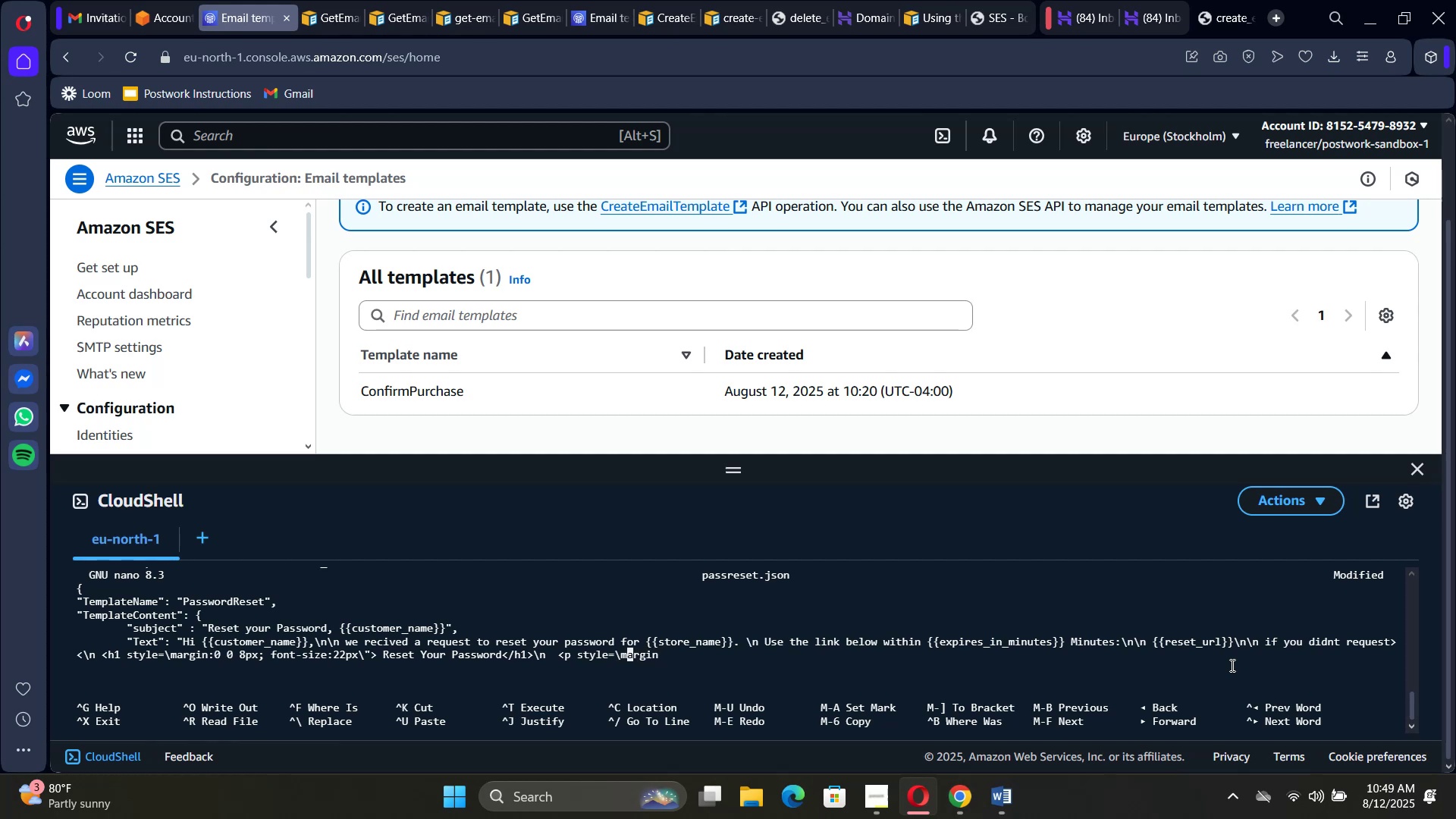 
key(ArrowLeft)
 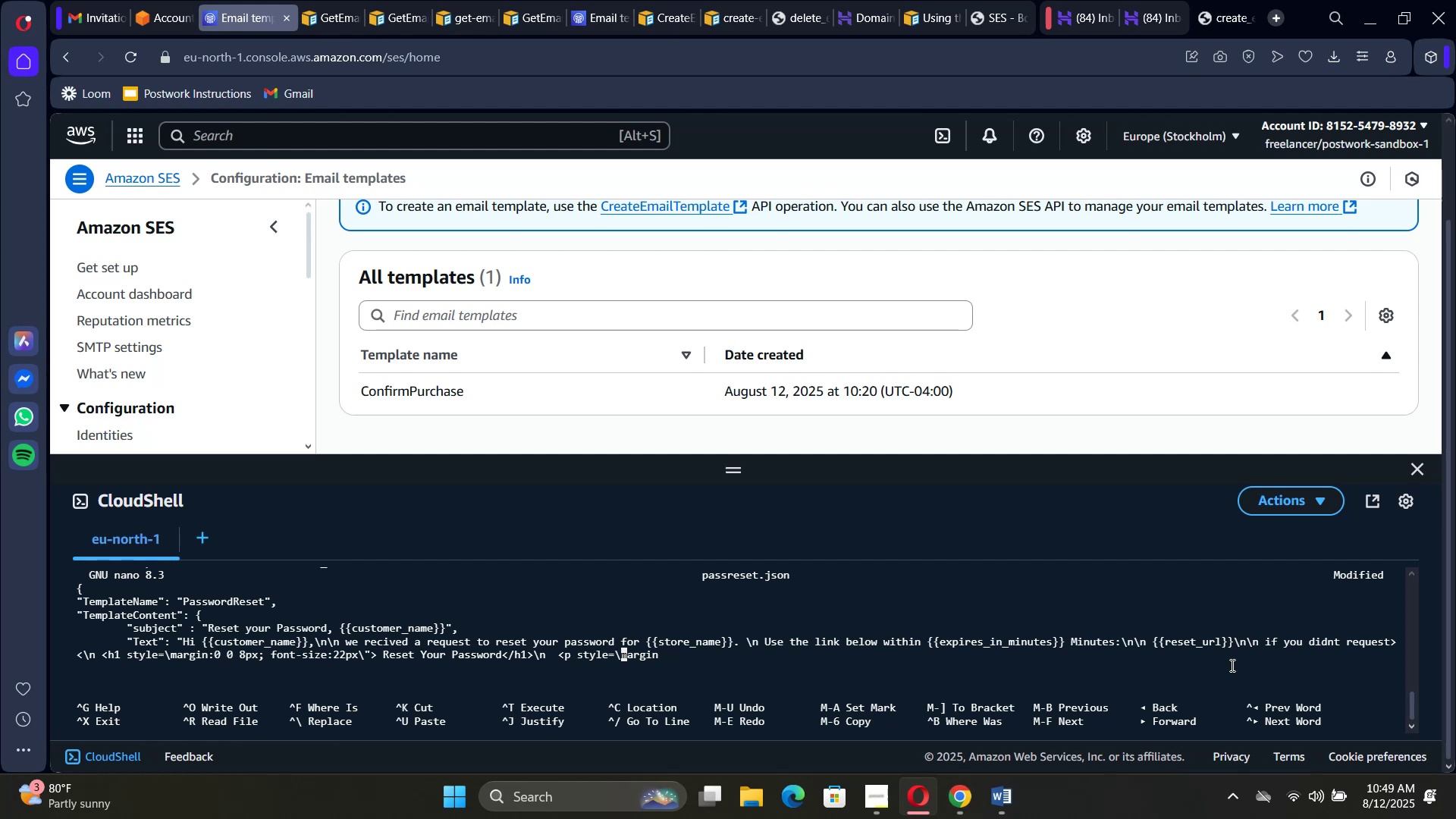 
key(Shift+Quote)
 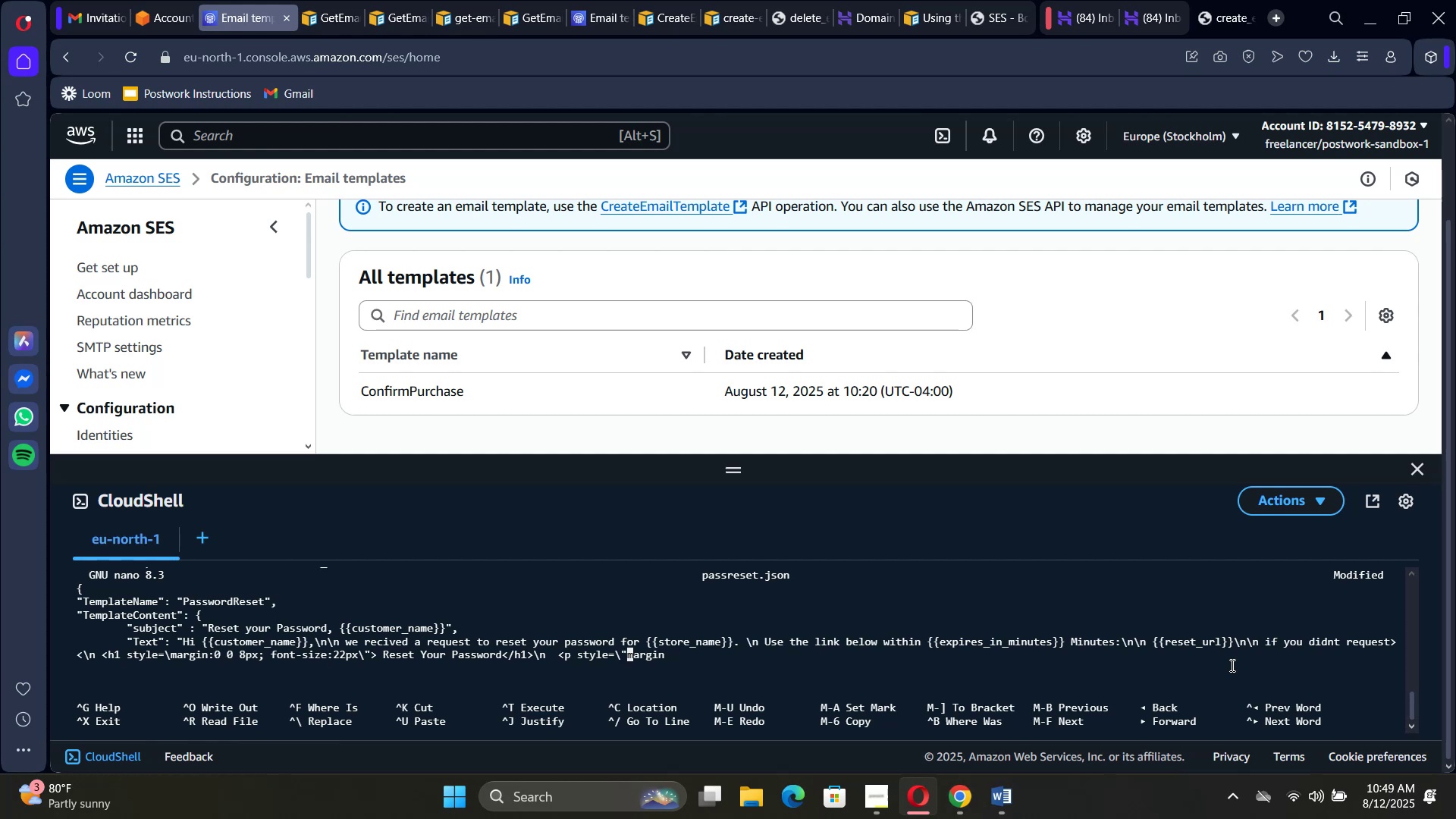 
hold_key(key=ArrowRight, duration=0.74)
 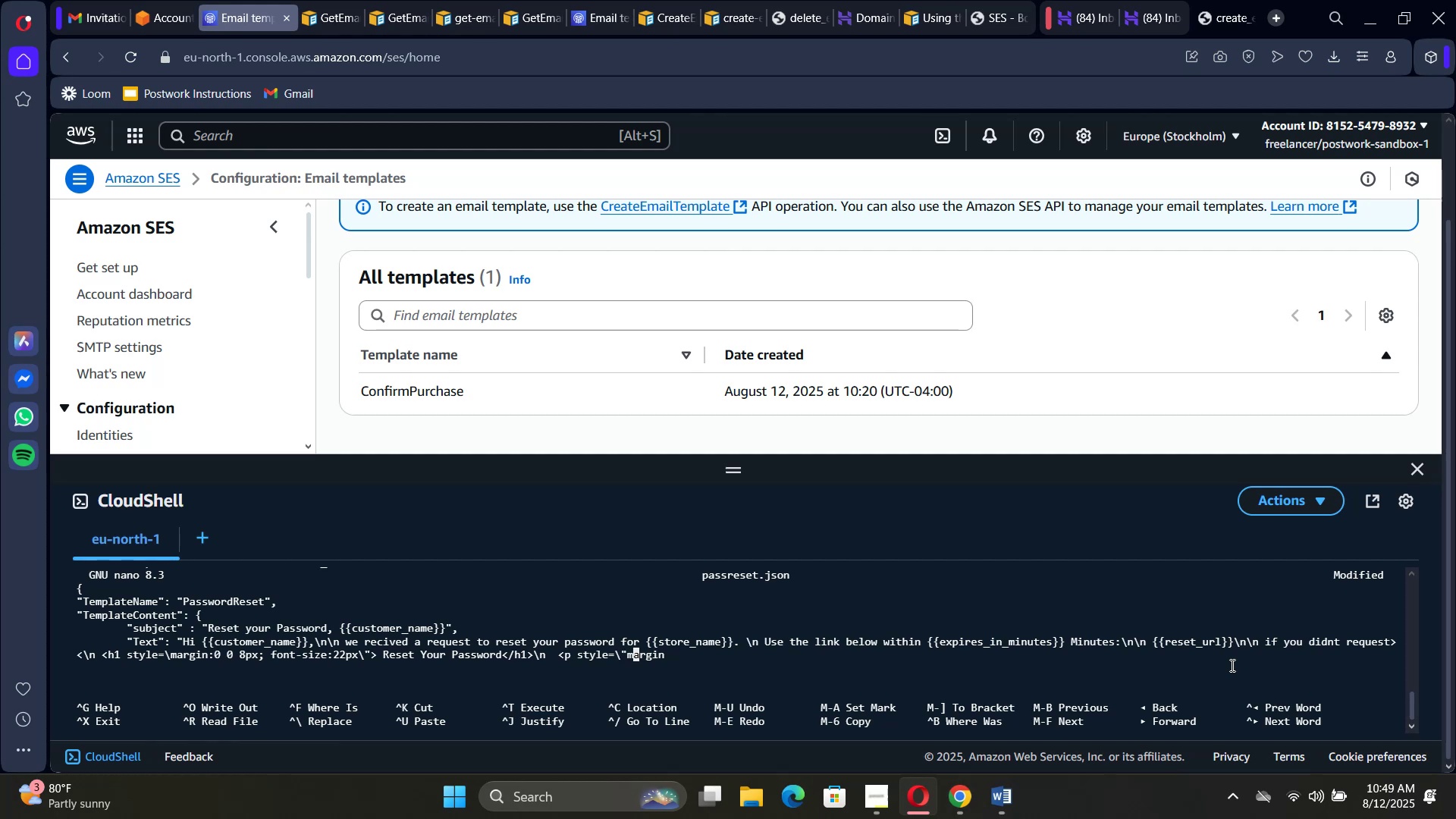 
key(ArrowRight)
 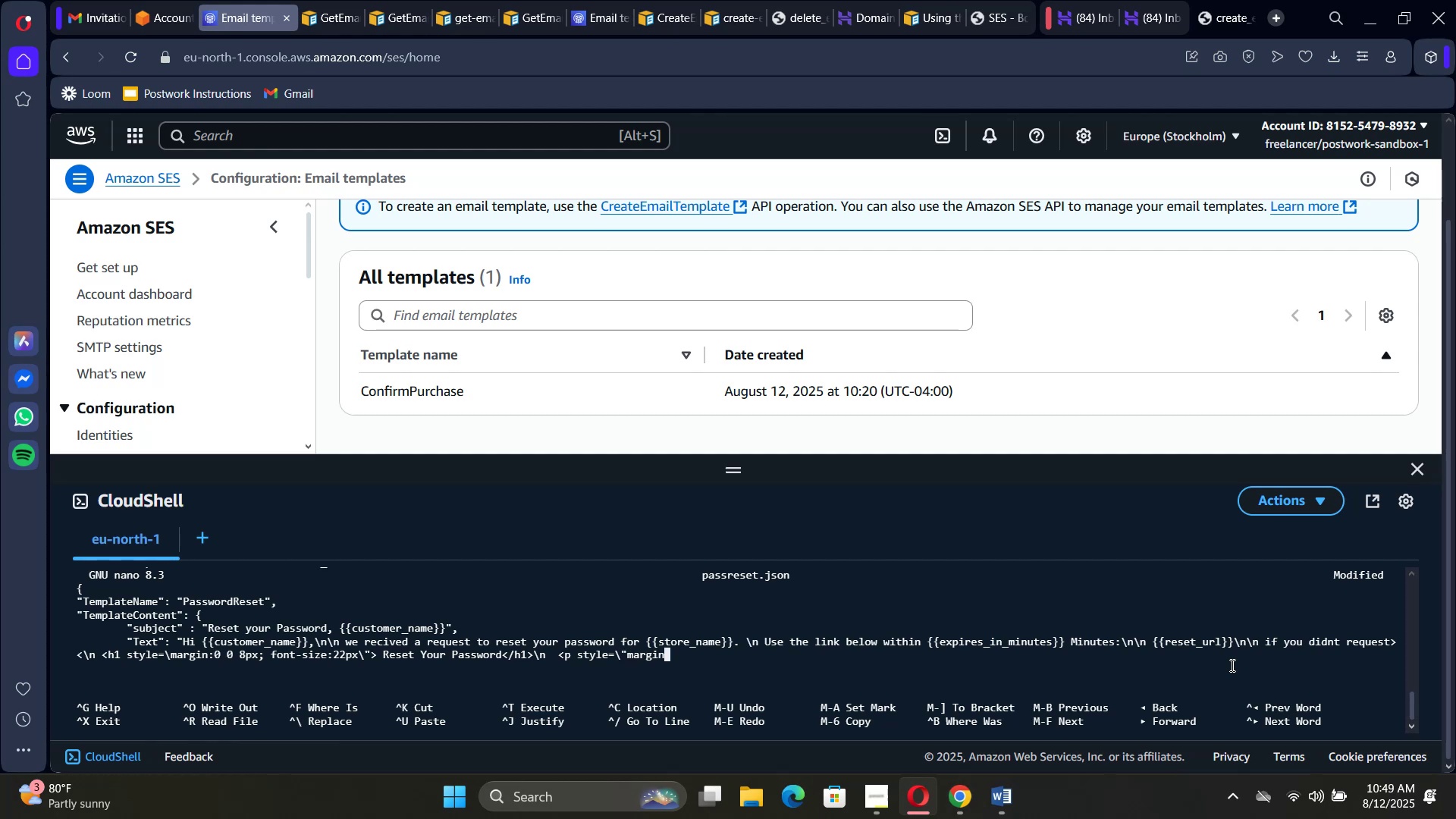 
key(ArrowRight)
 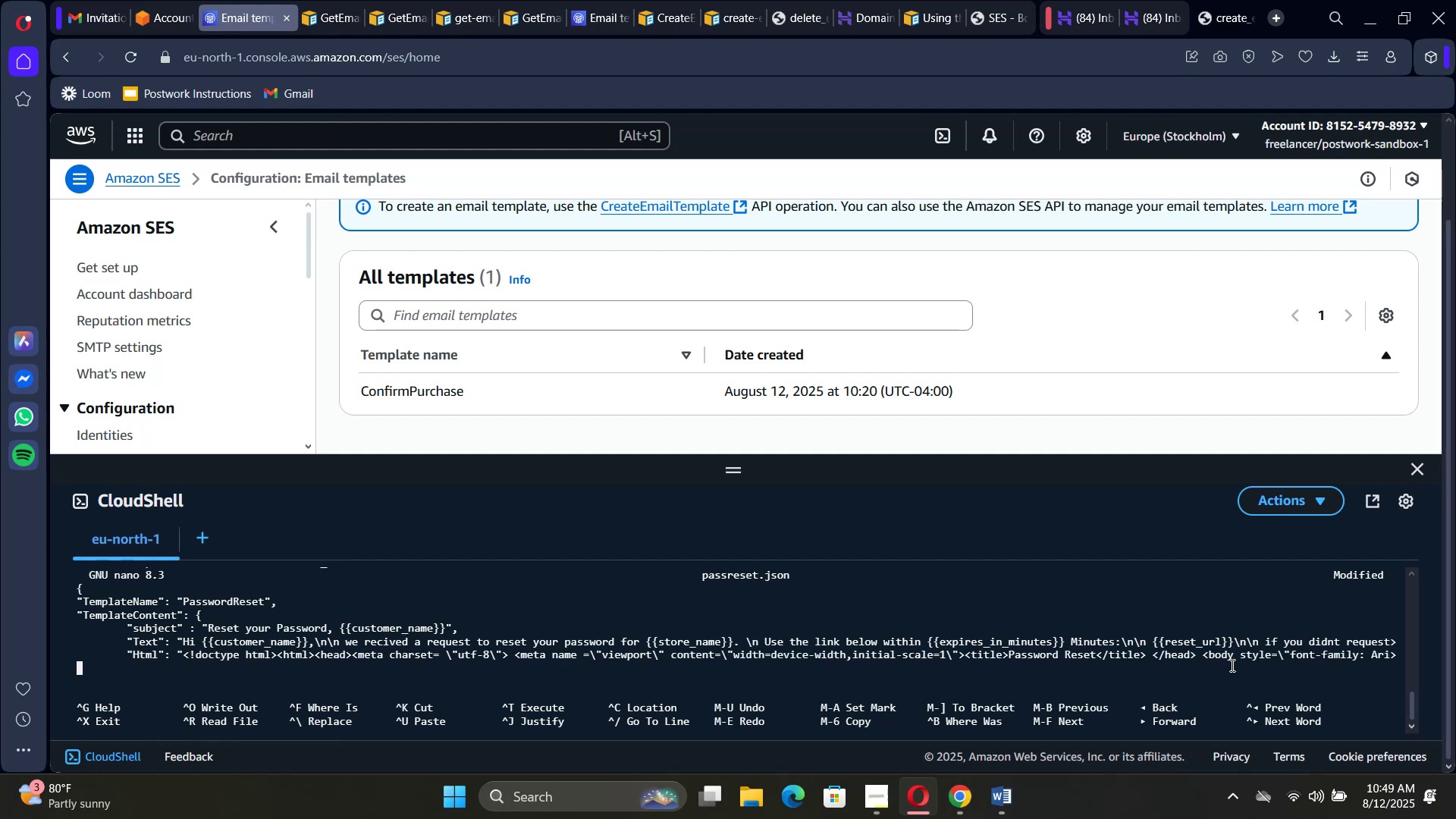 
key(ArrowLeft)
 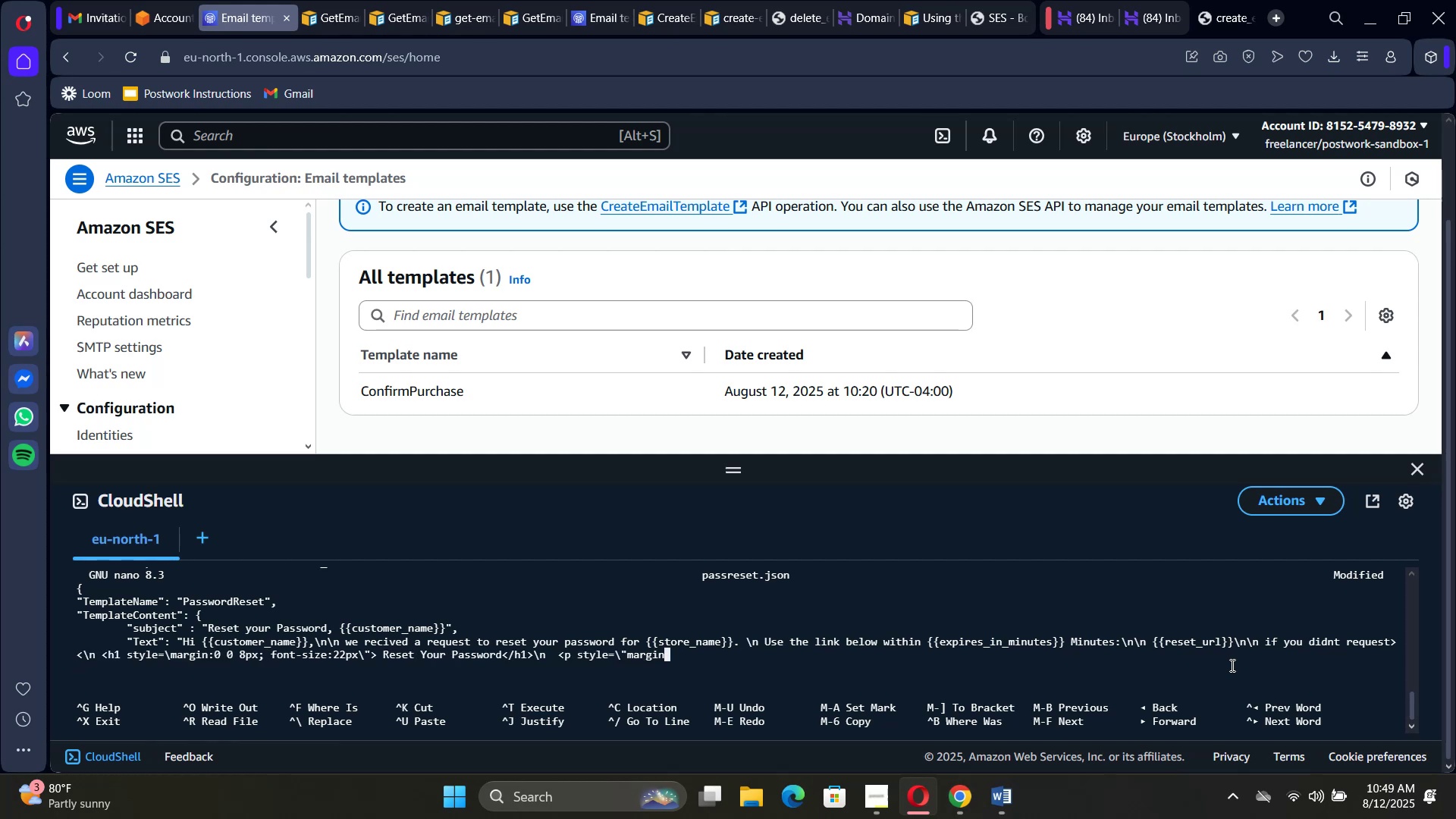 
type(: 0 0 16px; color )
key(Backspace)
type(:#555)
 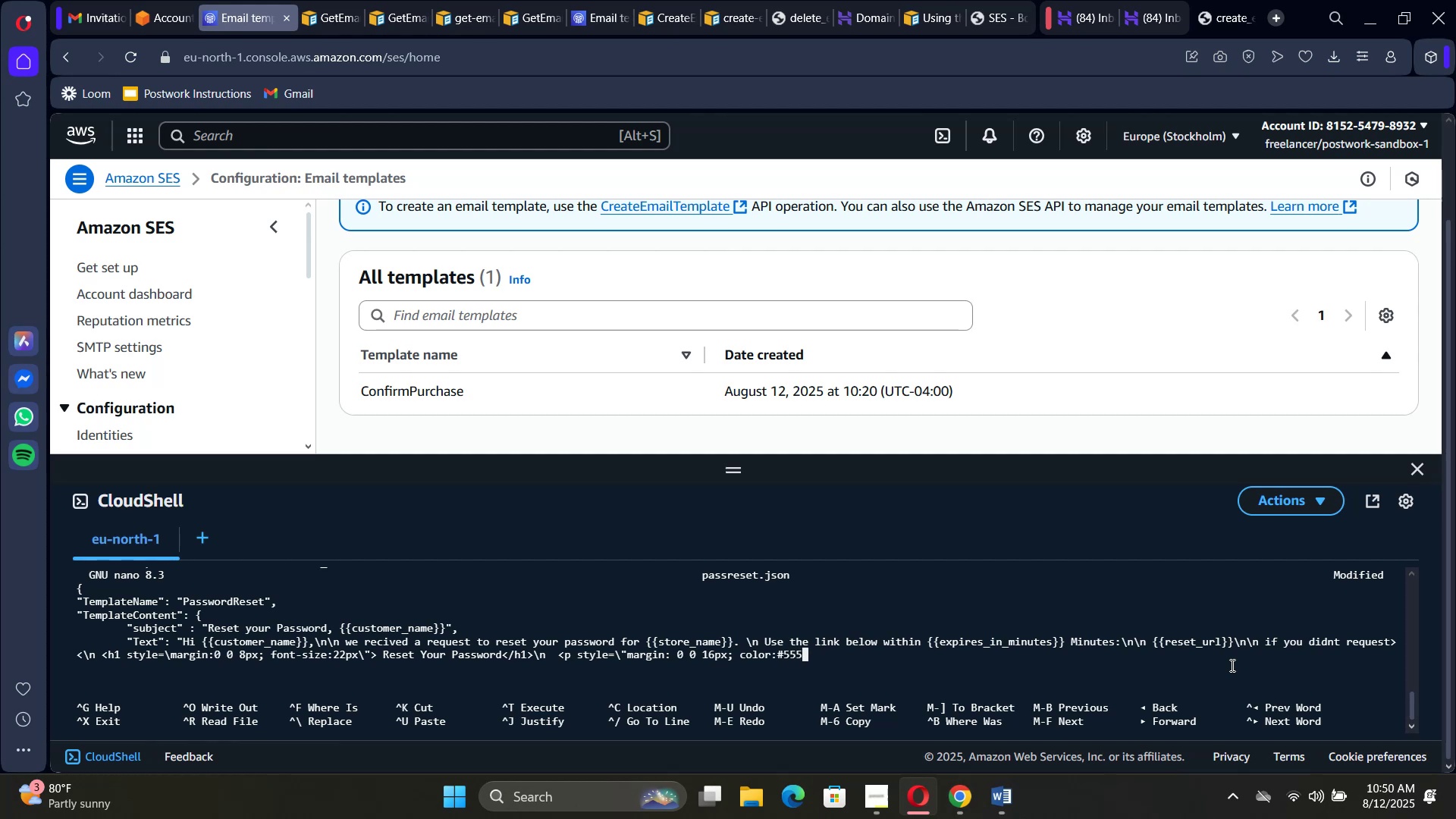 
type(\"> This i)
key(Backspace)
type(Link expires)
 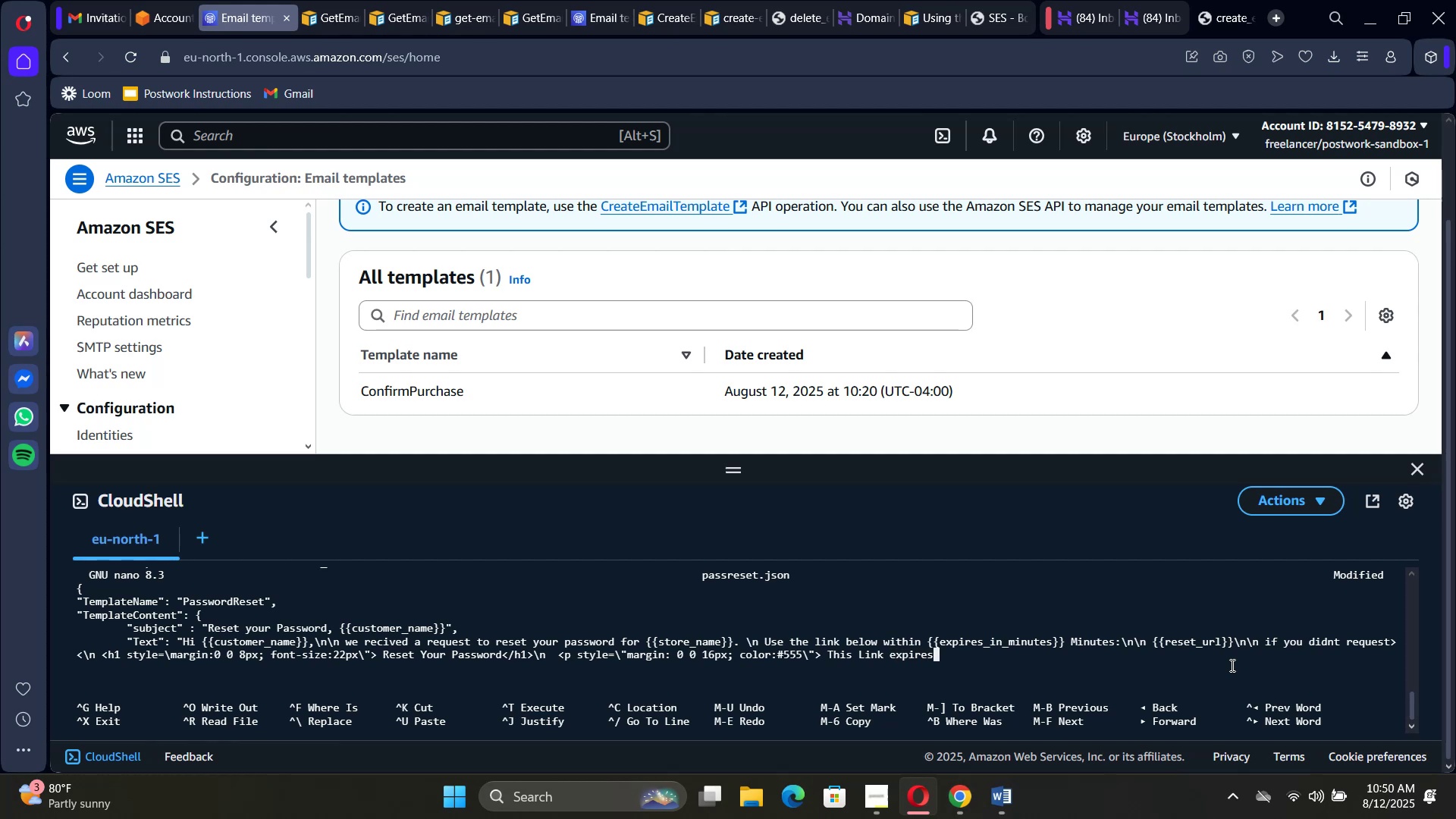 
wait(6.16)
 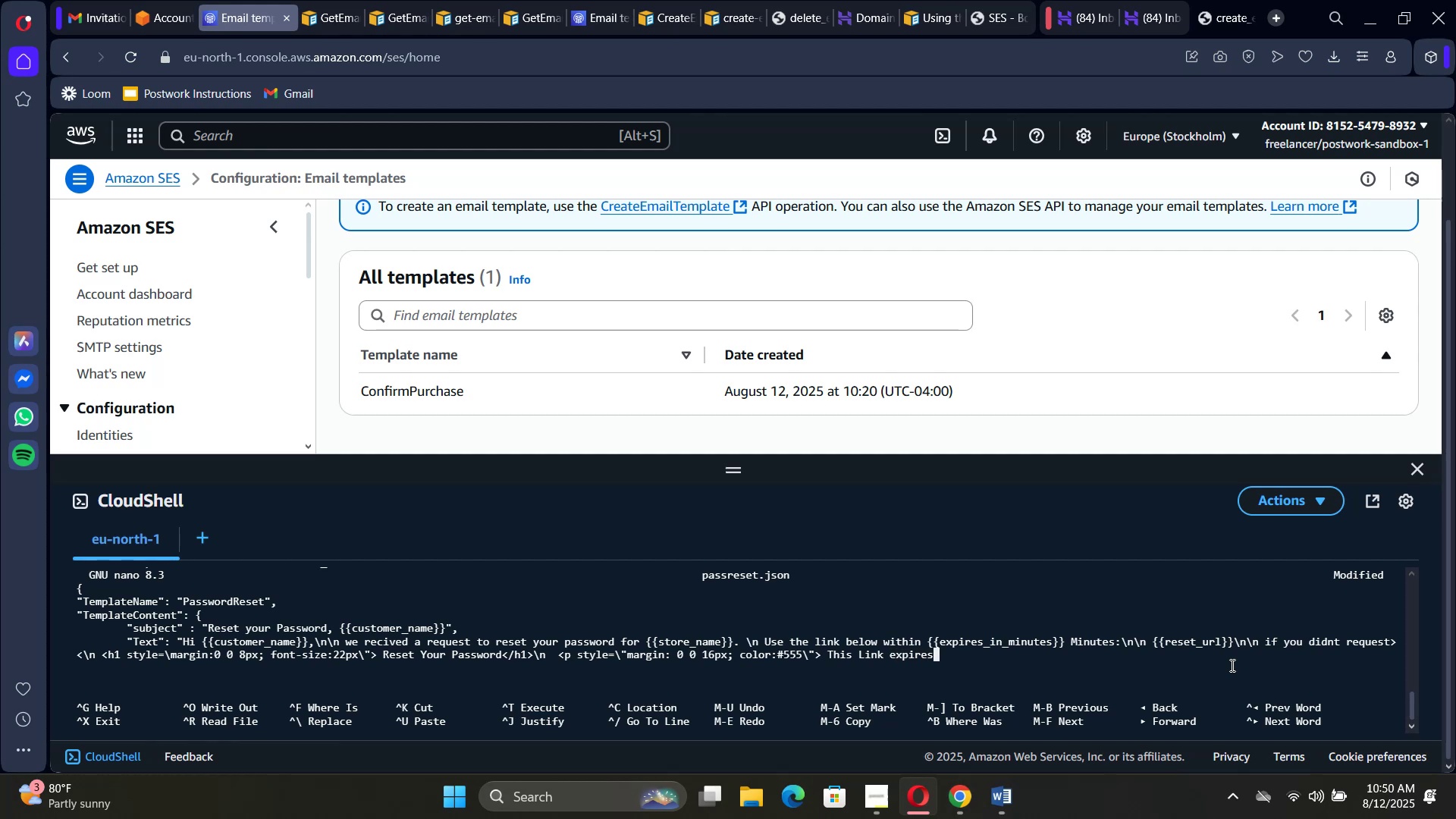 
type( in {{)
 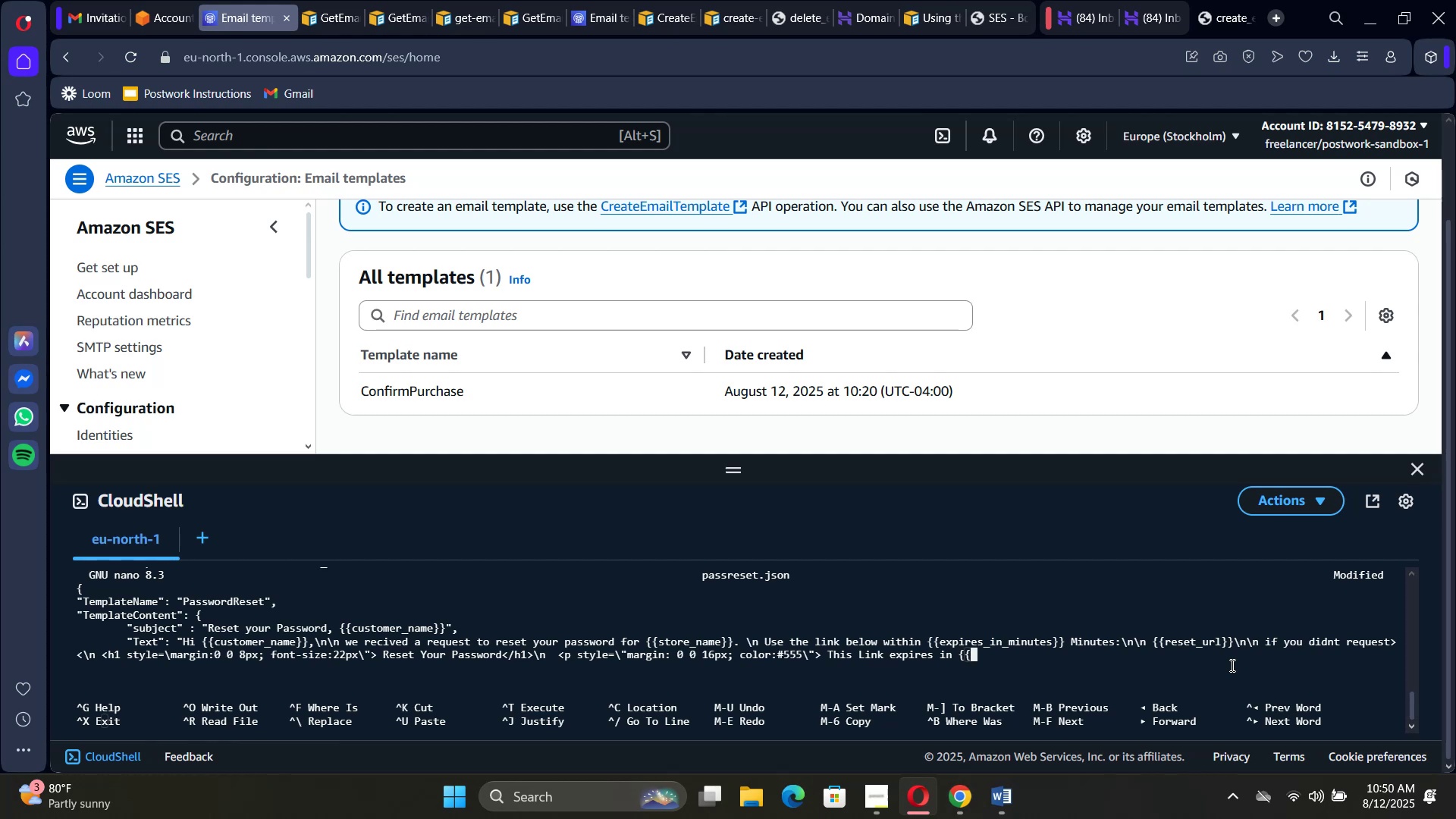 
type(E)
key(Backspace)
type(expires_in_minutes}})
 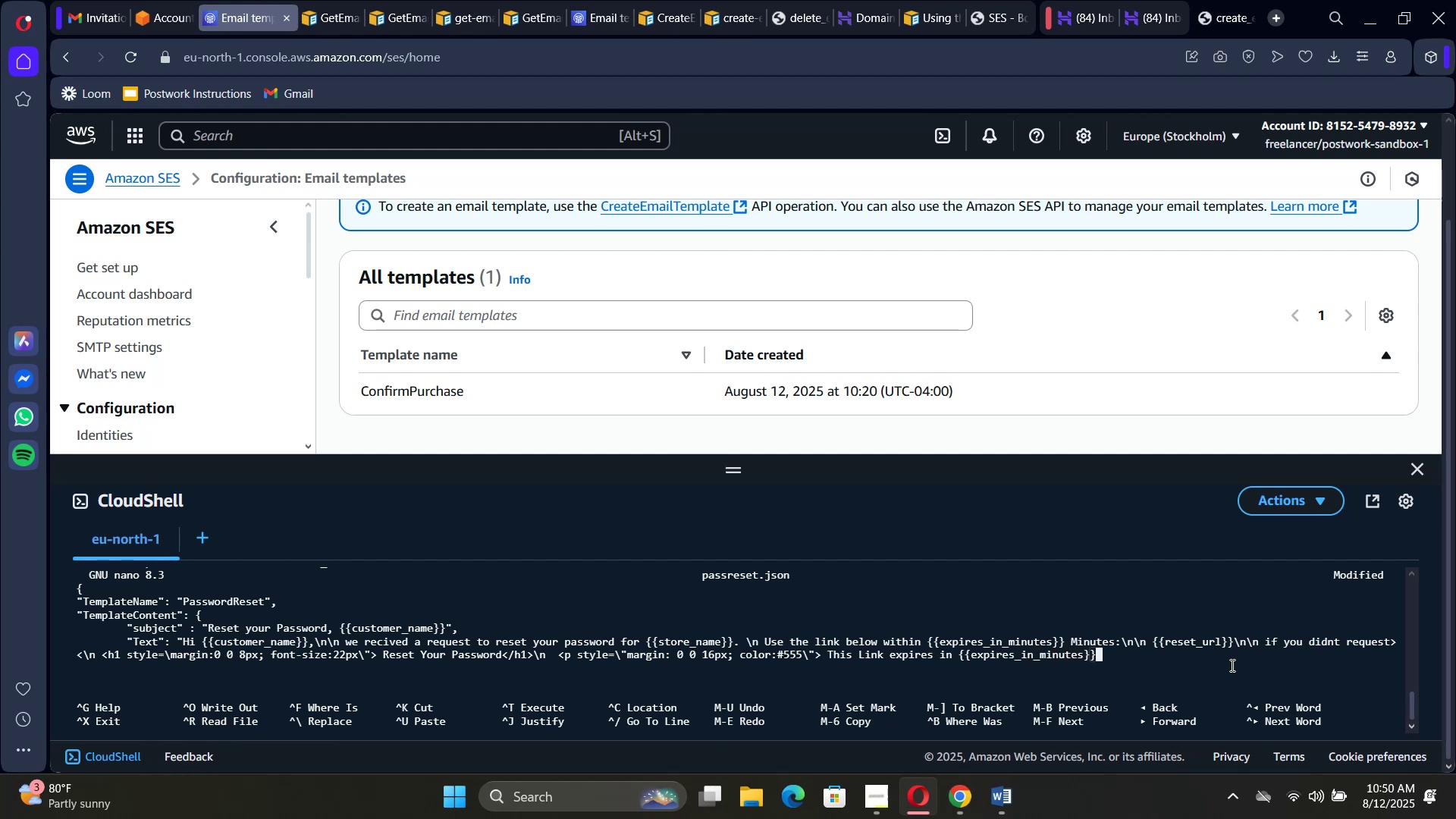 
wait(9.47)
 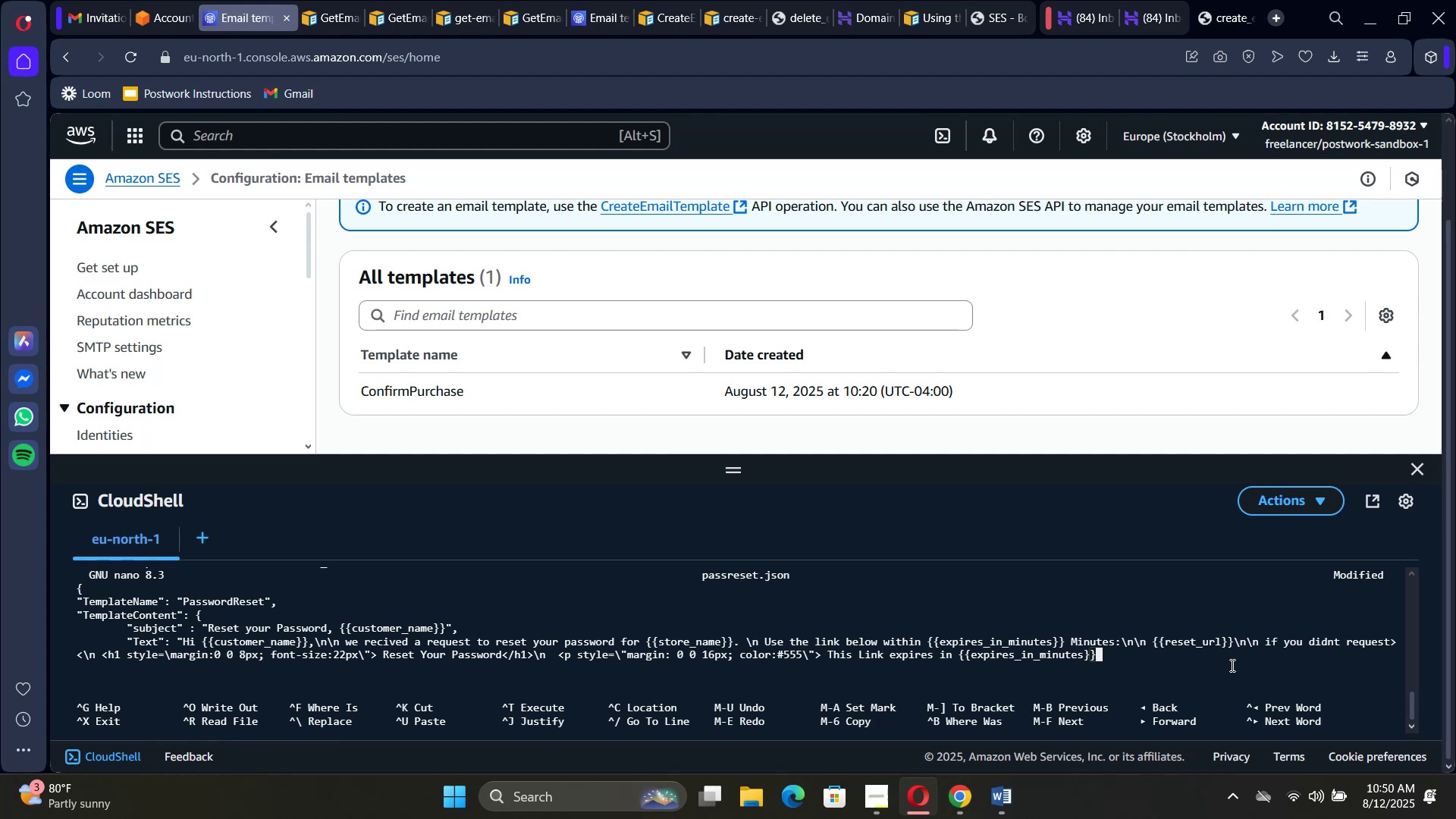 
type( mintes.<p>)
 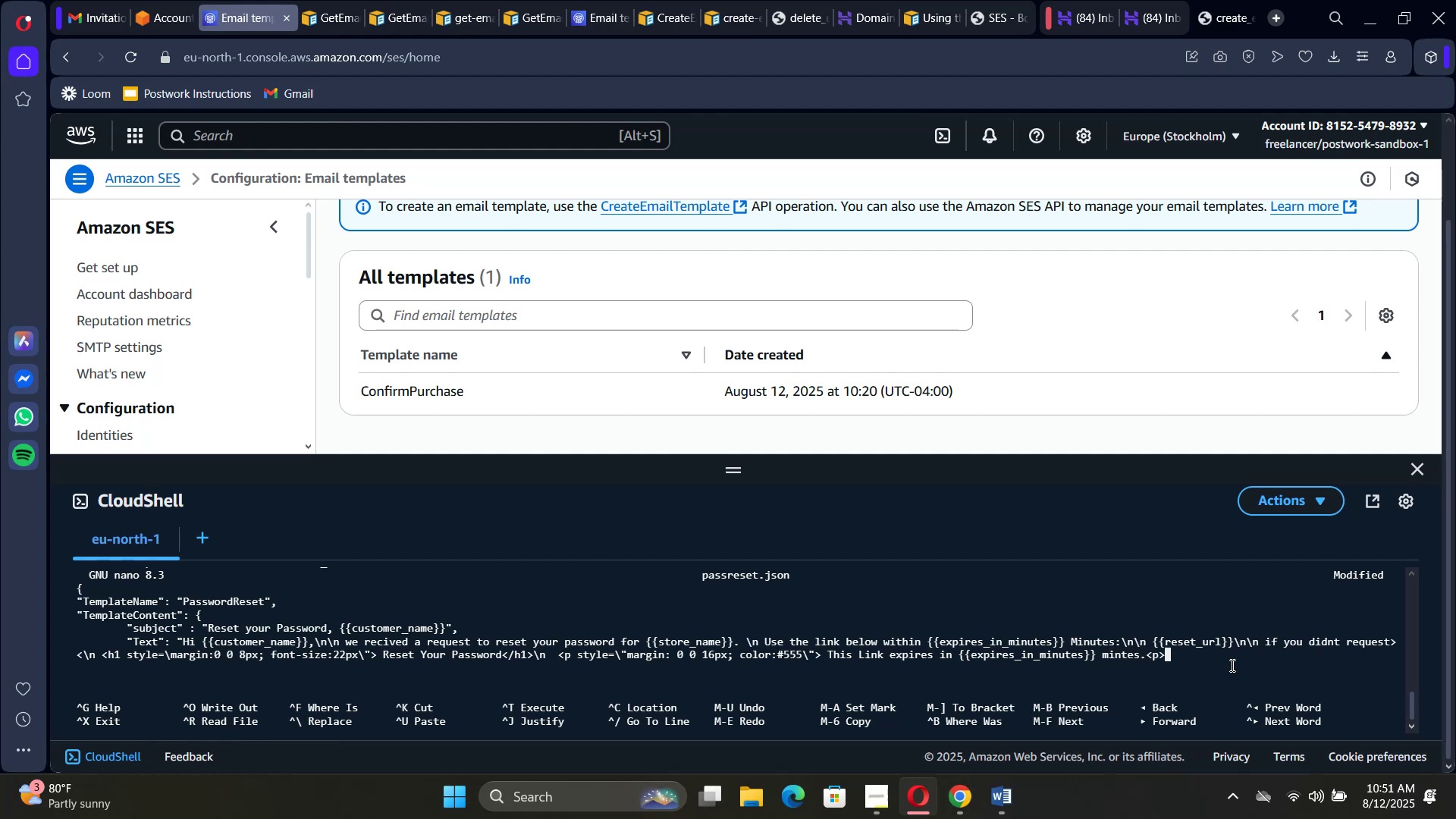 
key(ArrowLeft)
 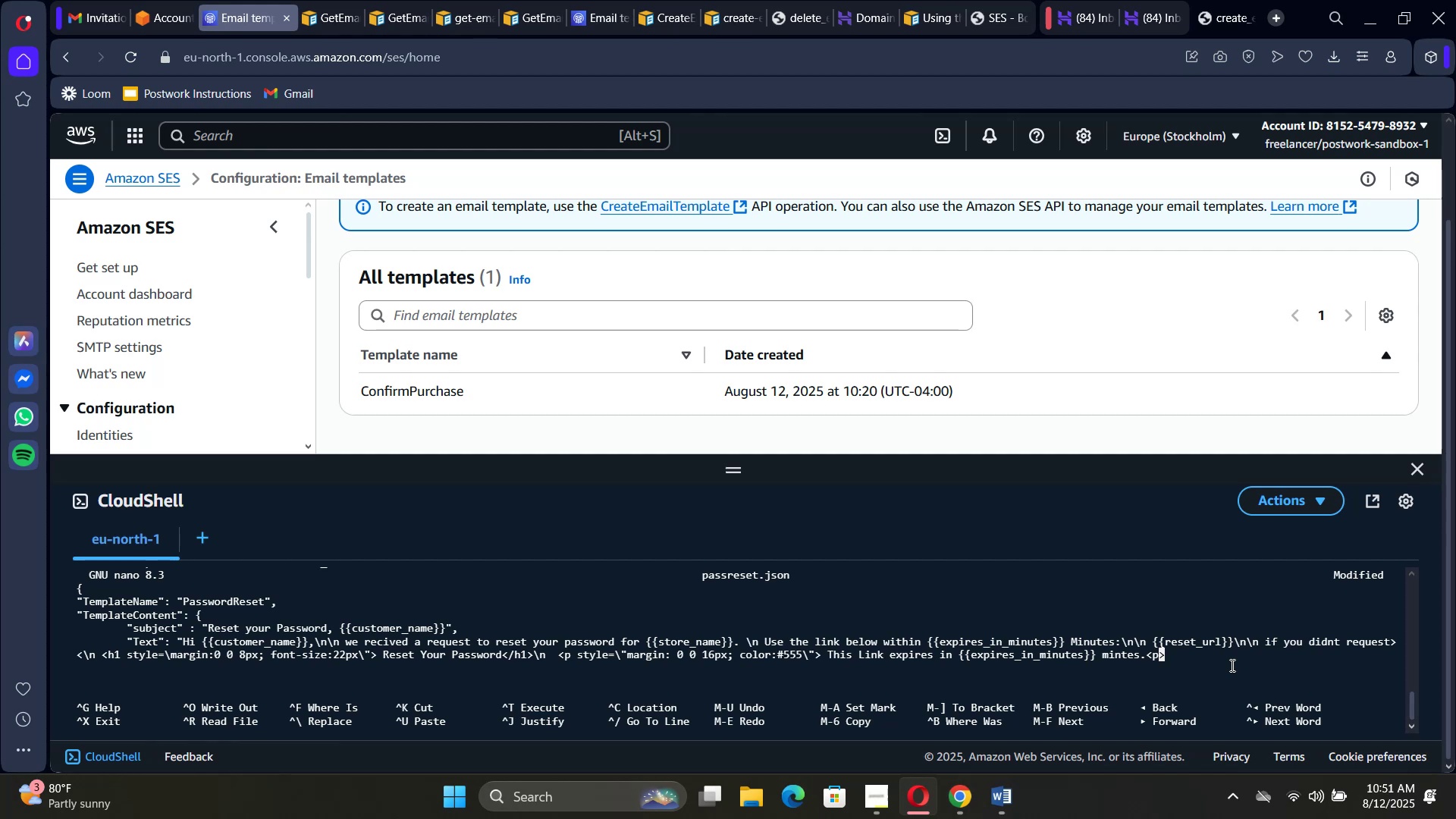 
key(ArrowLeft)
 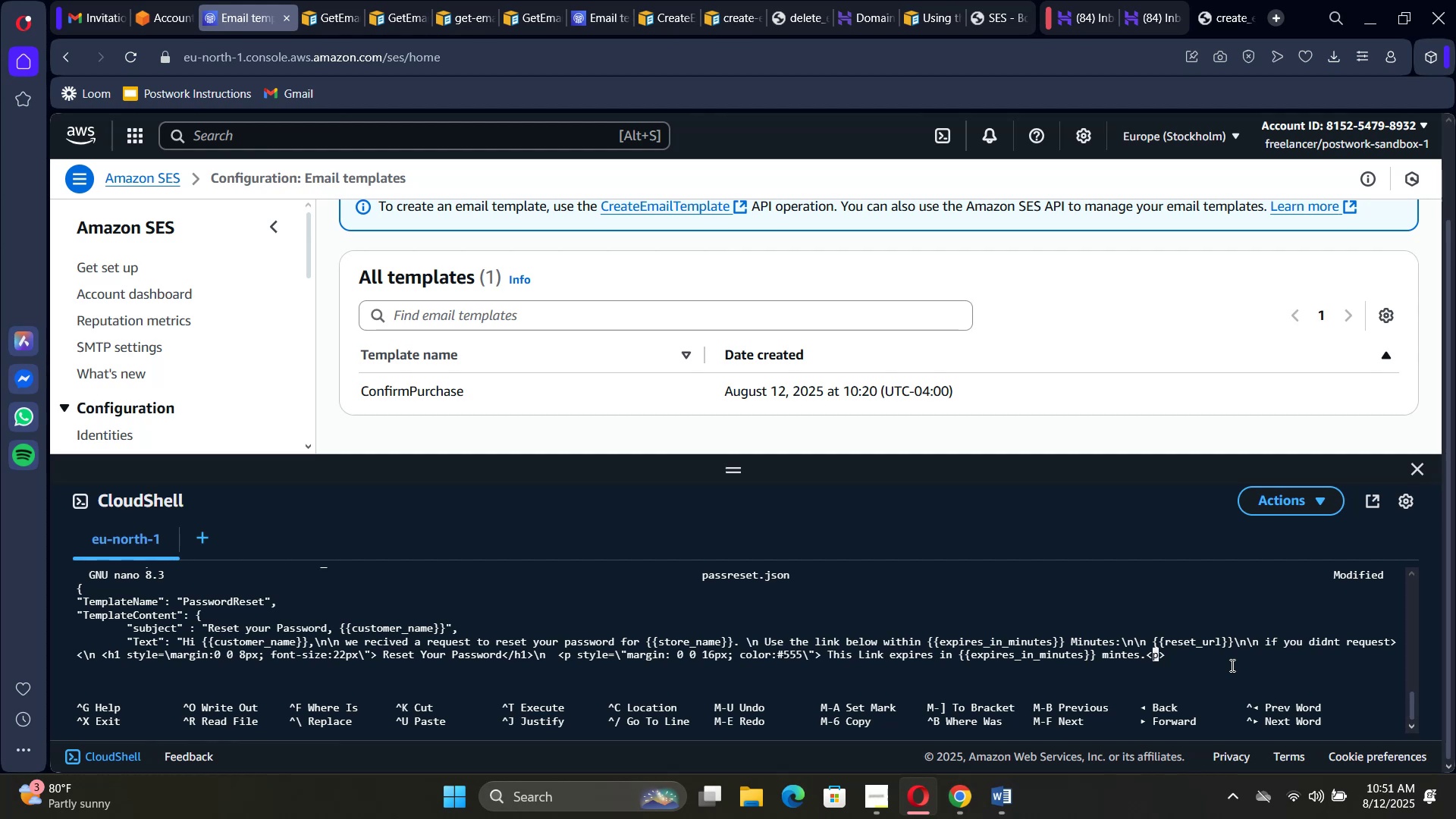 
key(Backslash)
 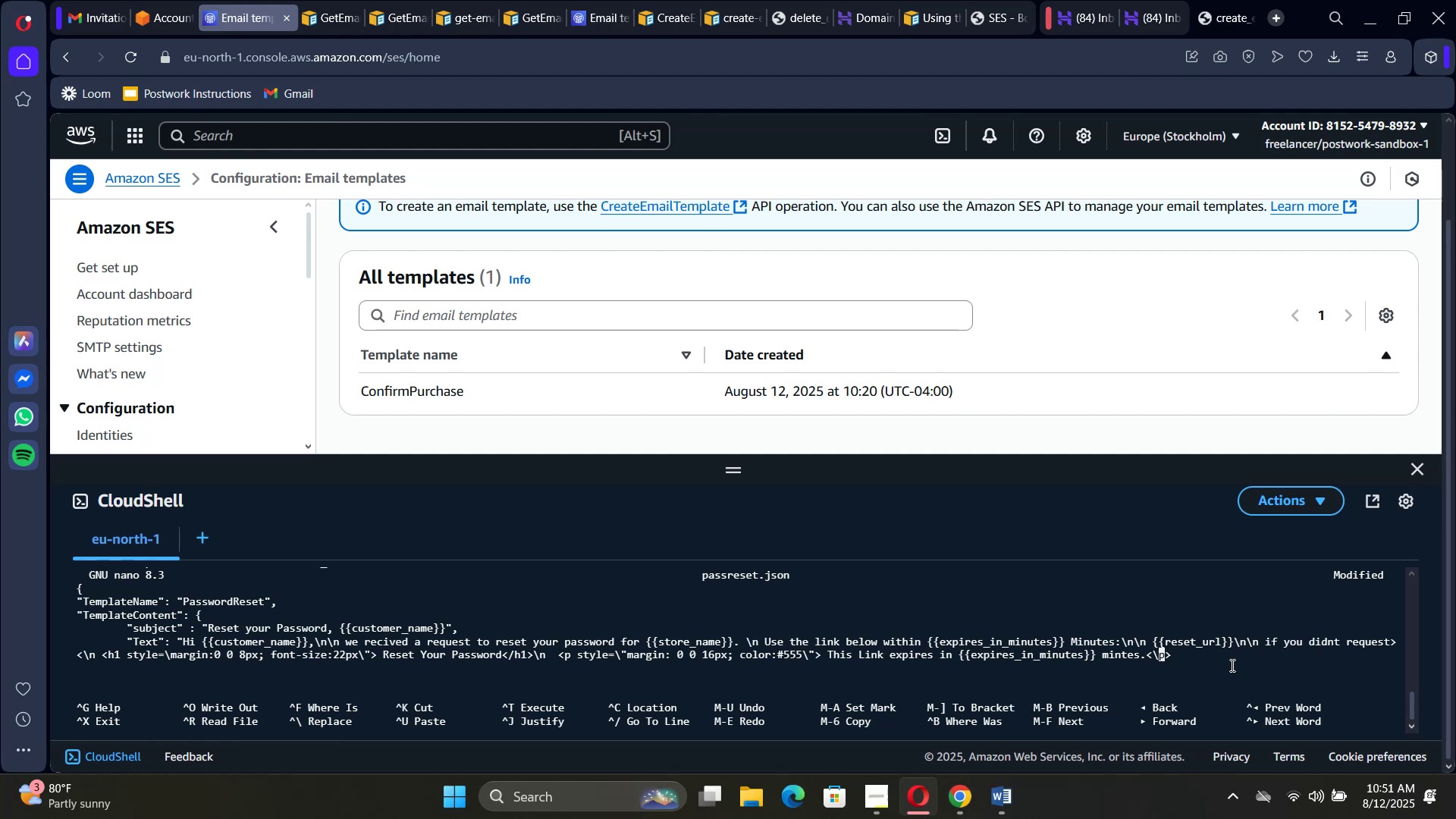 
key(Backspace)
 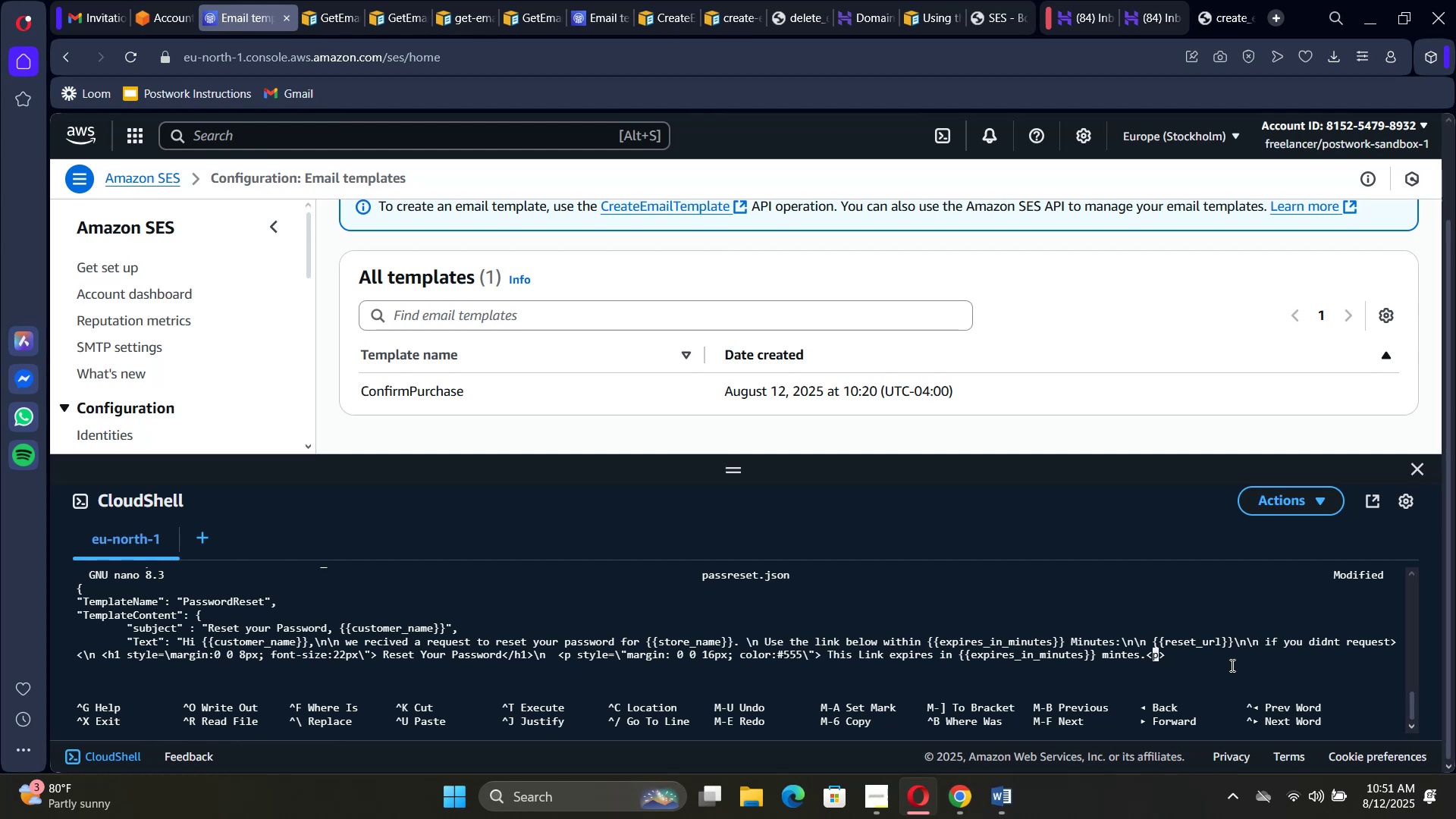 
key(Slash)
 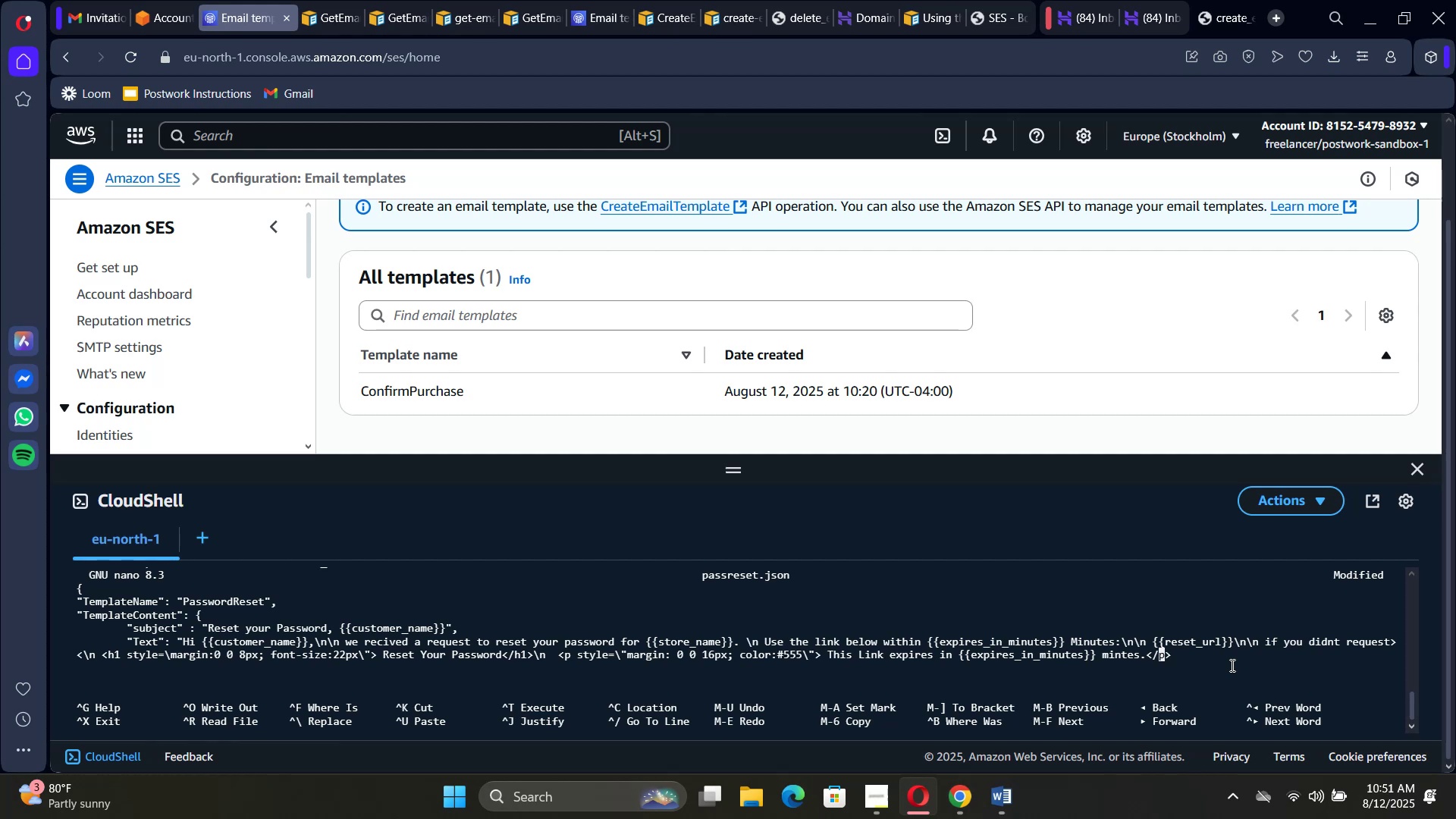 
key(ArrowRight)
 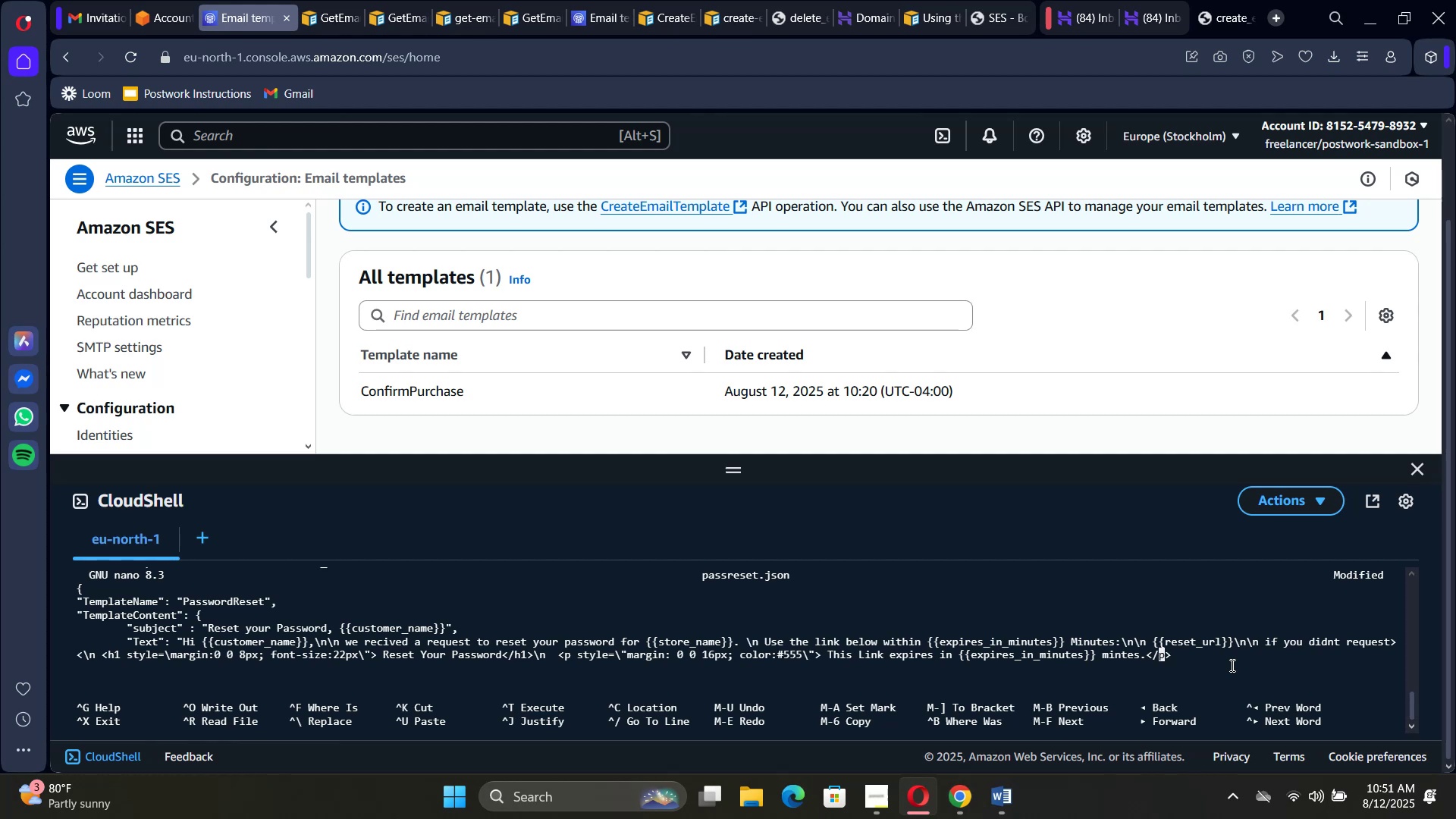 
key(ArrowRight)
 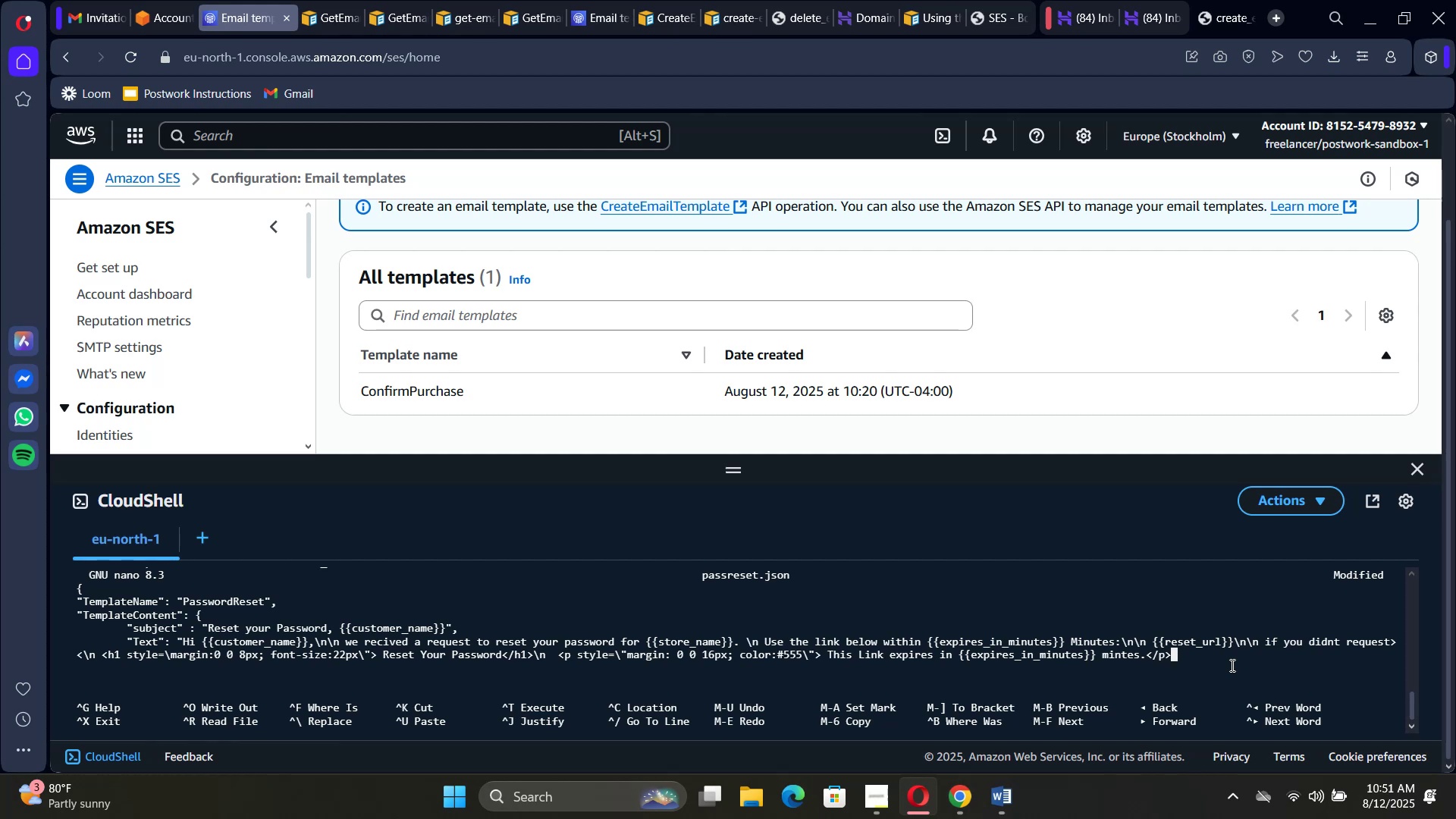 
type(\n  <p style)
 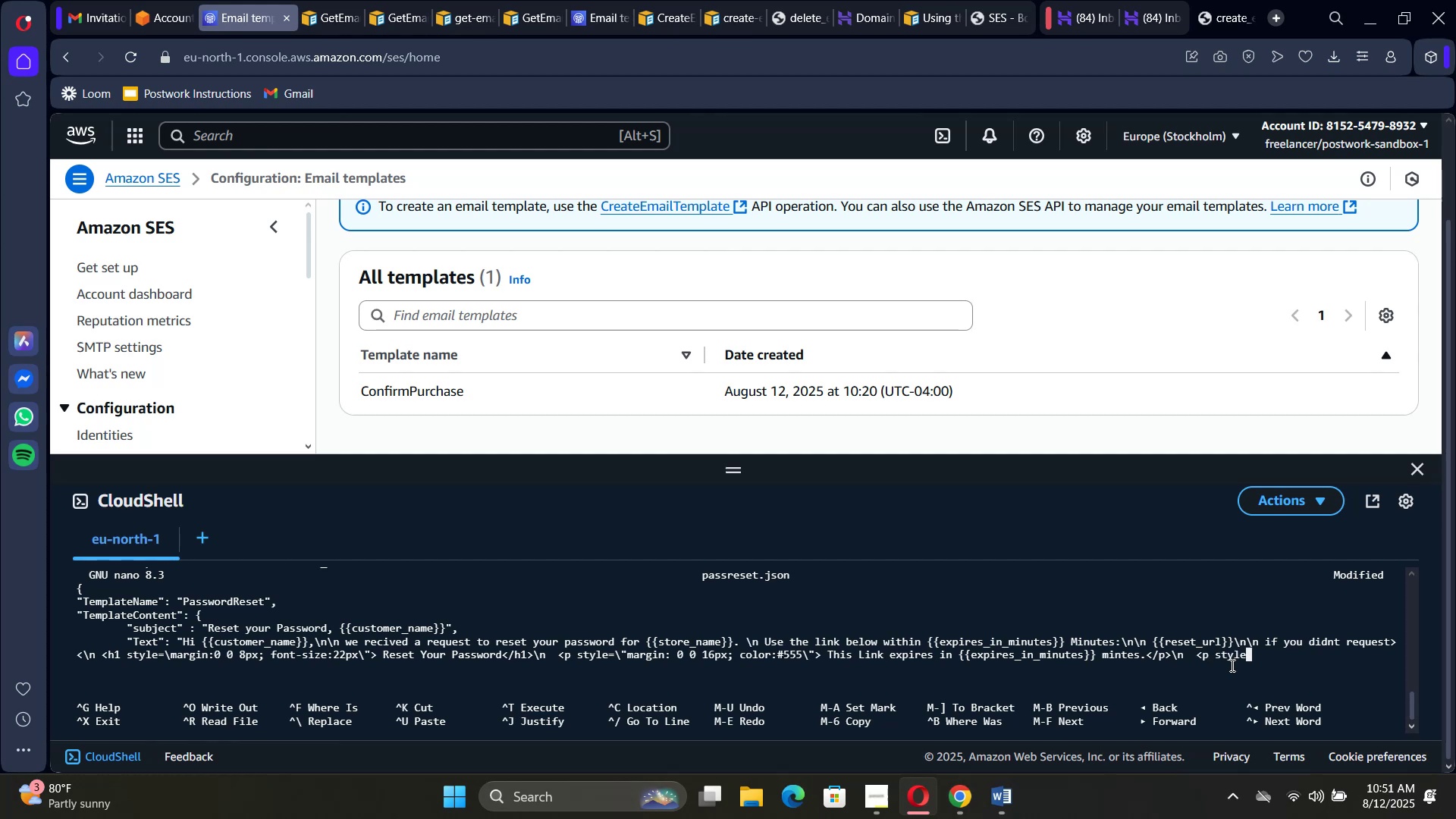 
wait(11.55)
 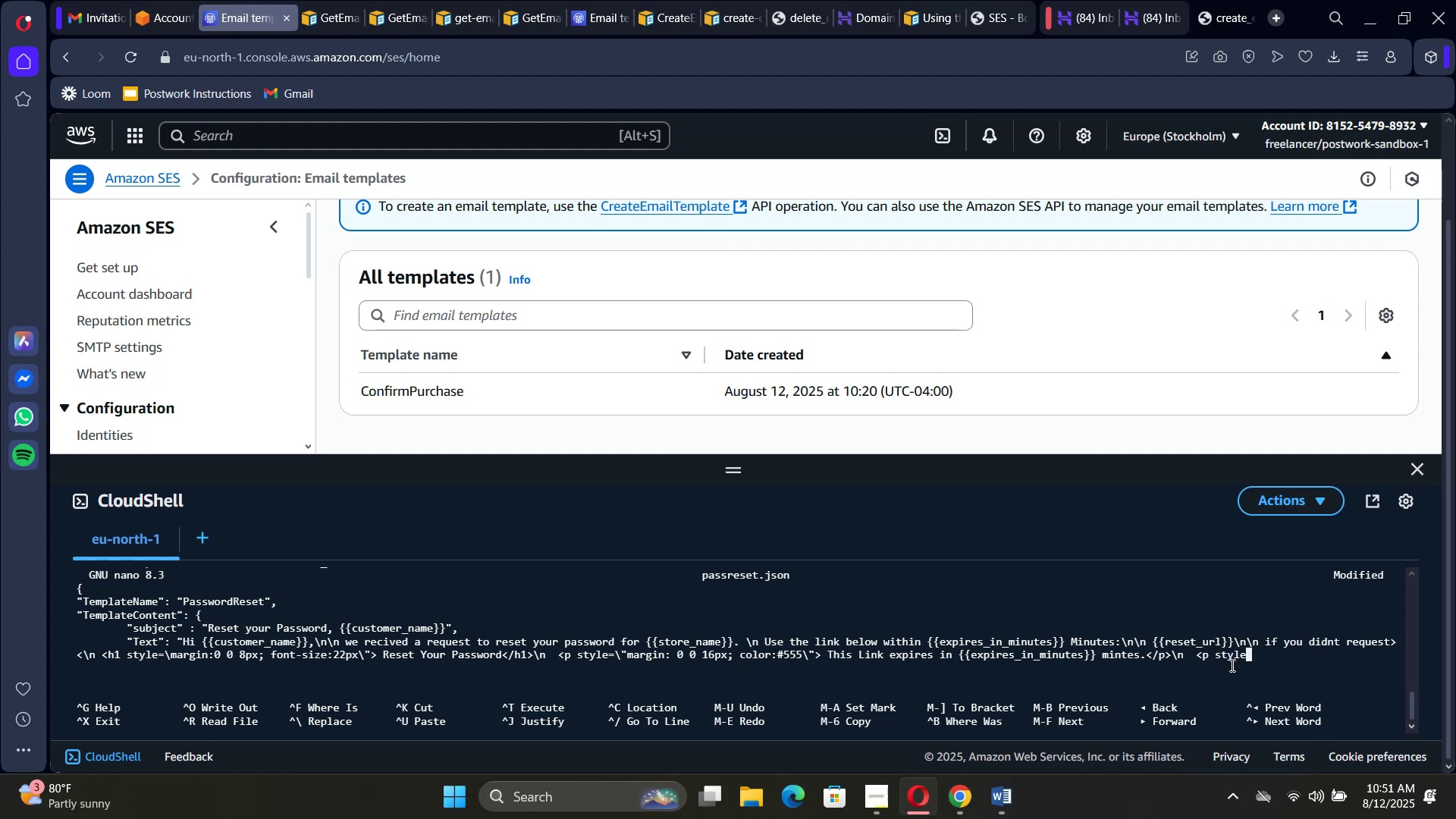 
key(Equal)
 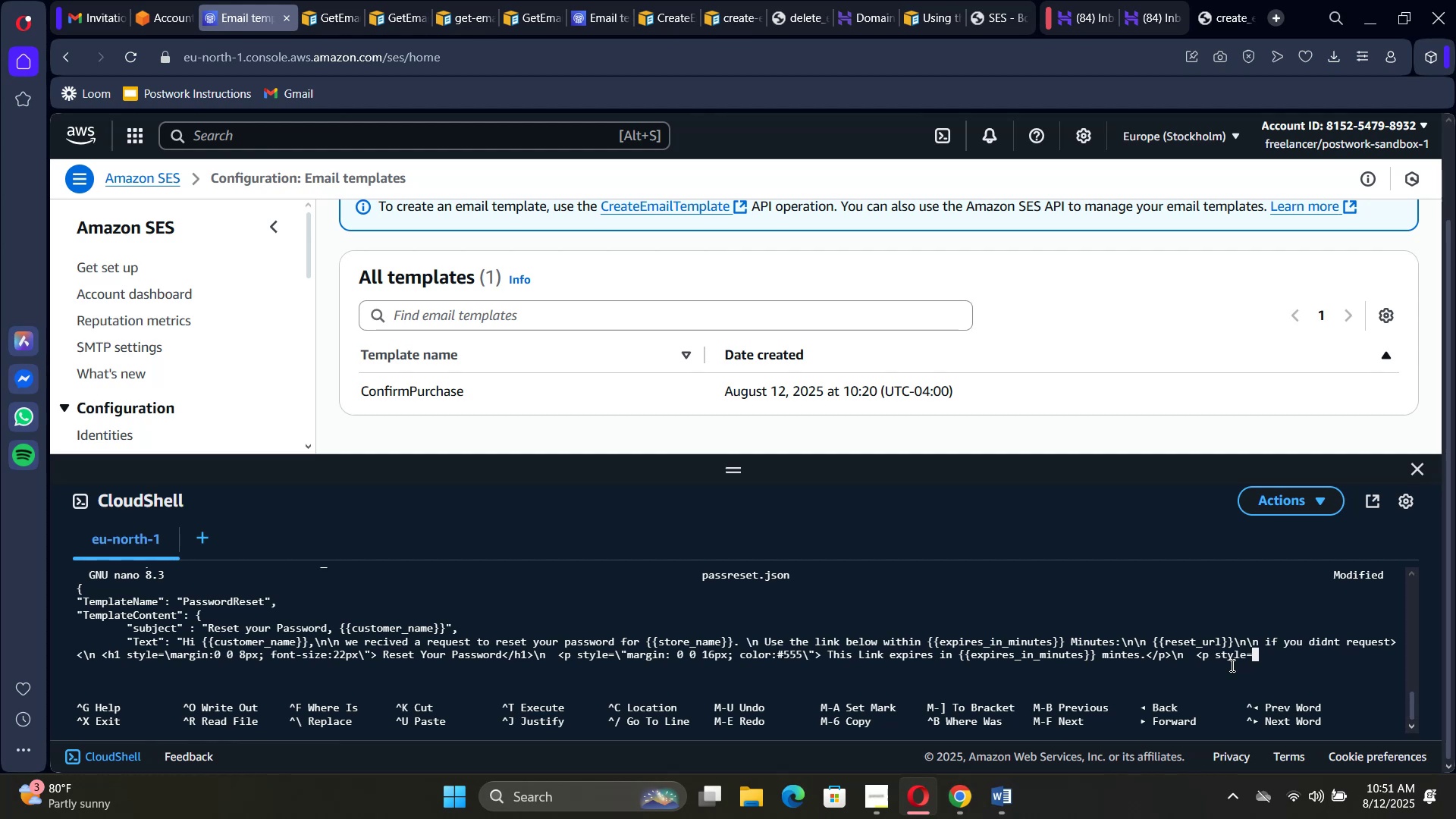 
key(Backslash)
 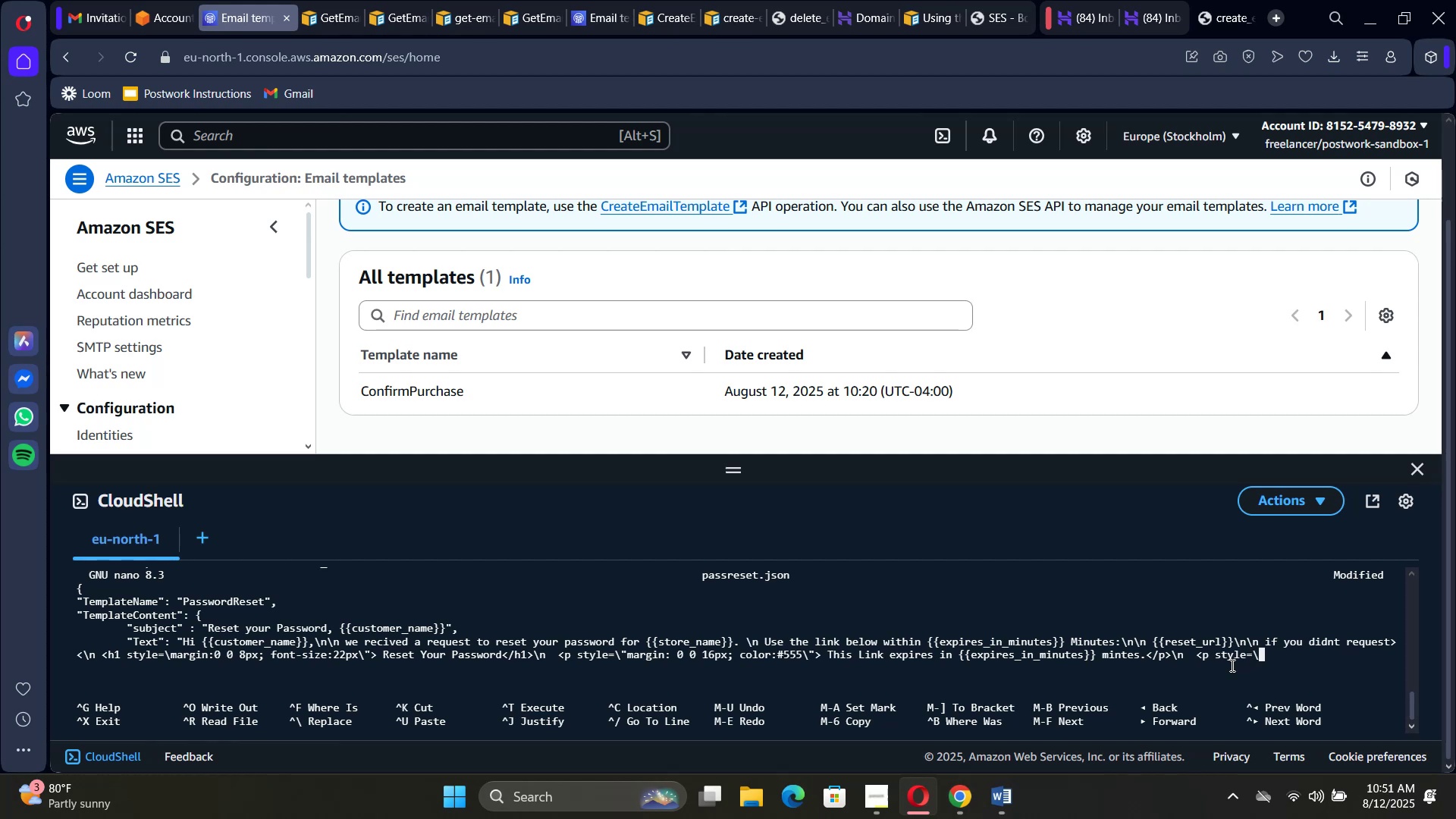 
key(Shift+Quote)
 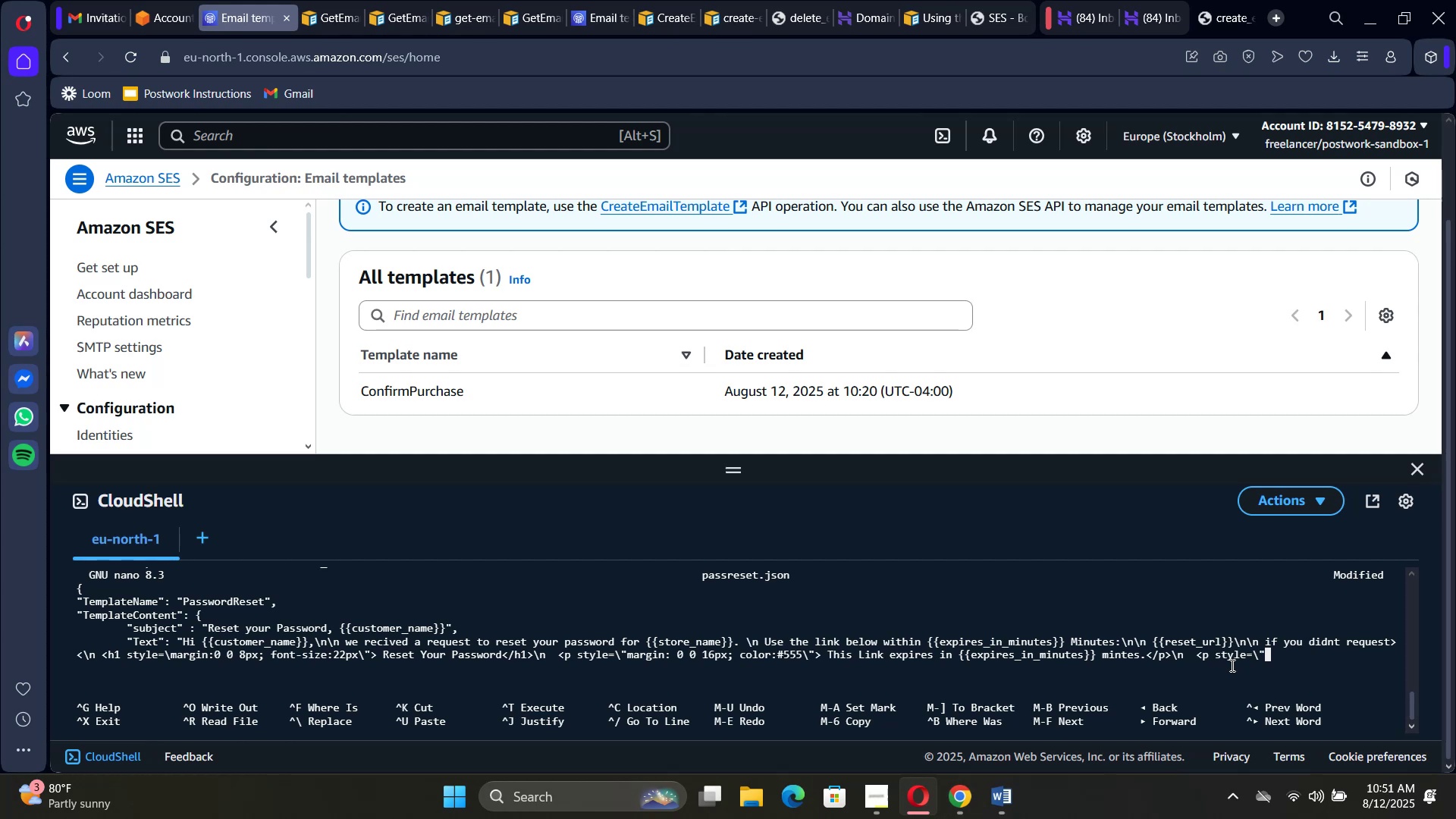 
wait(5.85)
 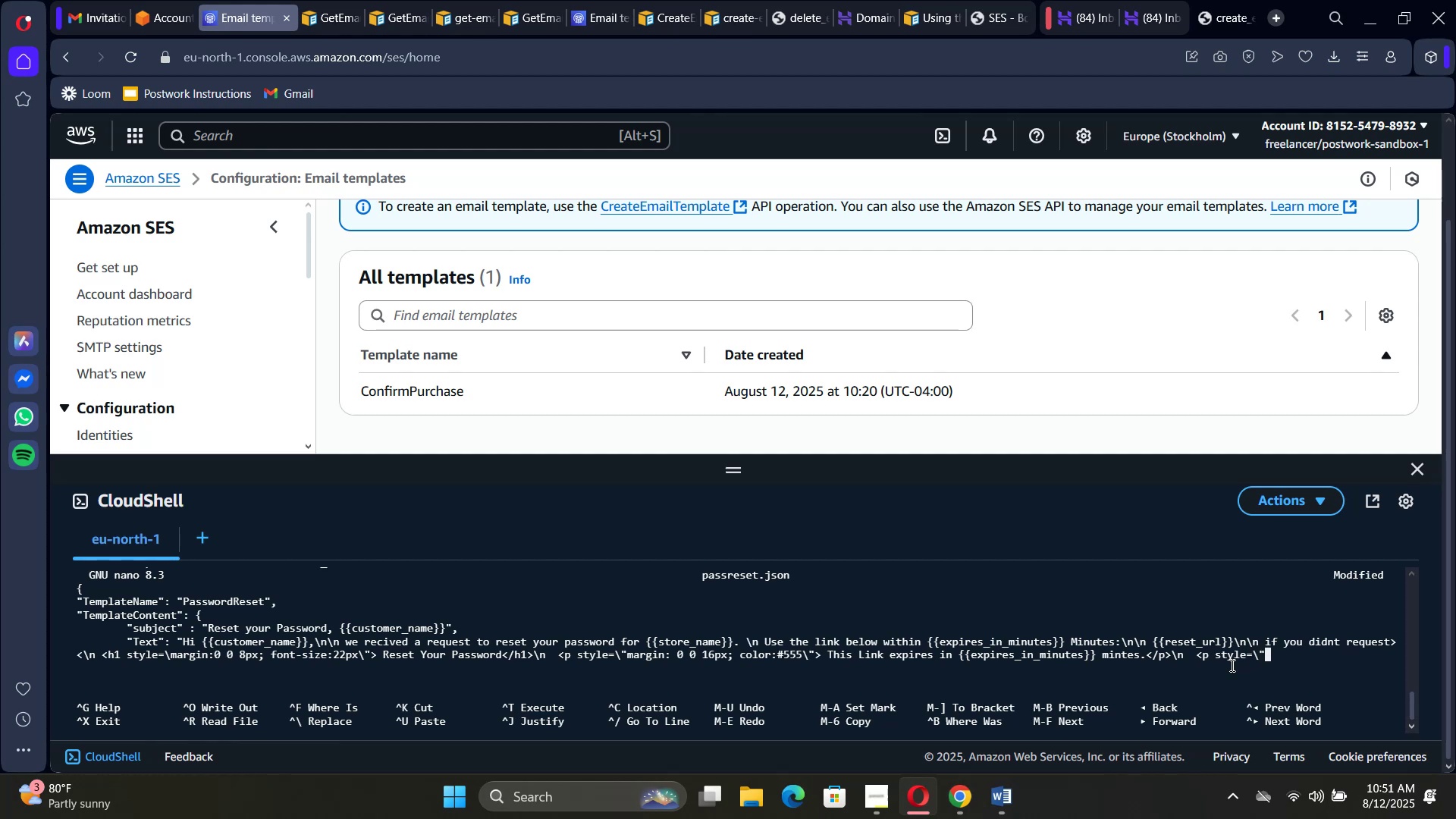 
type( margin)
 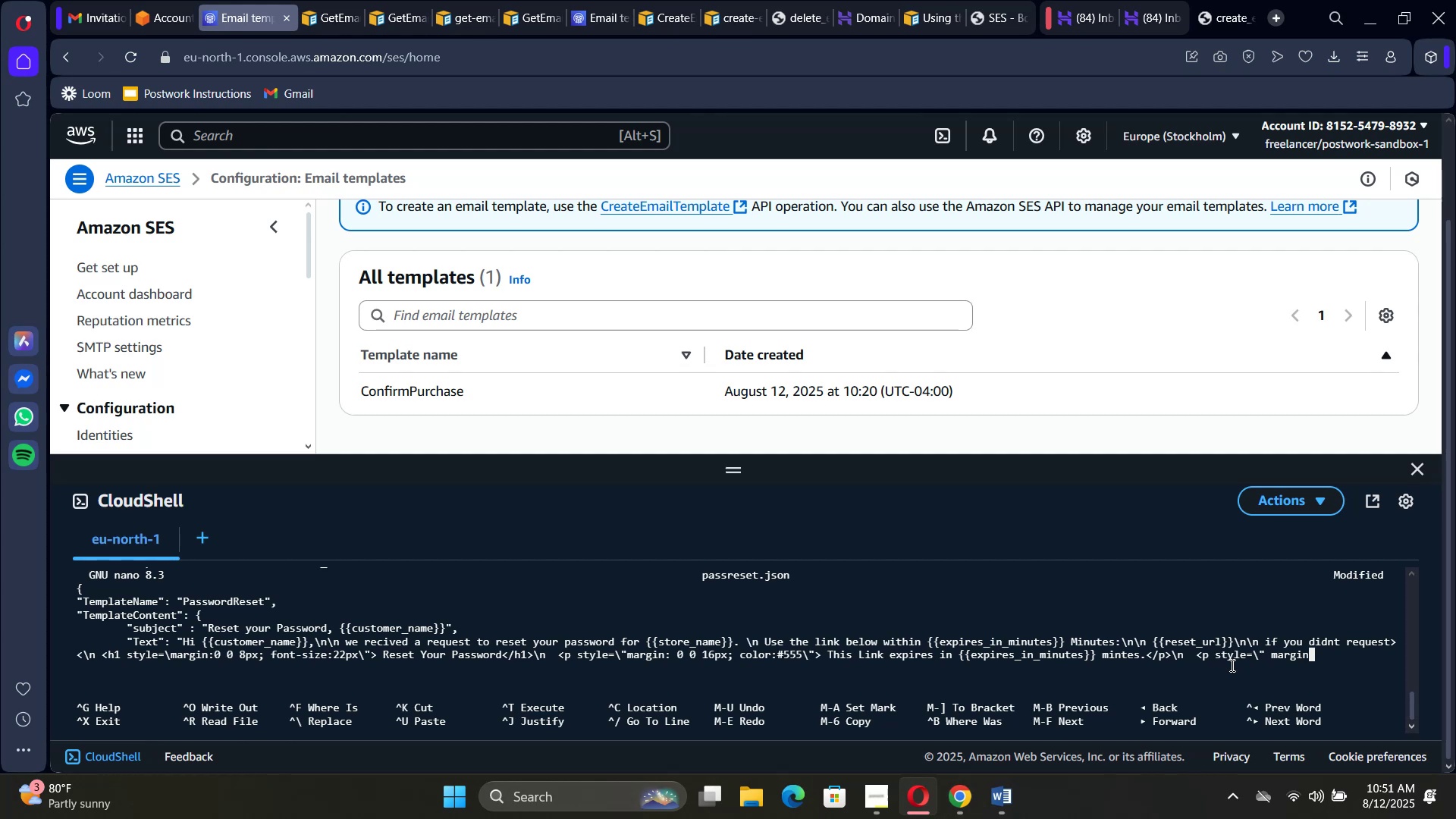 
wait(11.02)
 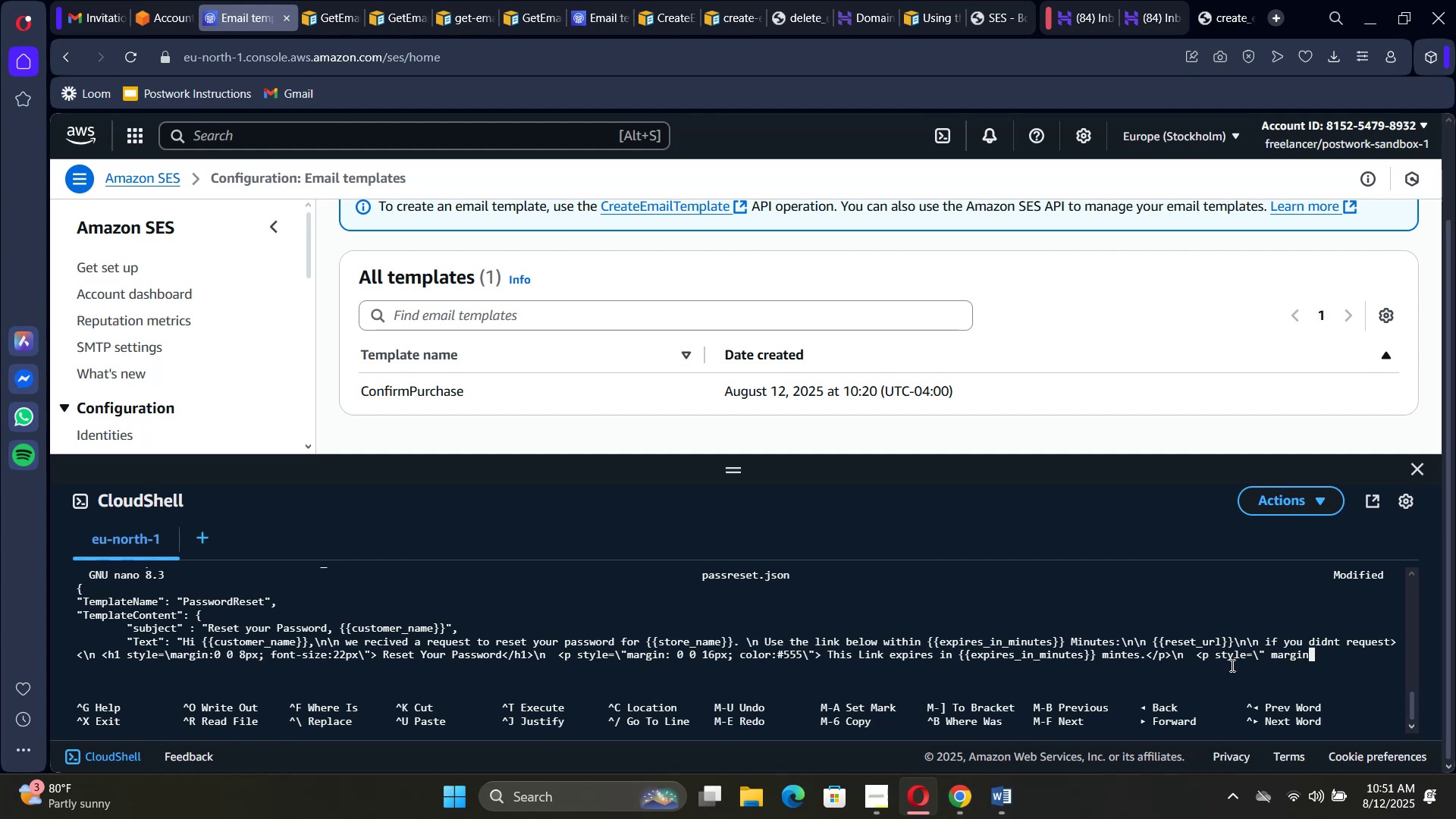 
key(Shift+Semicolon)
 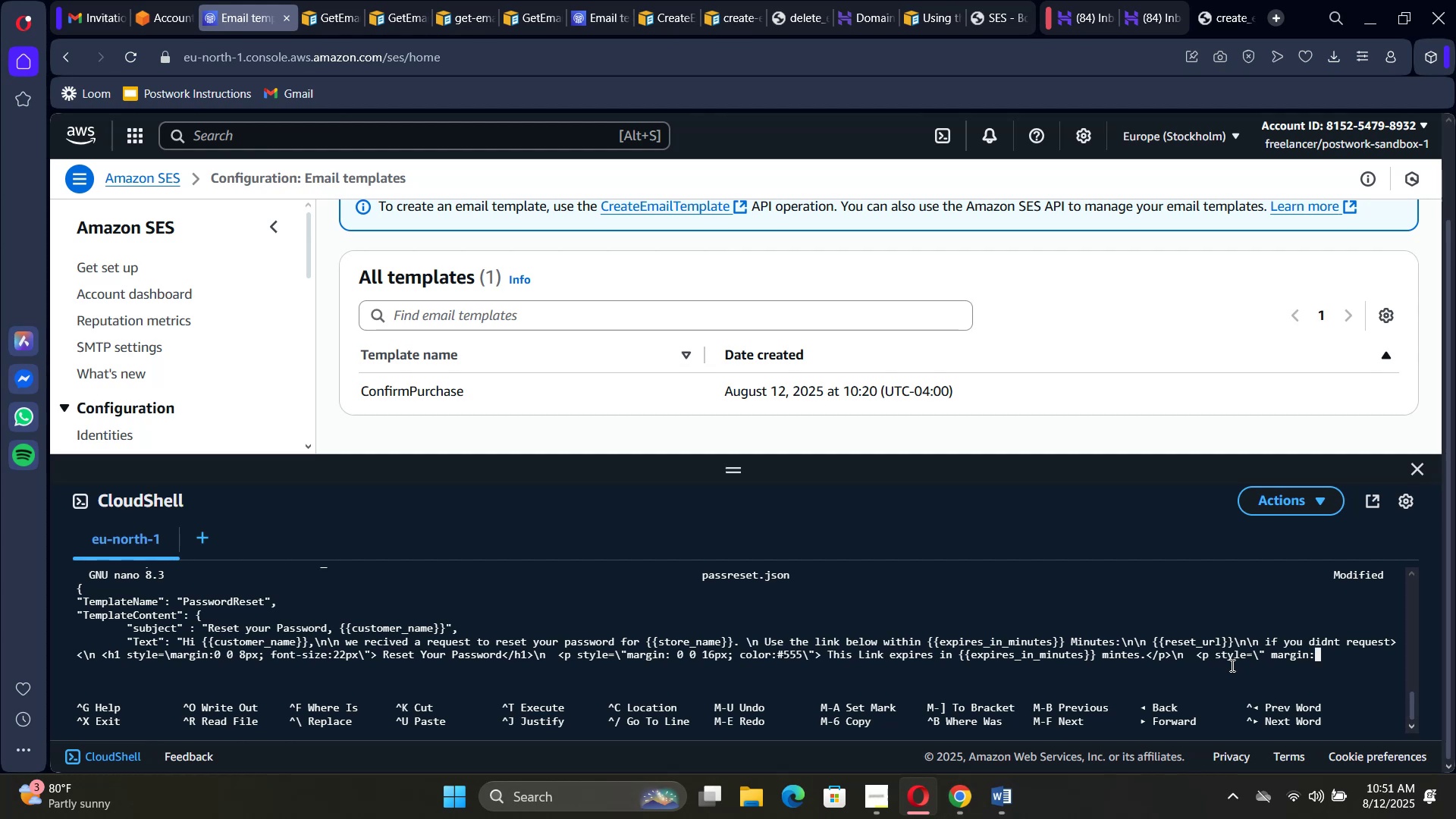 
key(0)
 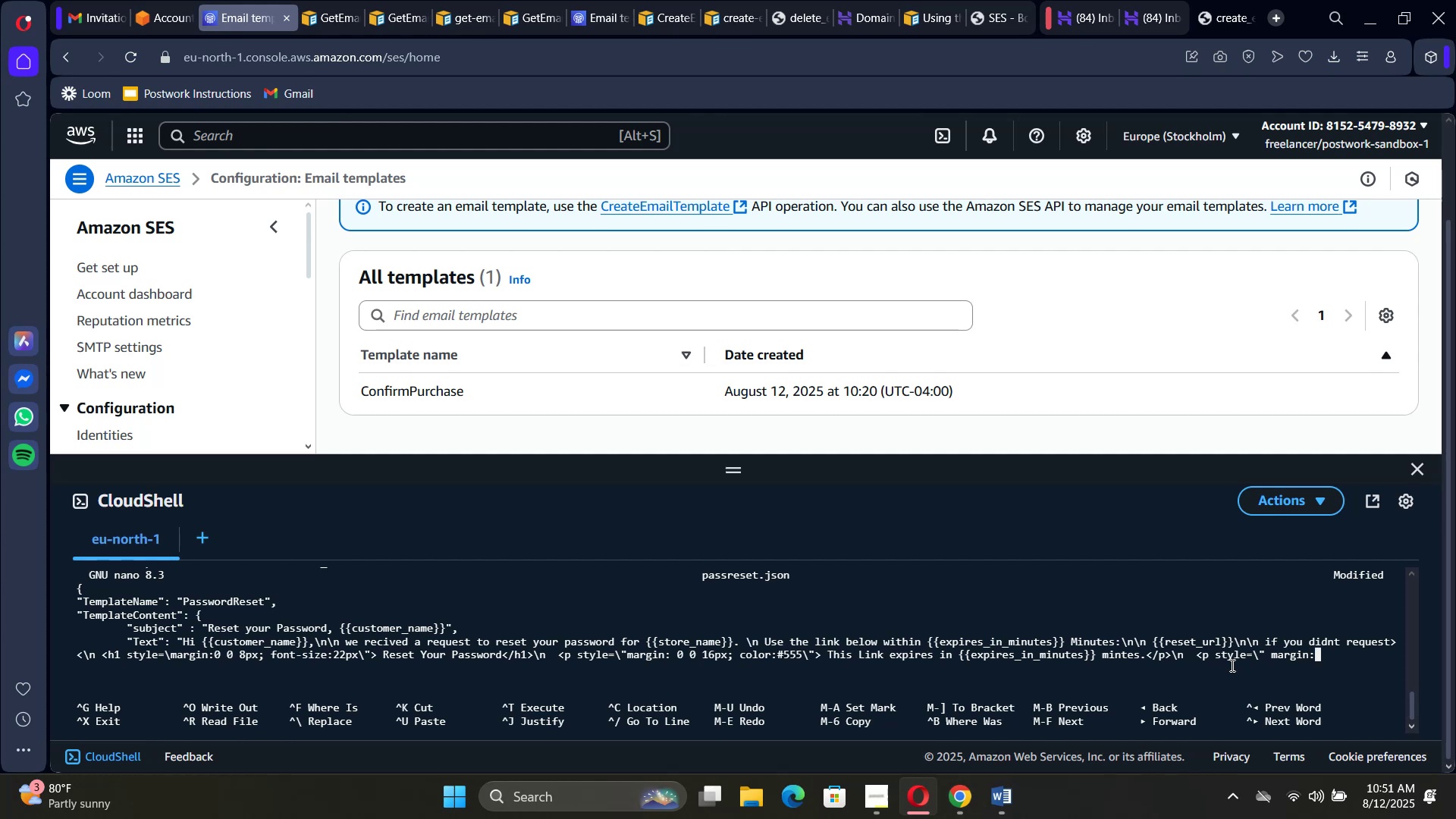 
key(Space)
 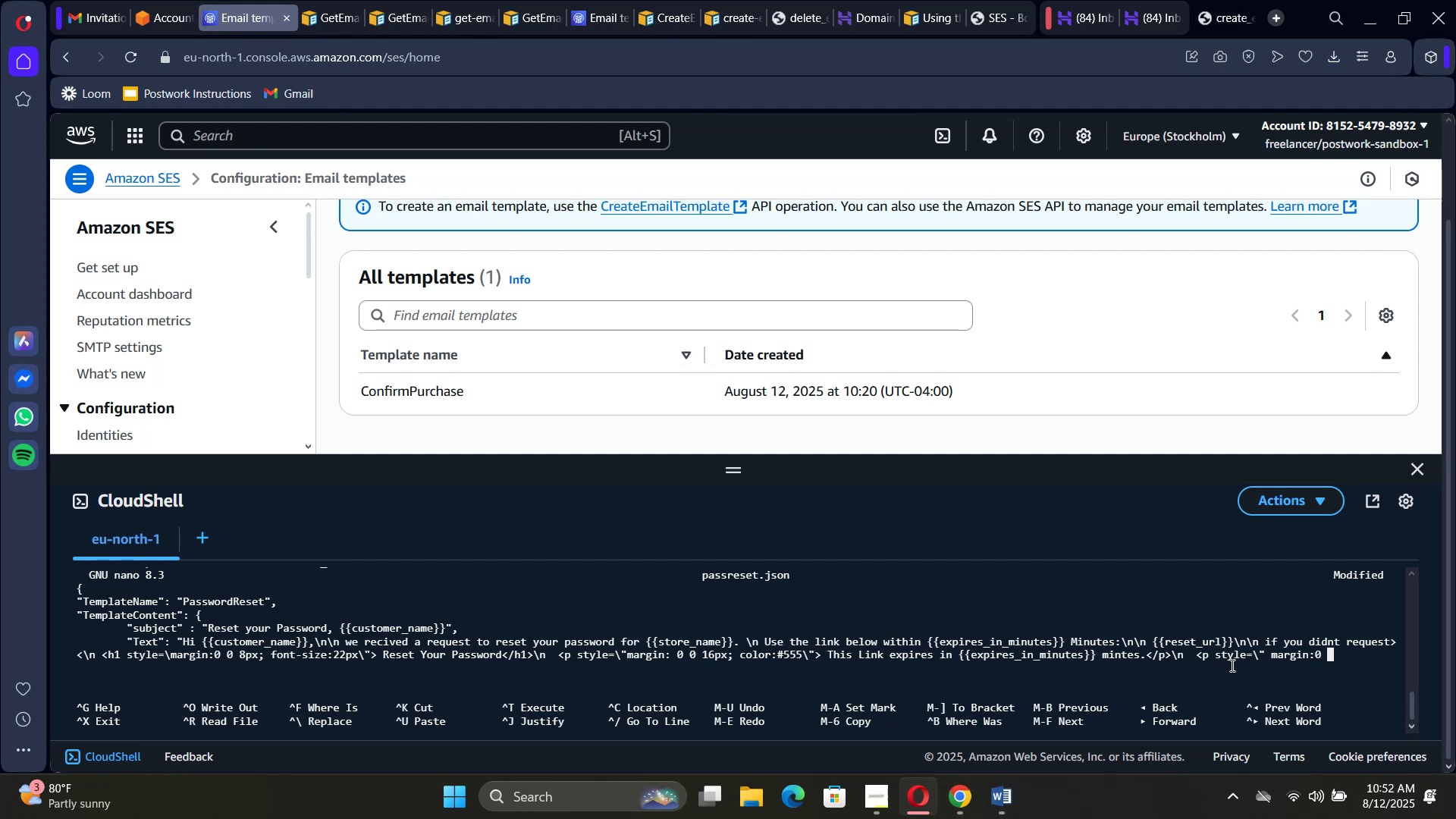 
type(0 16px)
 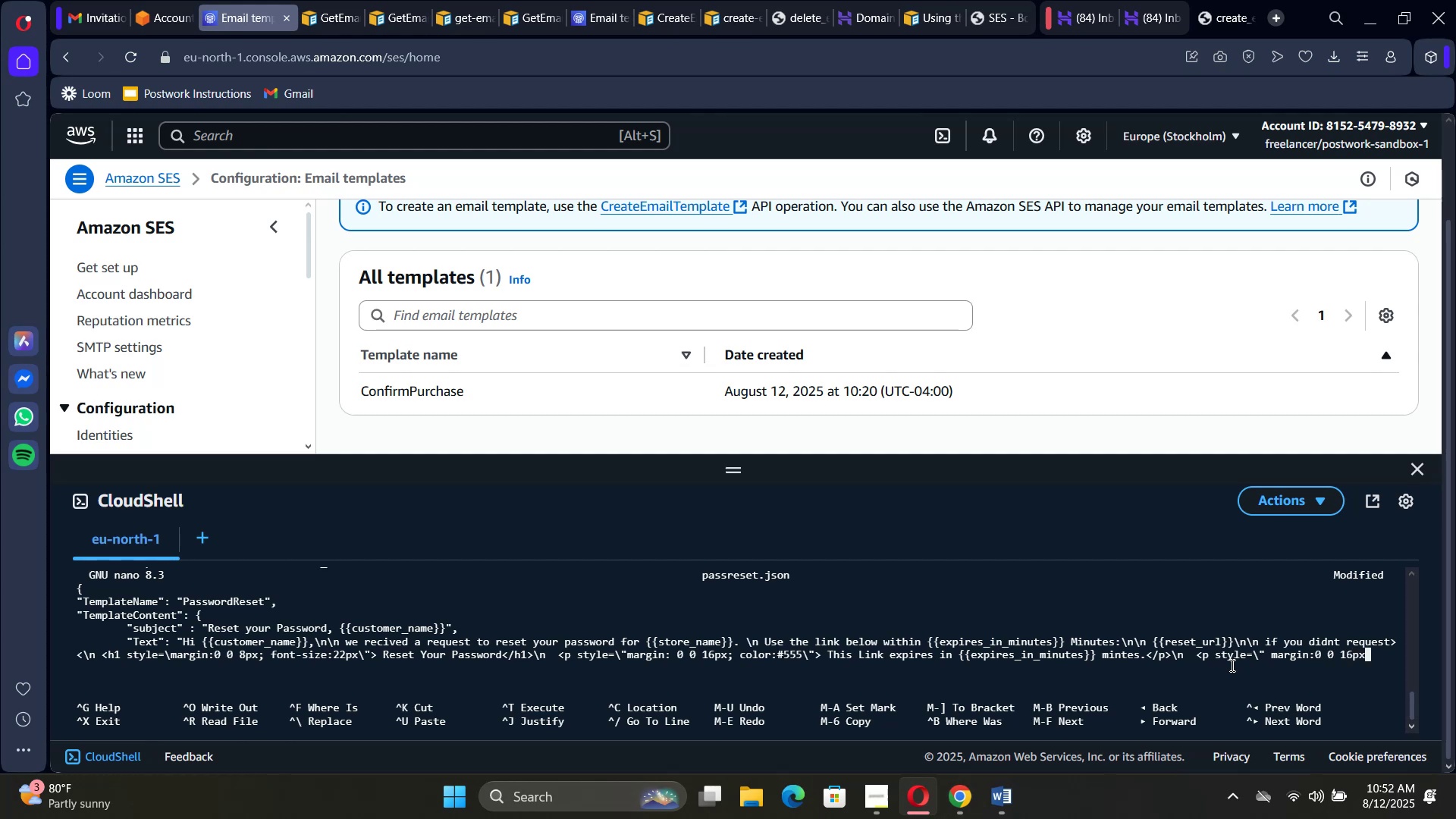 
key(Backslash)
 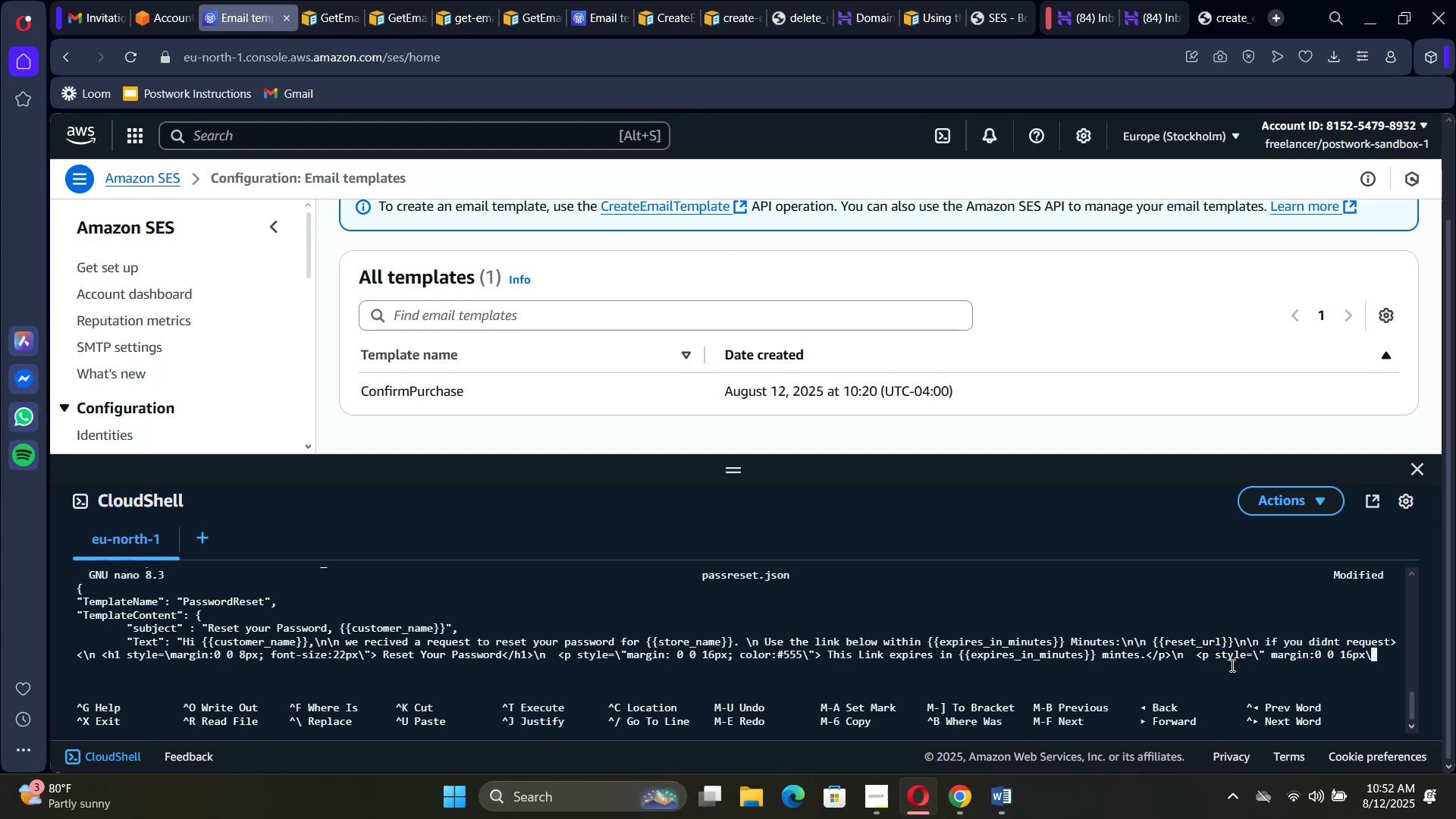 
wait(5.09)
 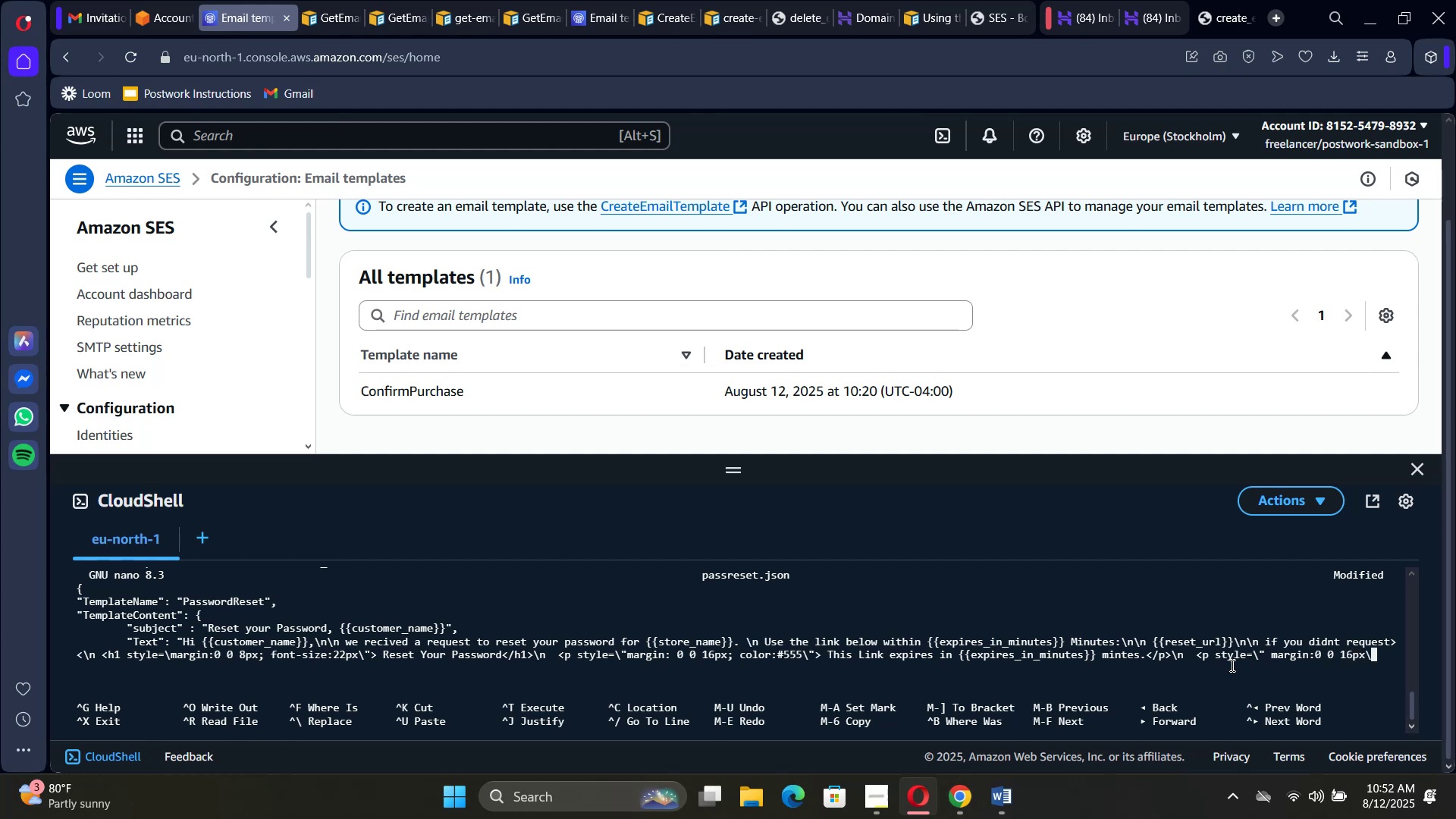 
type("> <a herf=\)
 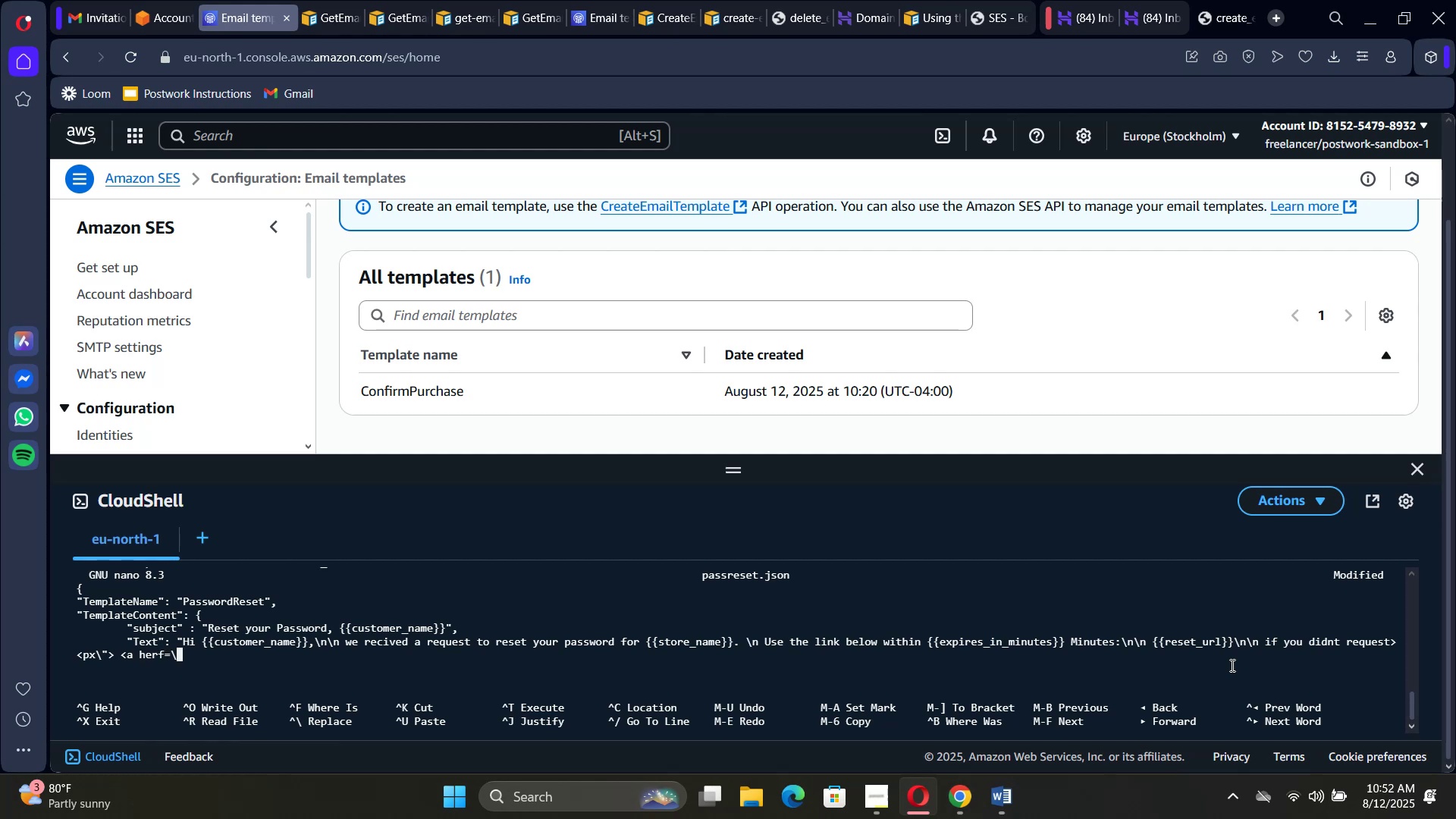 
type("{{reset)
 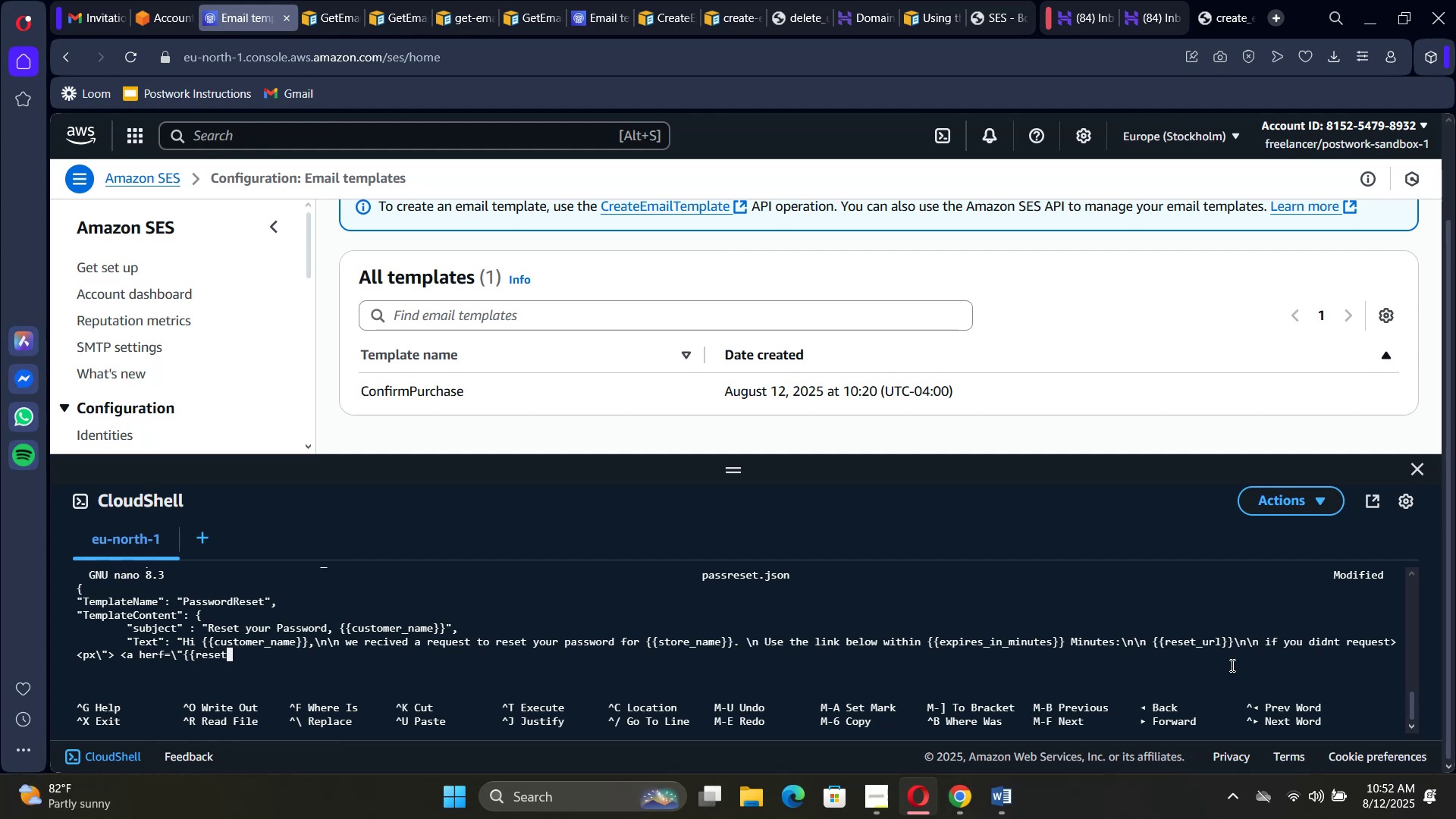 
type(_url}})
 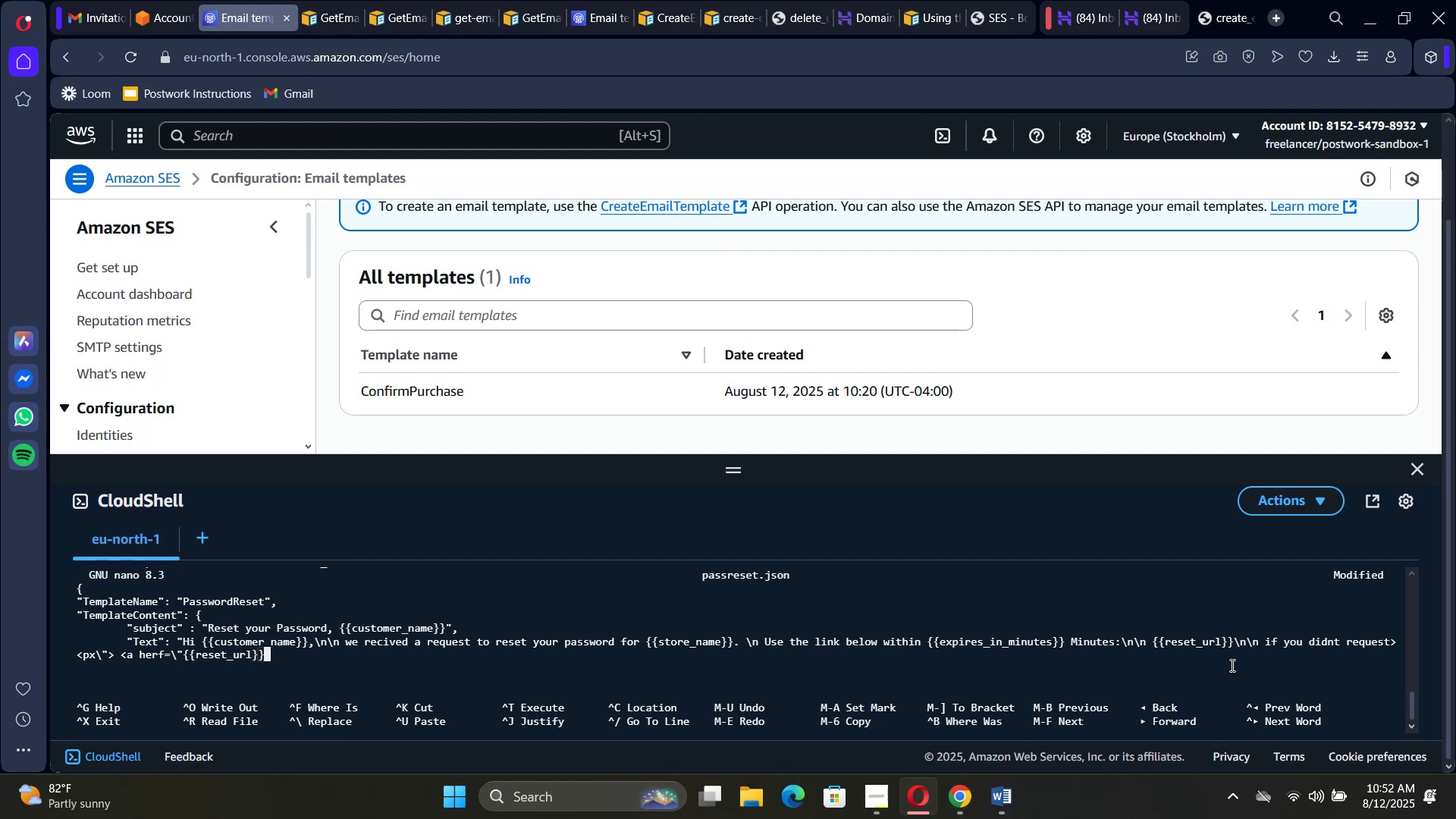 
type(\" style)
 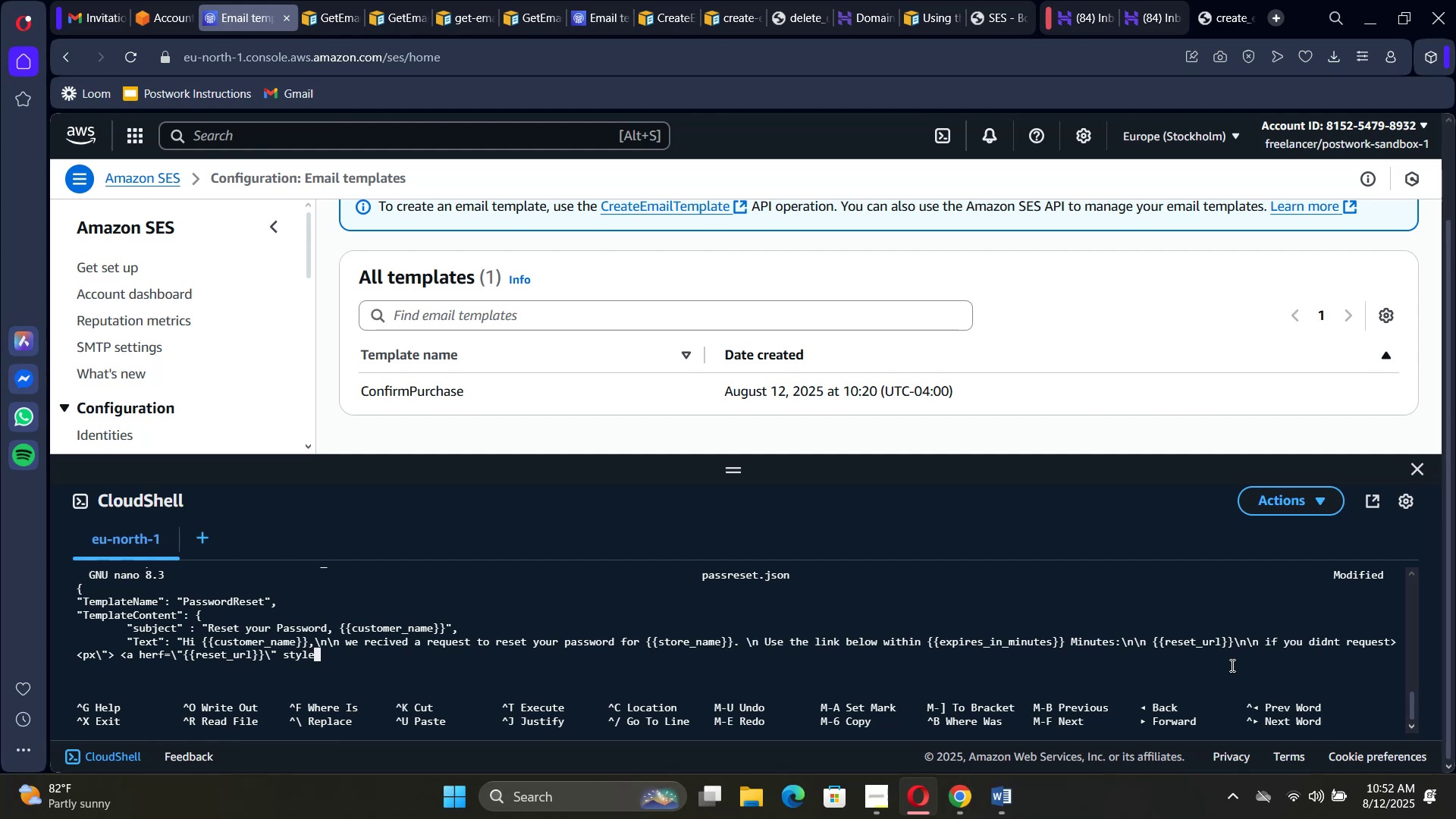 
wait(5.67)
 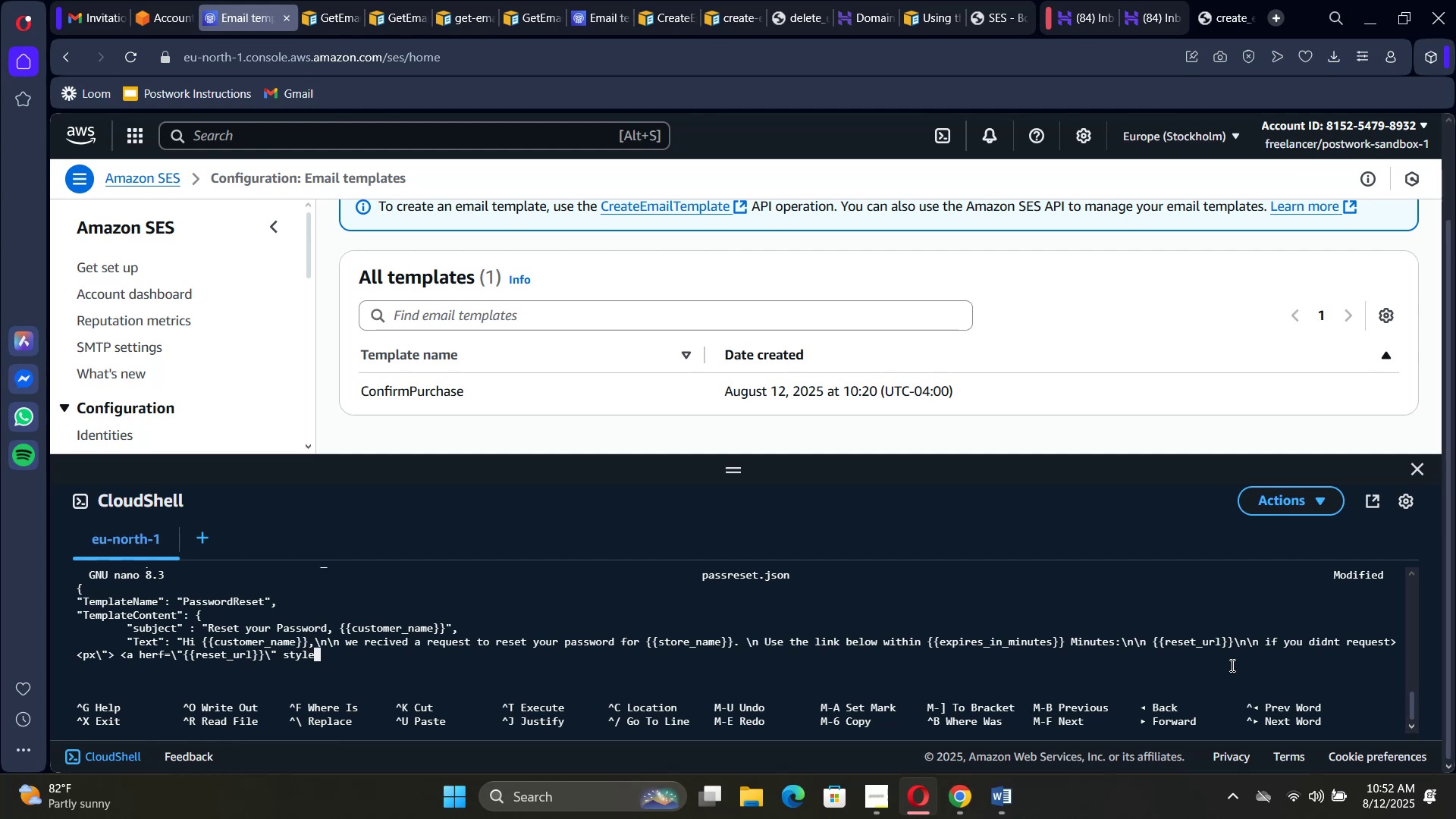 
type(=\"background)
 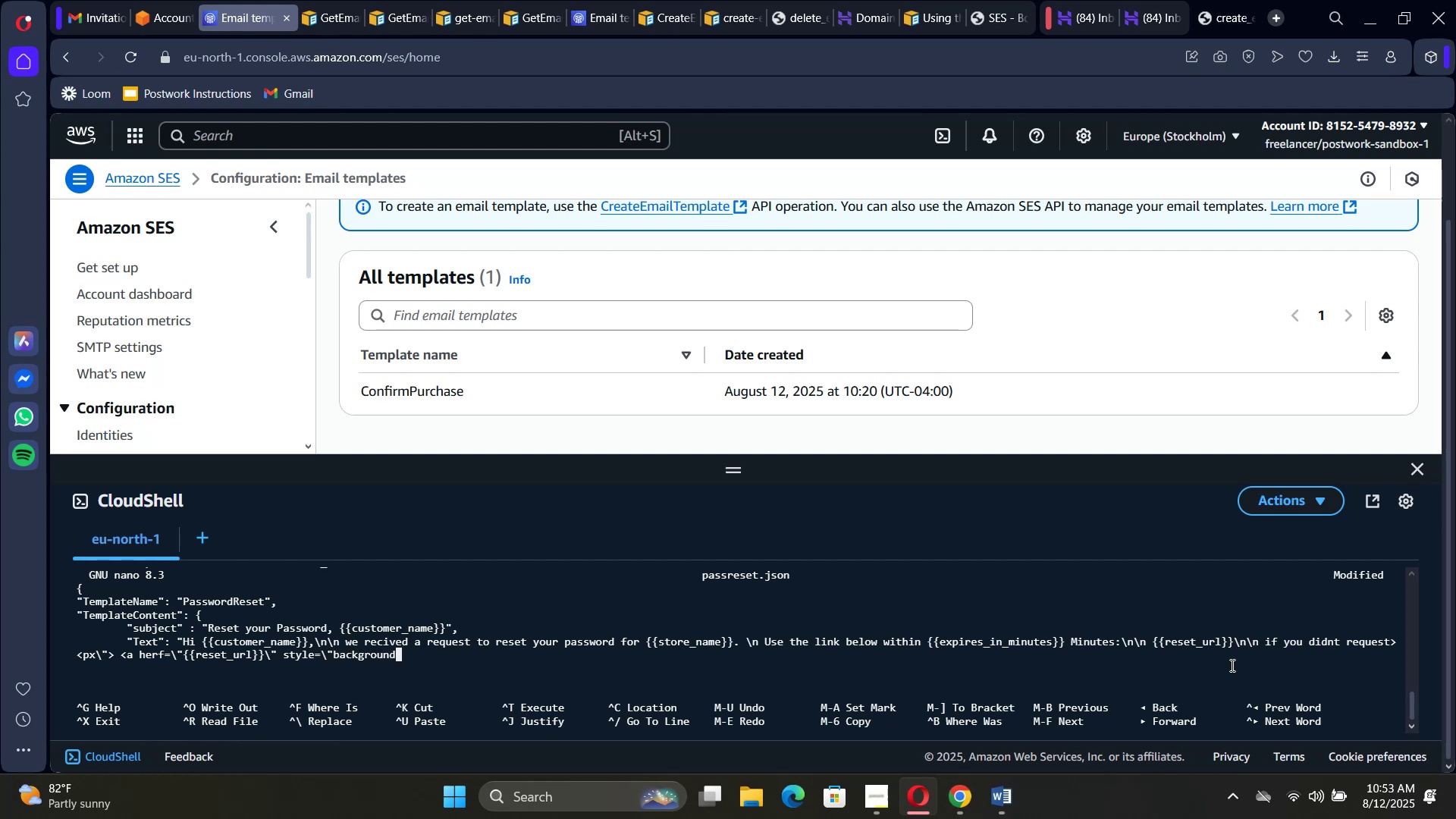 
wait(7.55)
 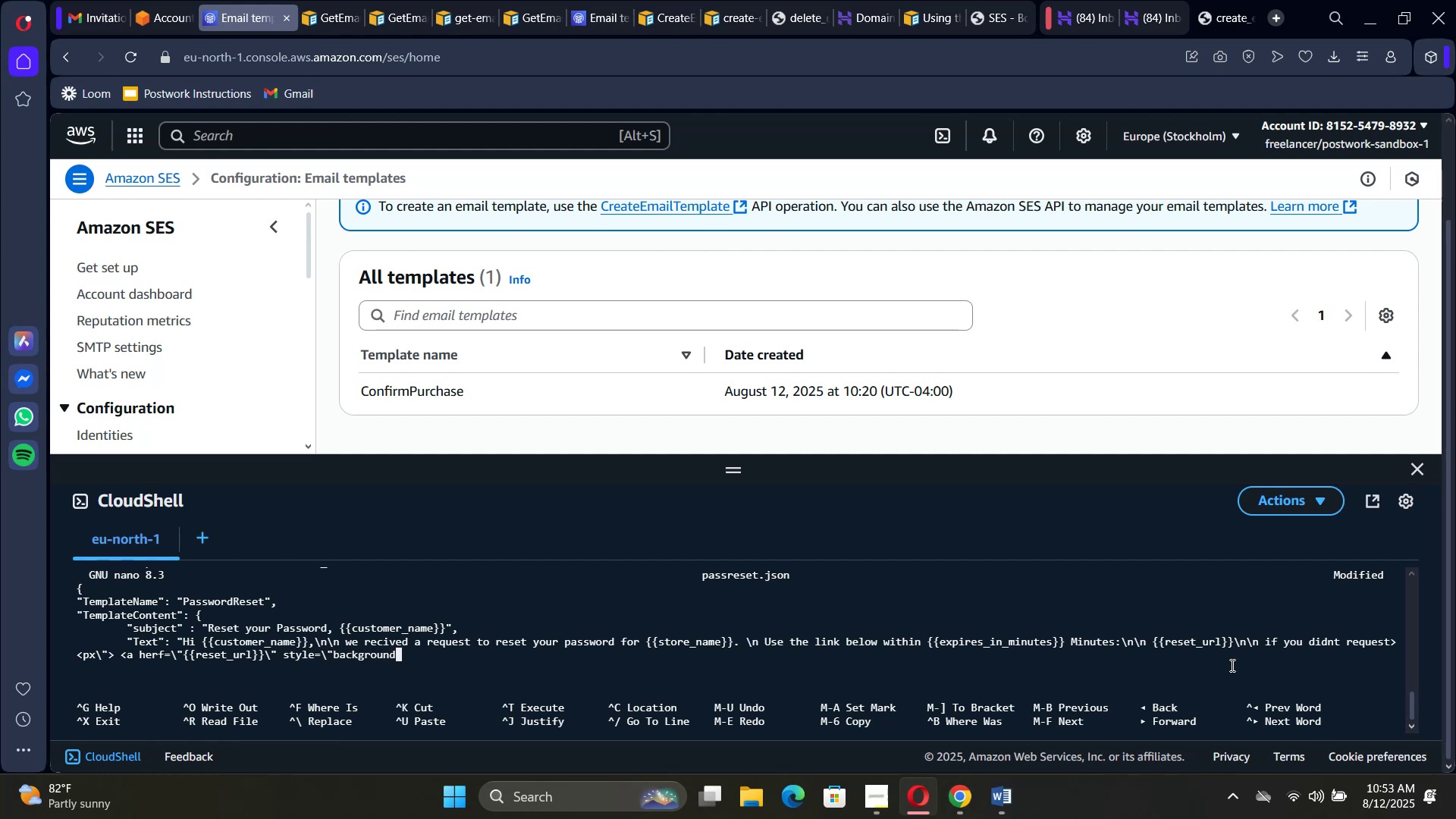 
key(Shift+Semicolon)
 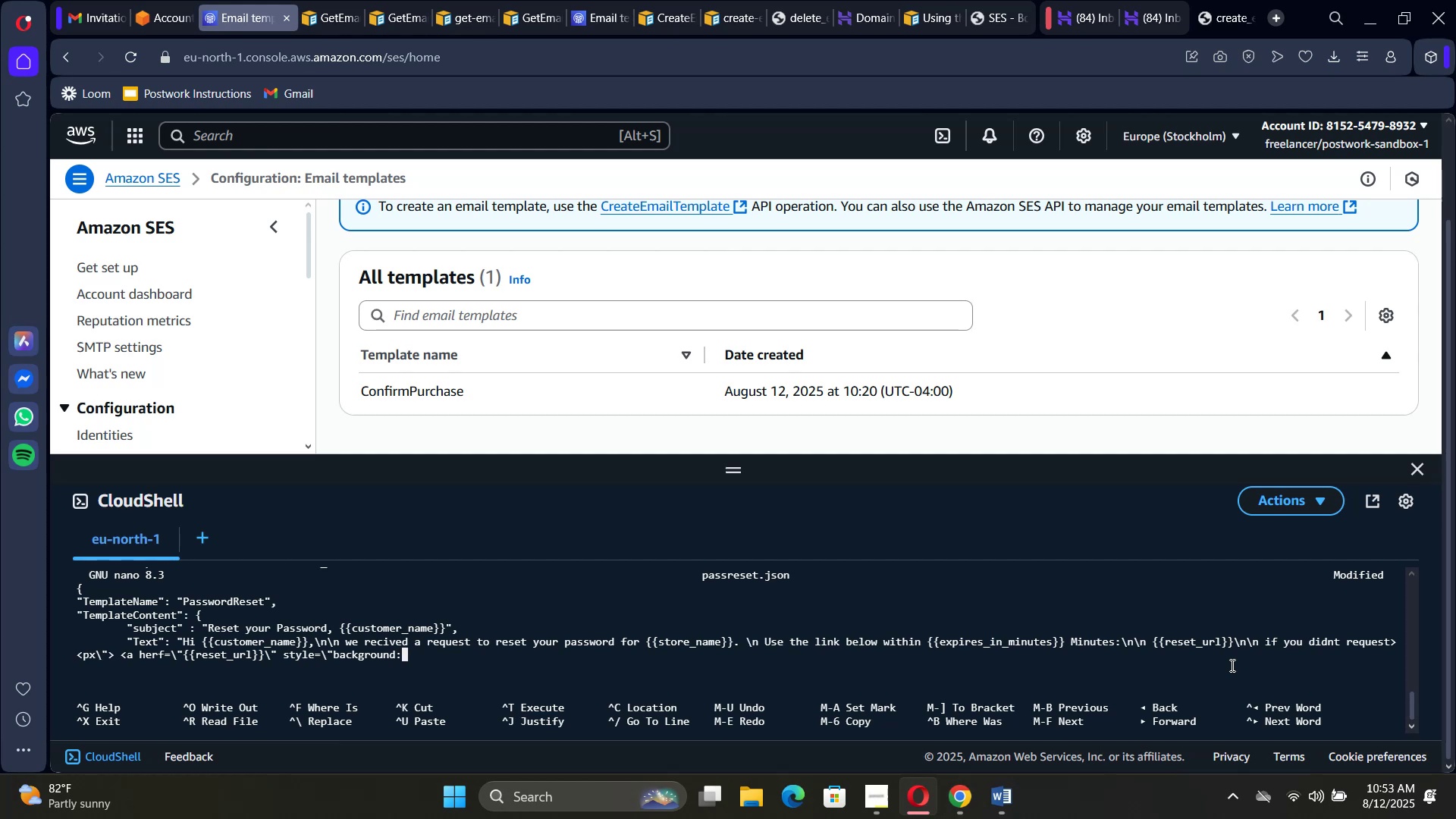 
wait(11.93)
 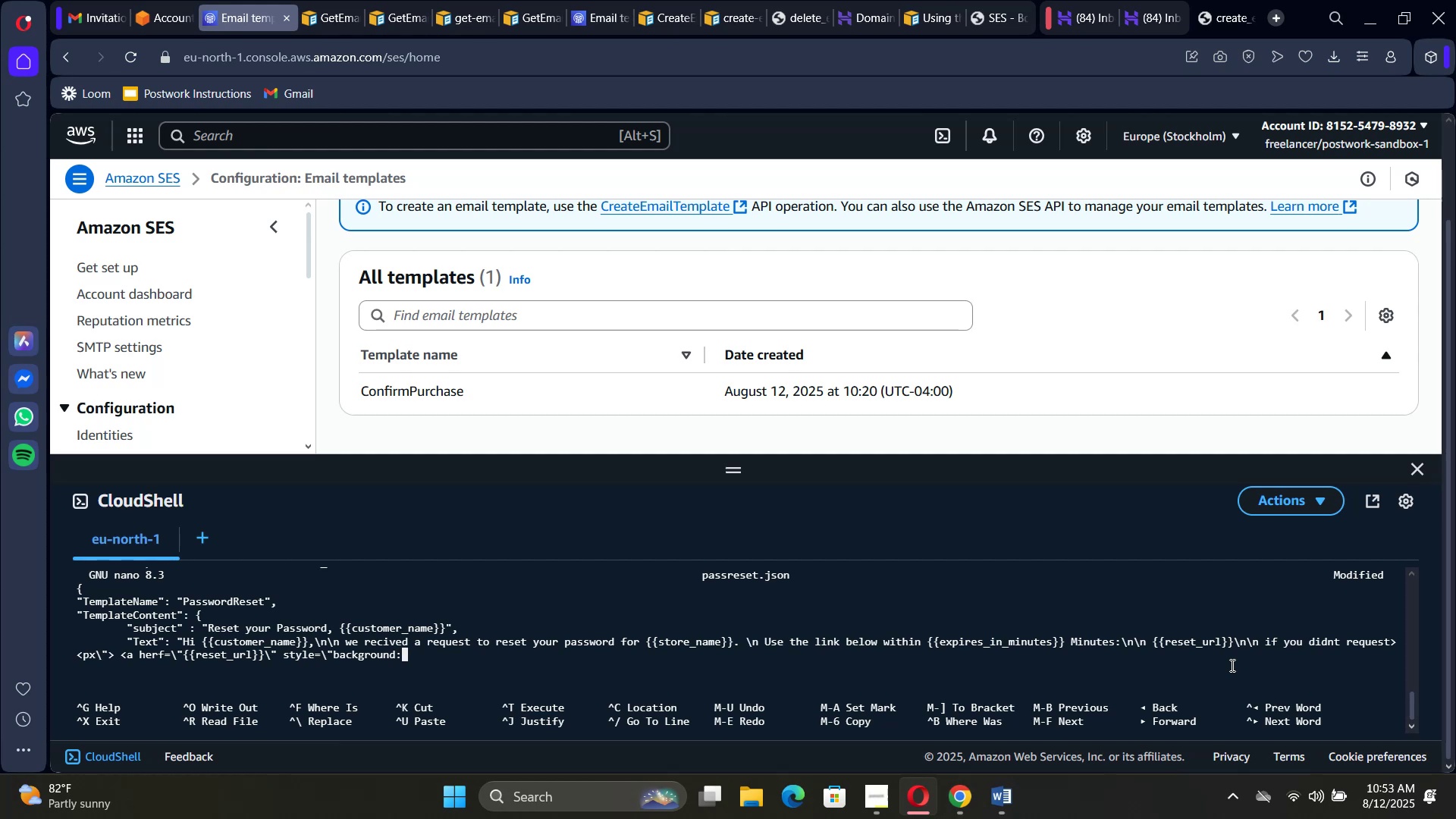 
key(Shift+3)
 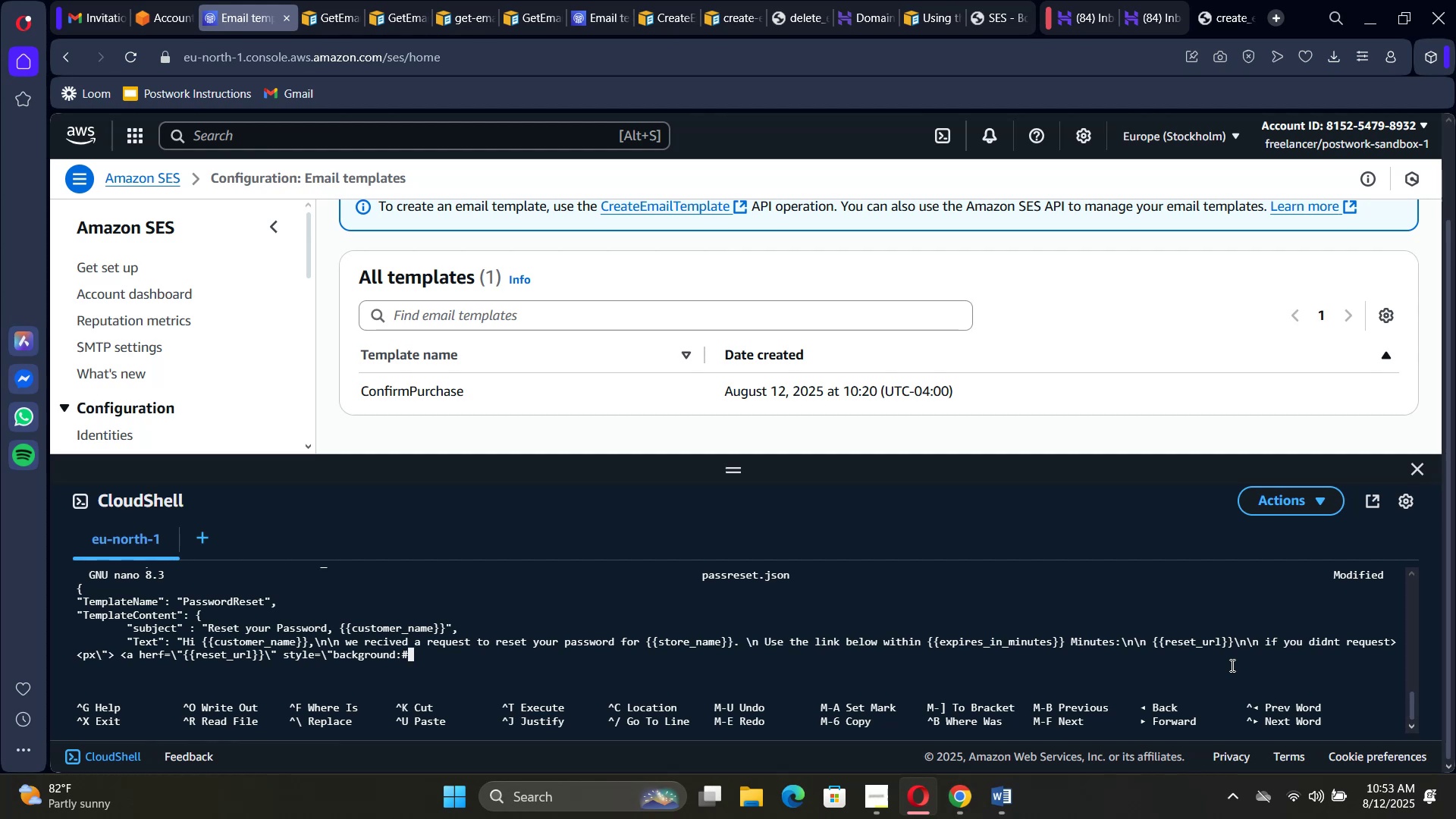 
wait(5.65)
 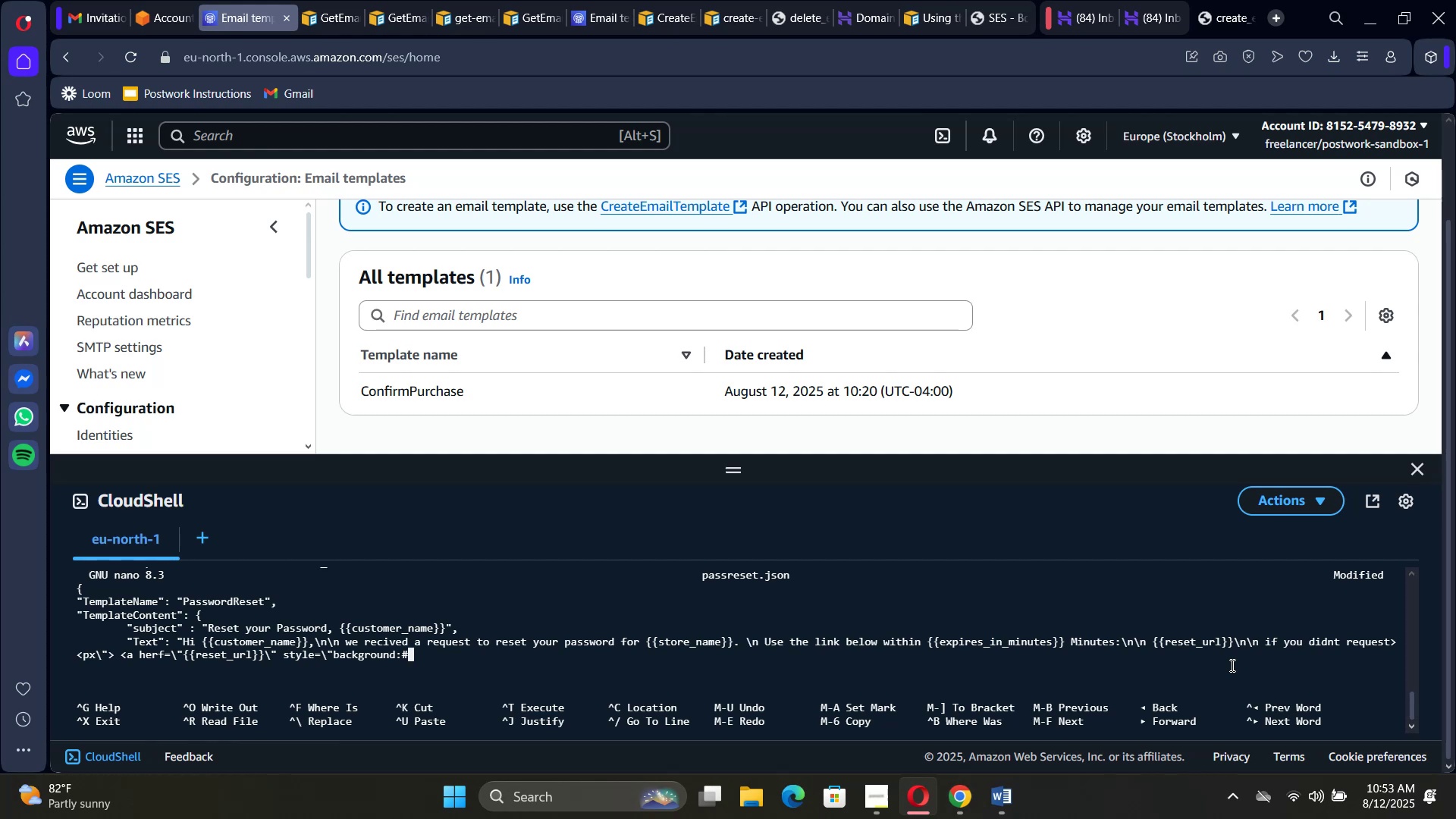 
type(2563eb; )
 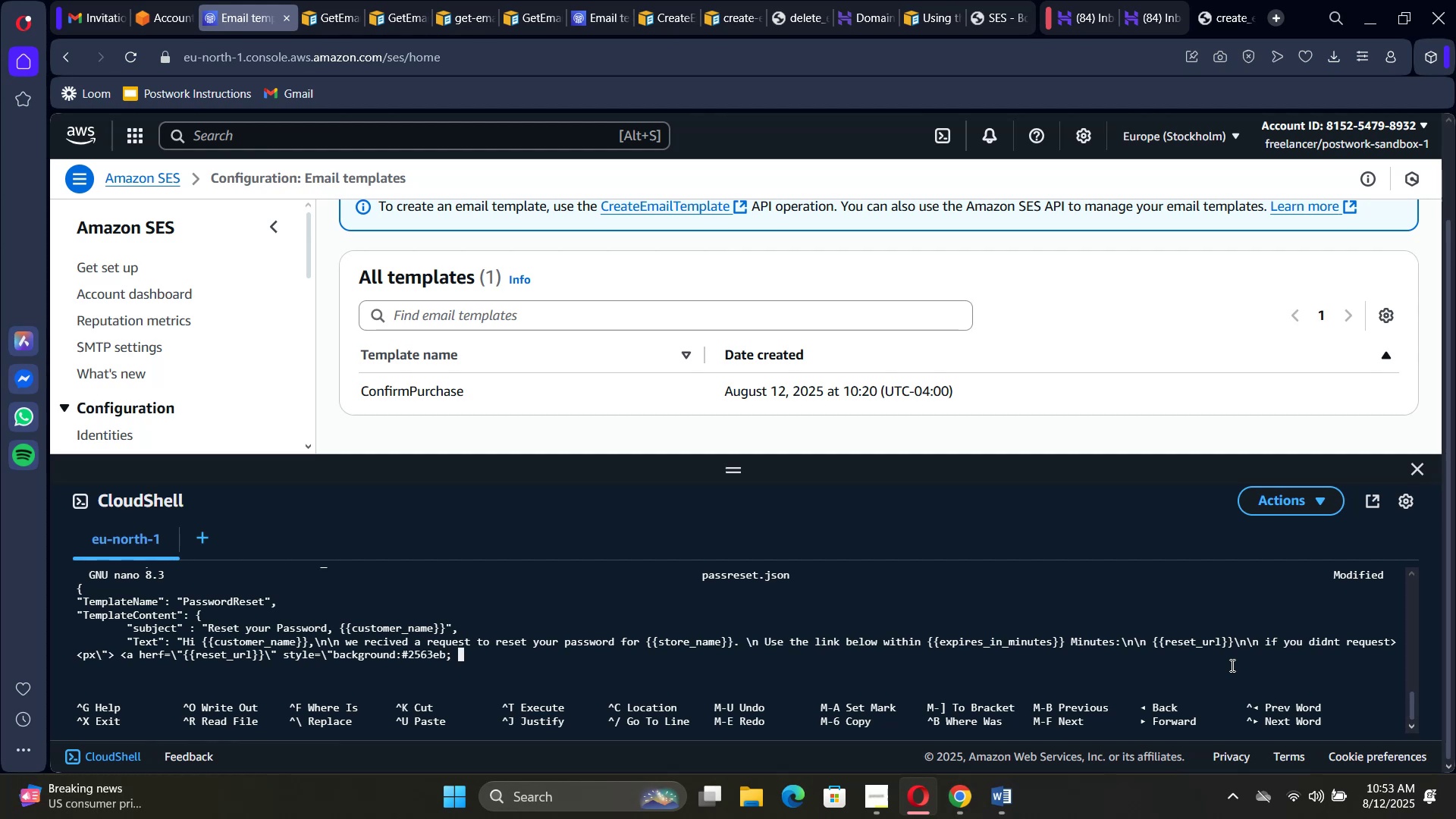 
type(color:#fff; text-decor)
 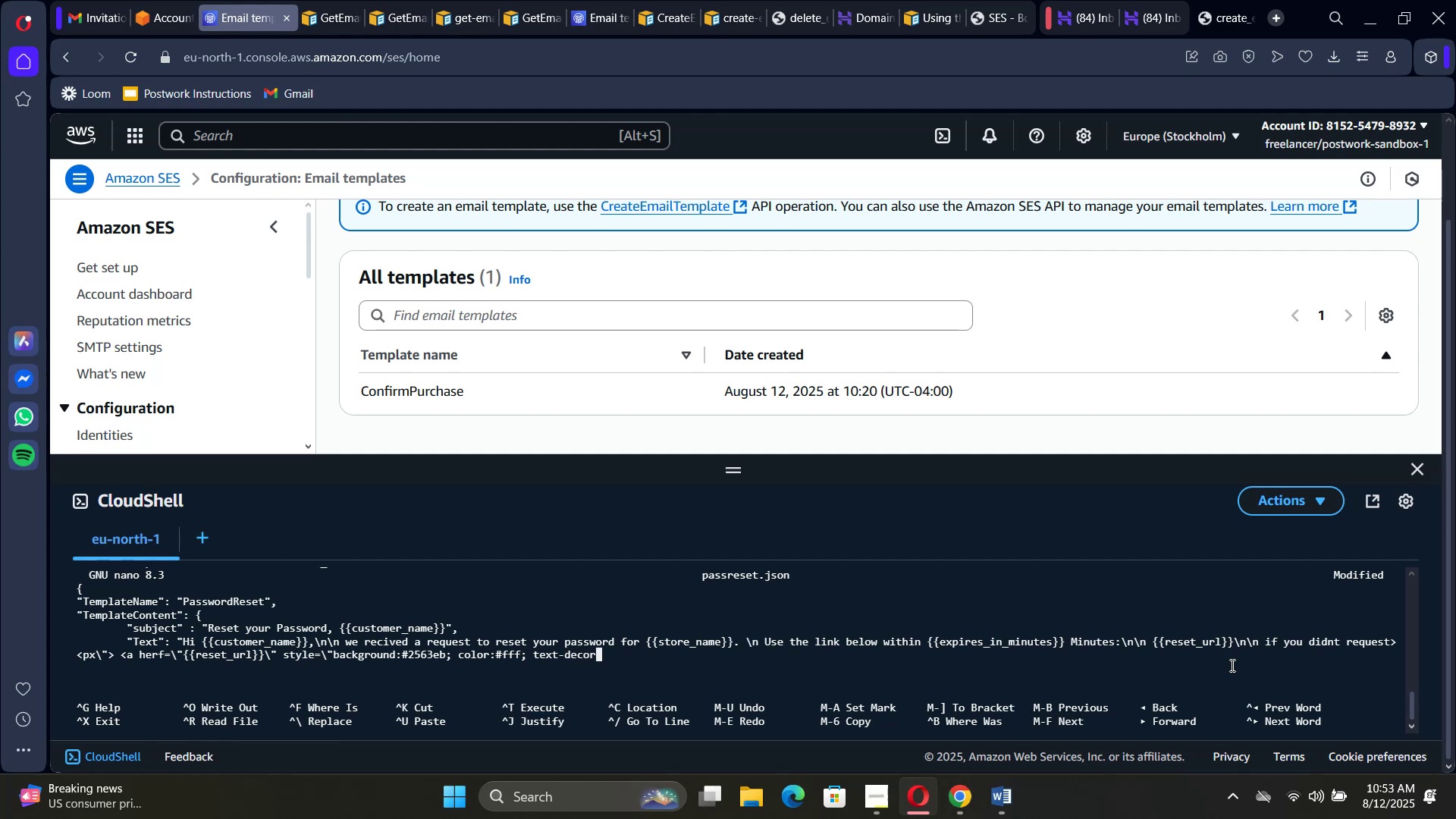 
wait(6.5)
 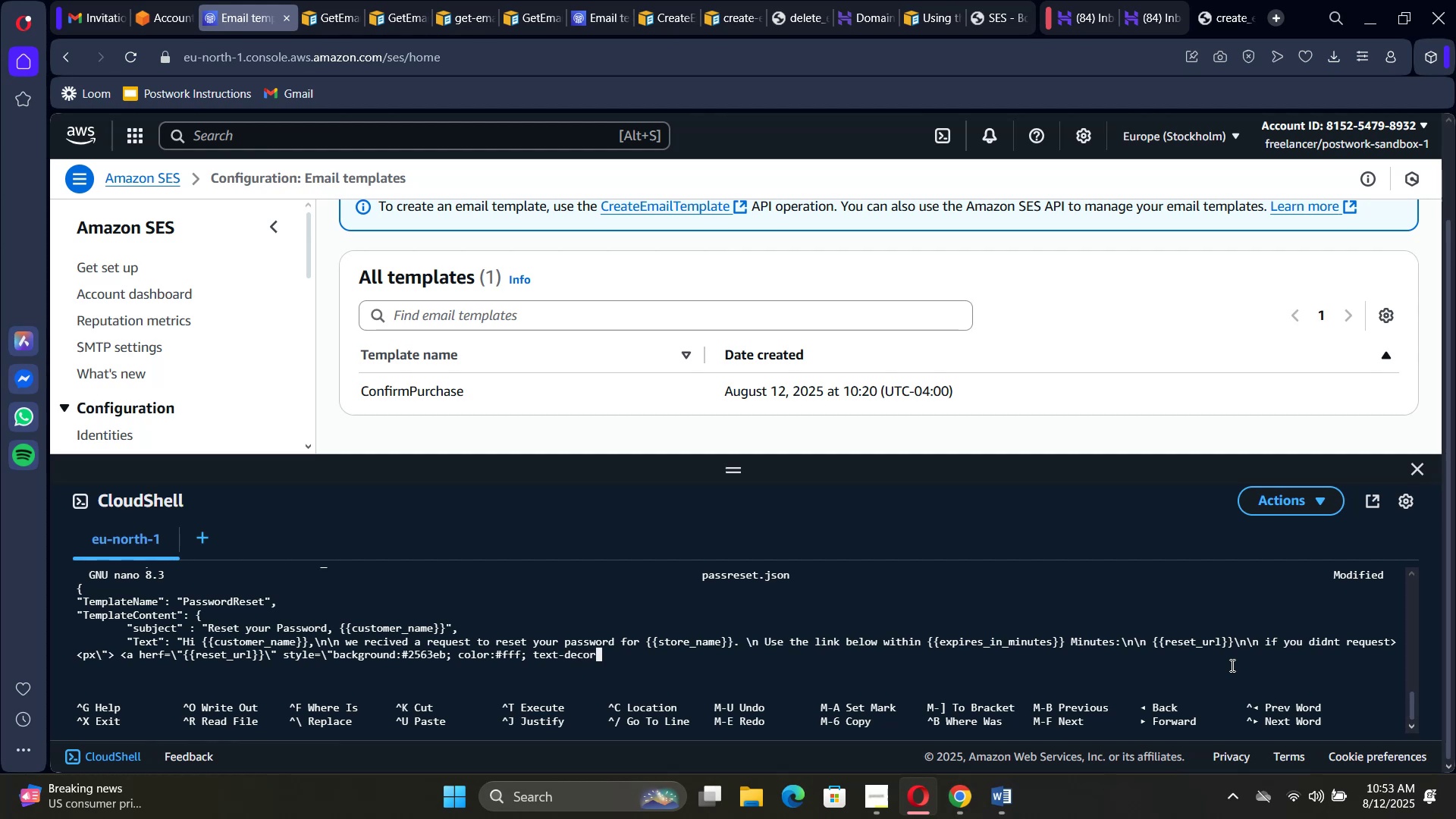 
type(ation:none; padding)
 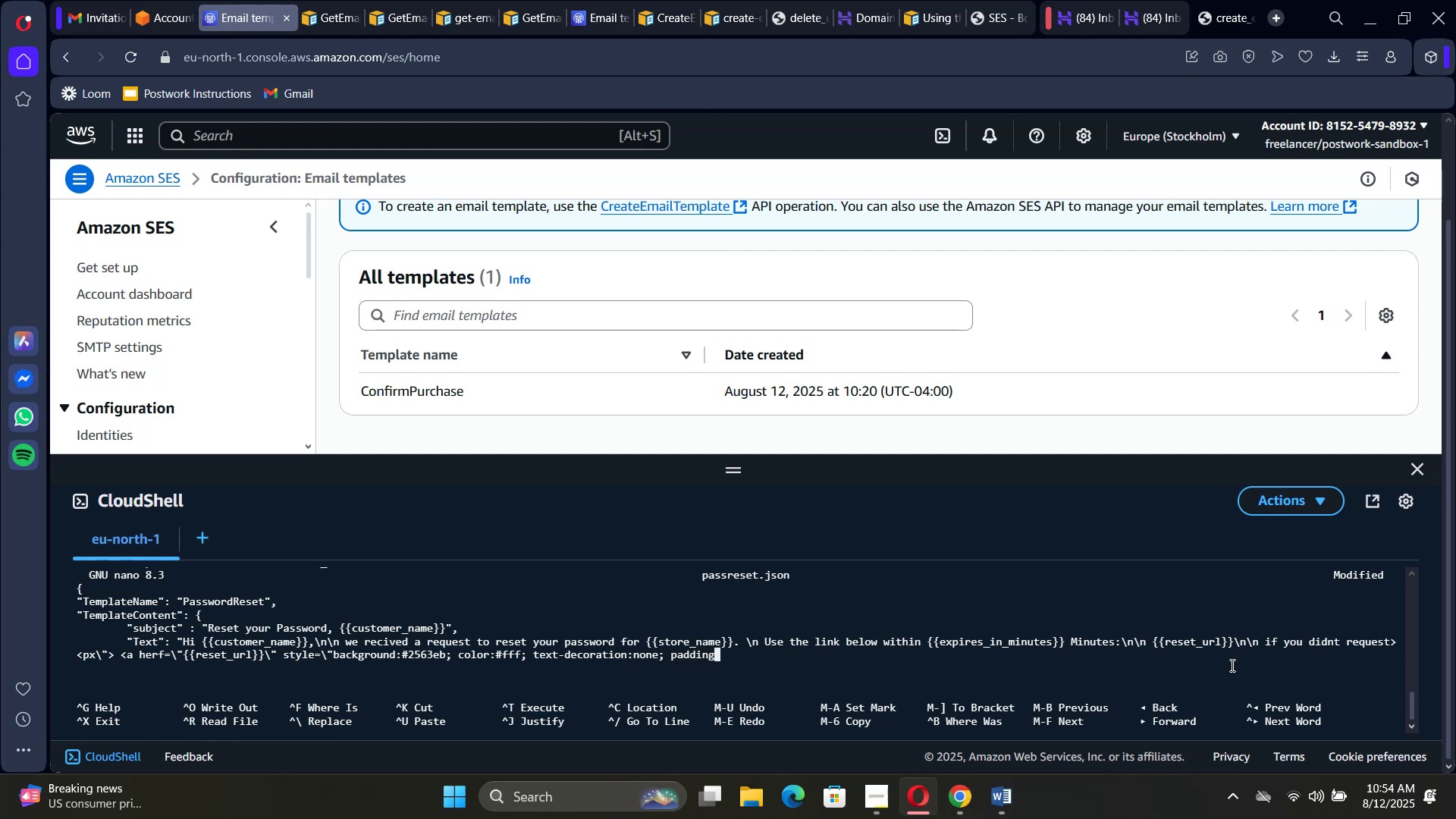 
wait(5.0)
 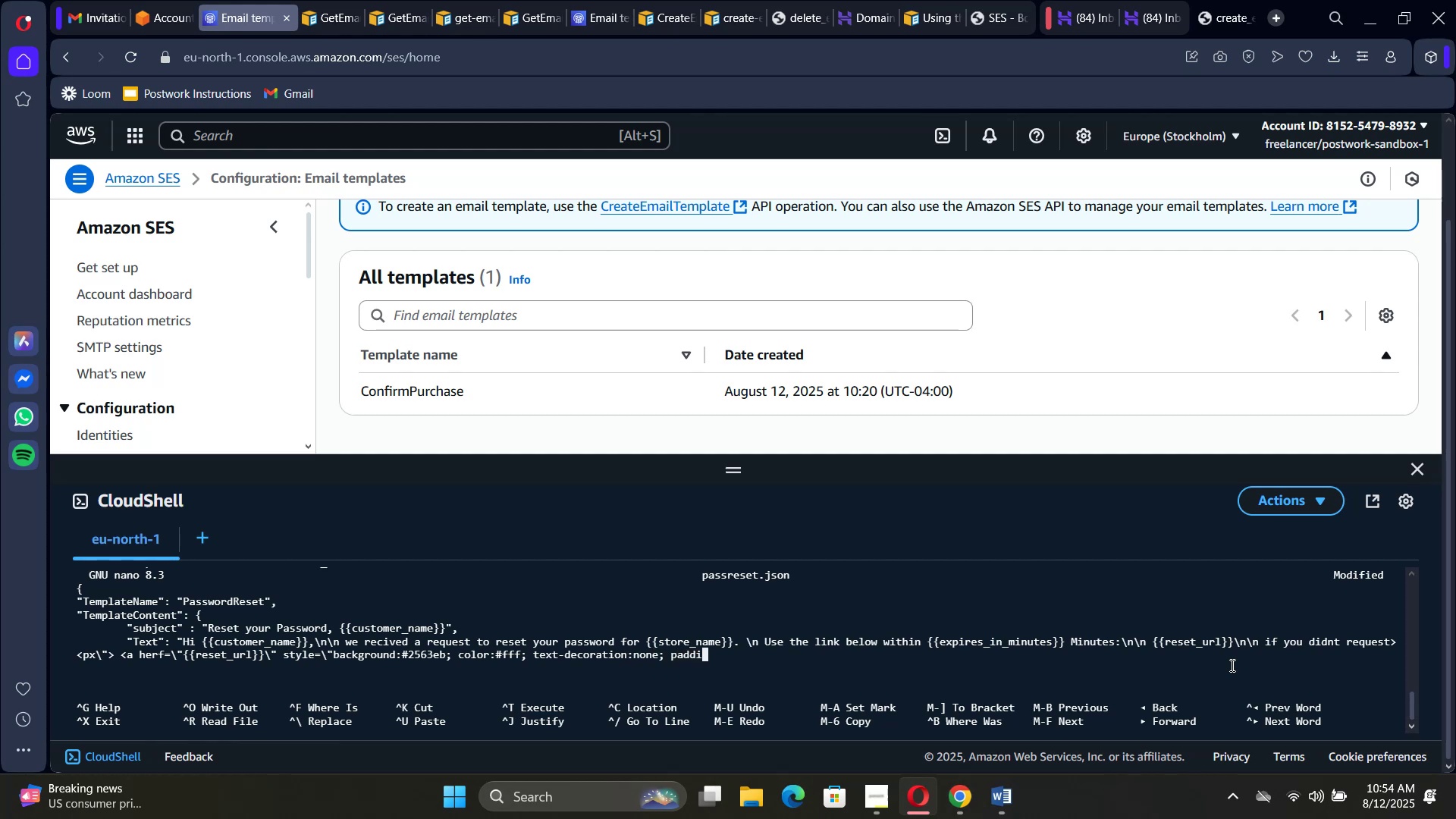 
type(12px 18px )
key(Backspace)
type(; border-radius:)
 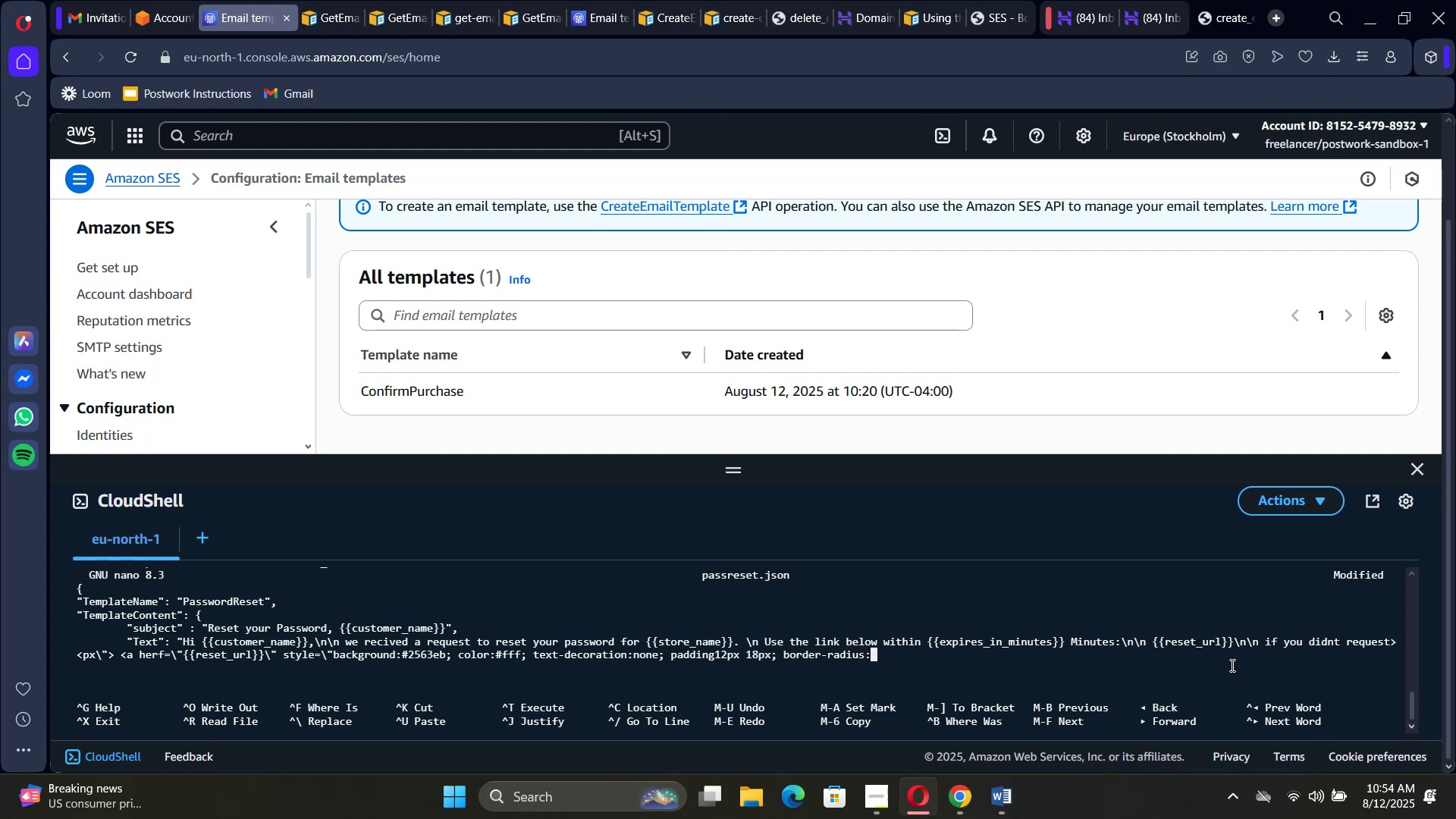 
wait(5.5)
 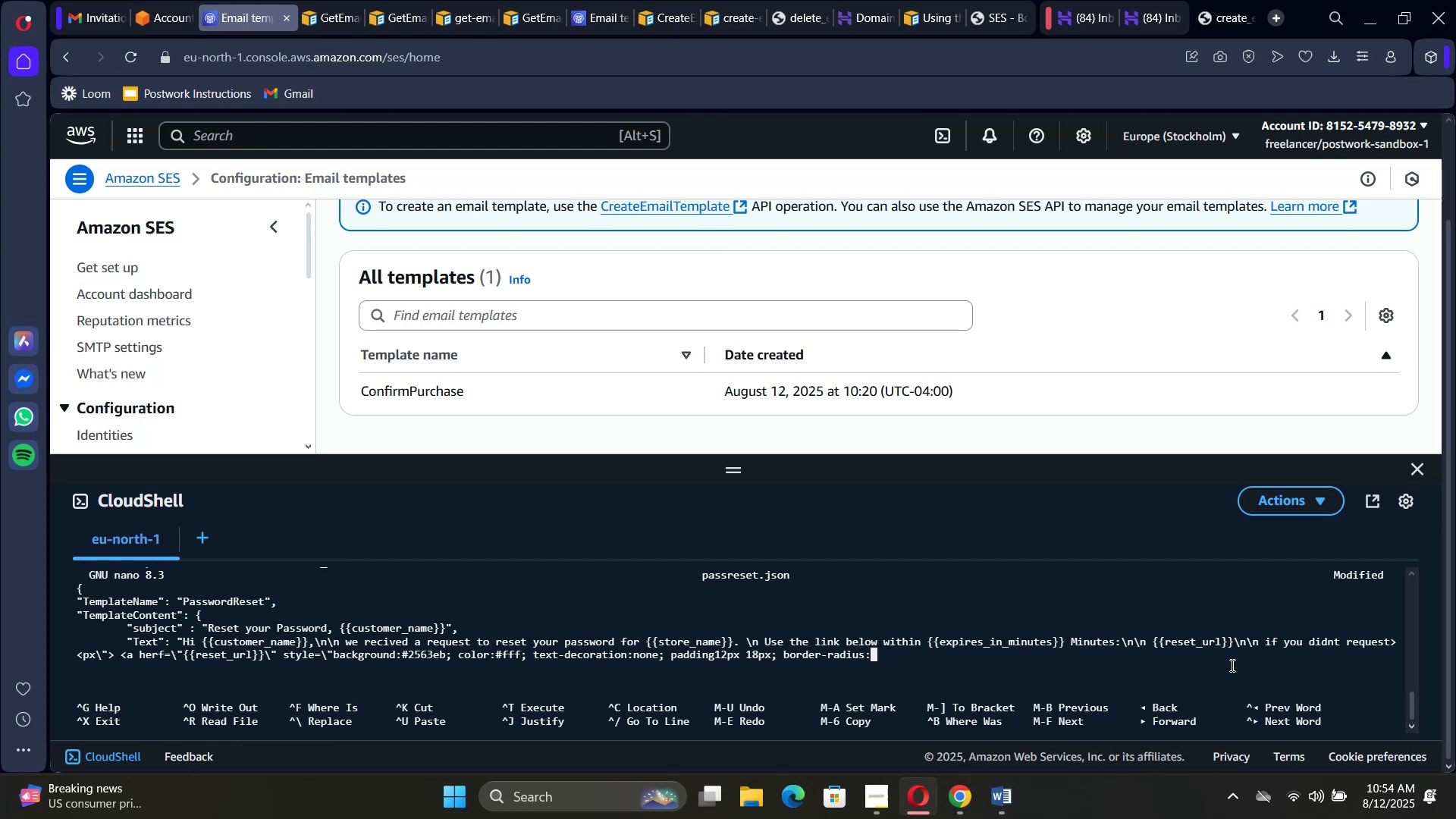 
type(6 )
key(Backspace)
type(px )
key(Backspace)
type(; display: inline-block)
 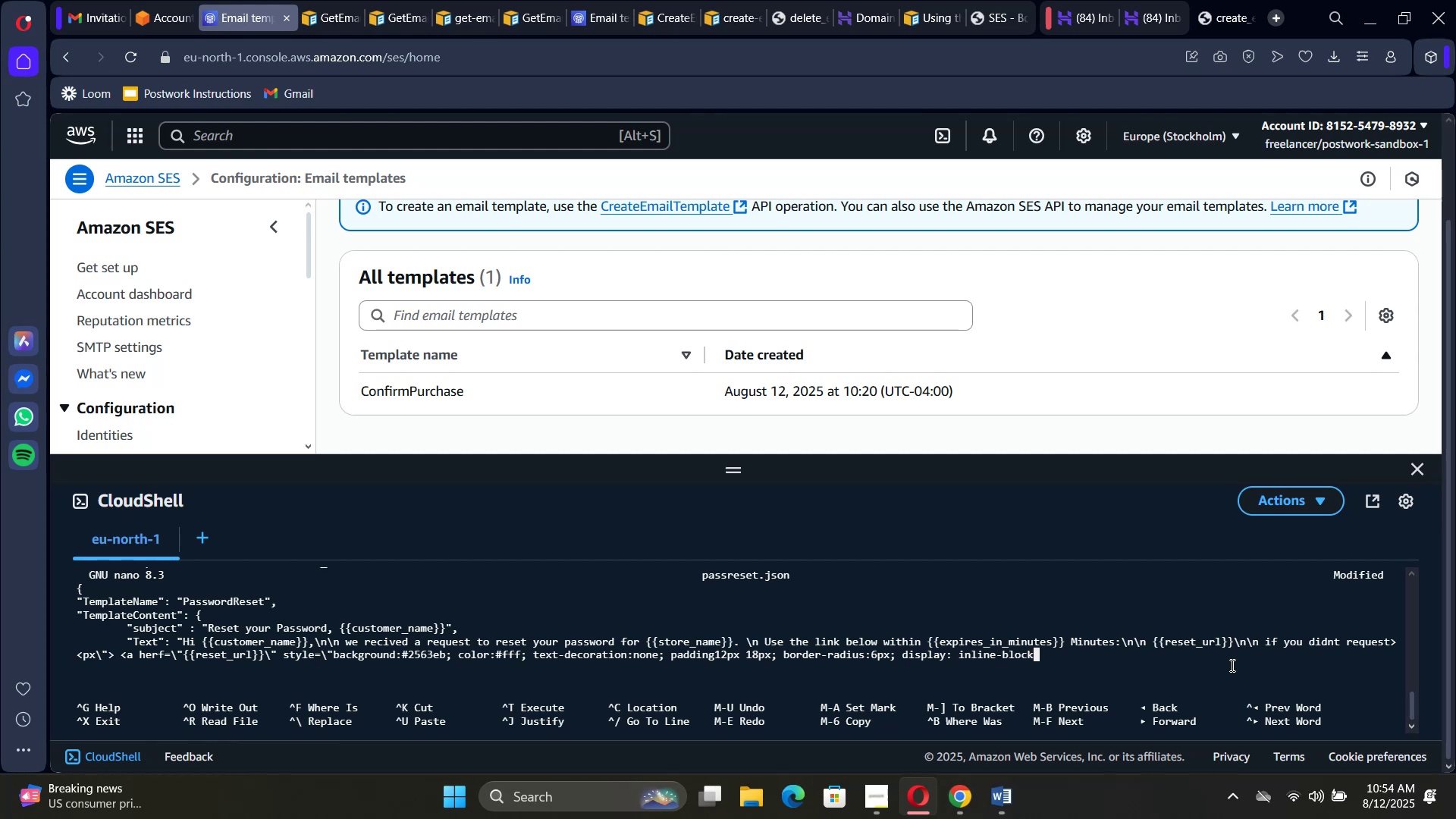 
type(\"> Create New Password)
 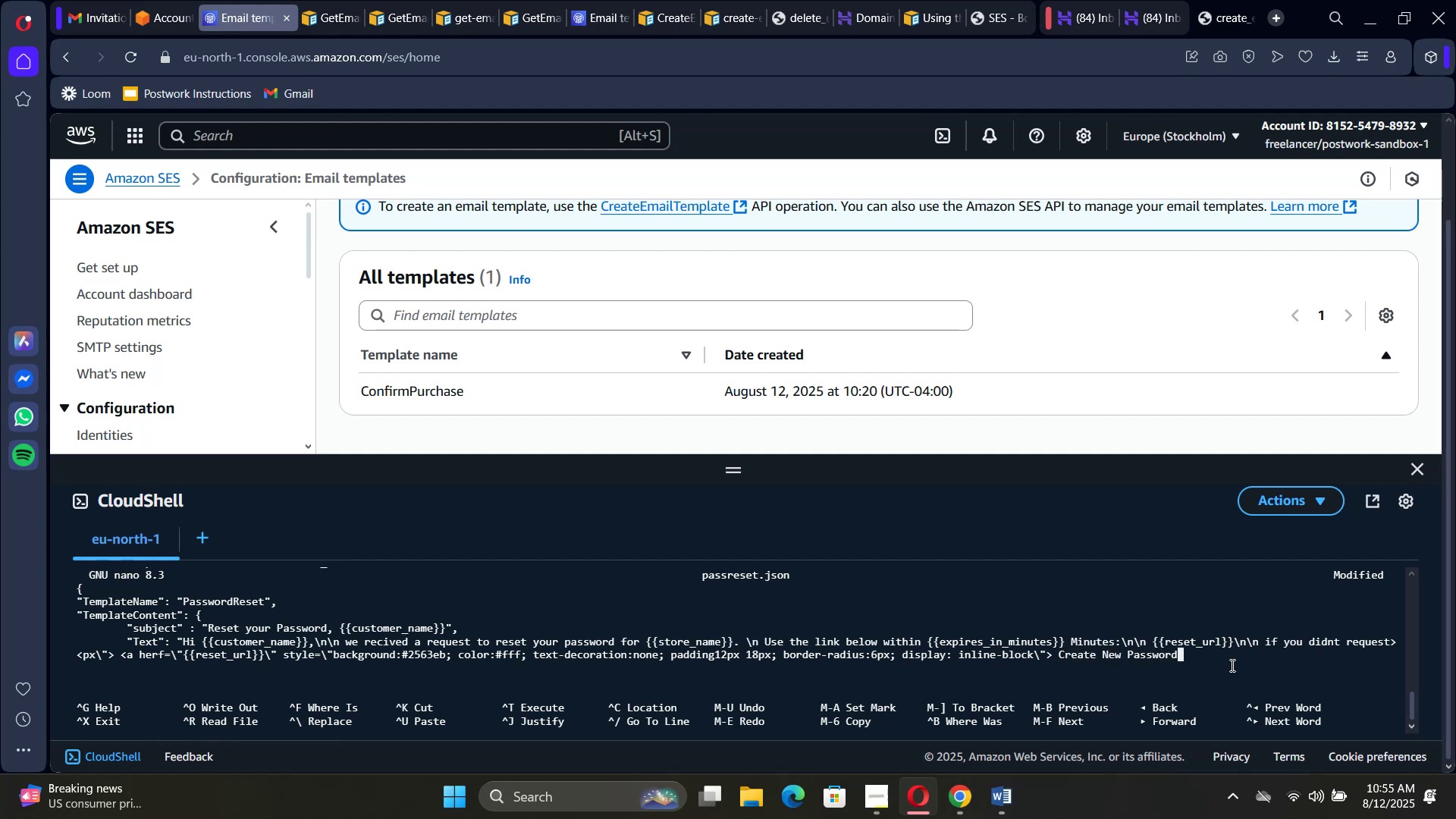 
wait(10.31)
 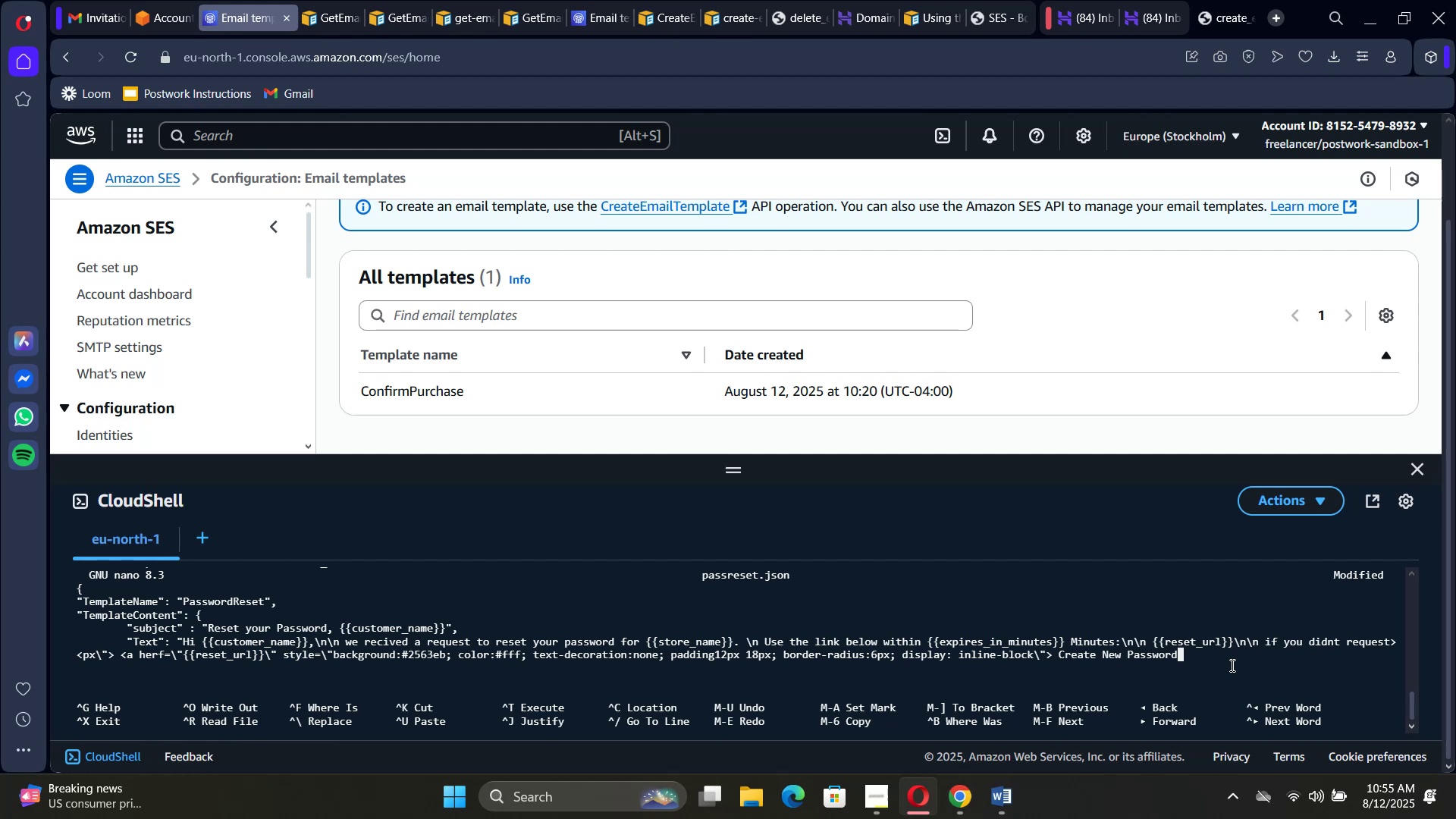 
key(Shift+Comma)
 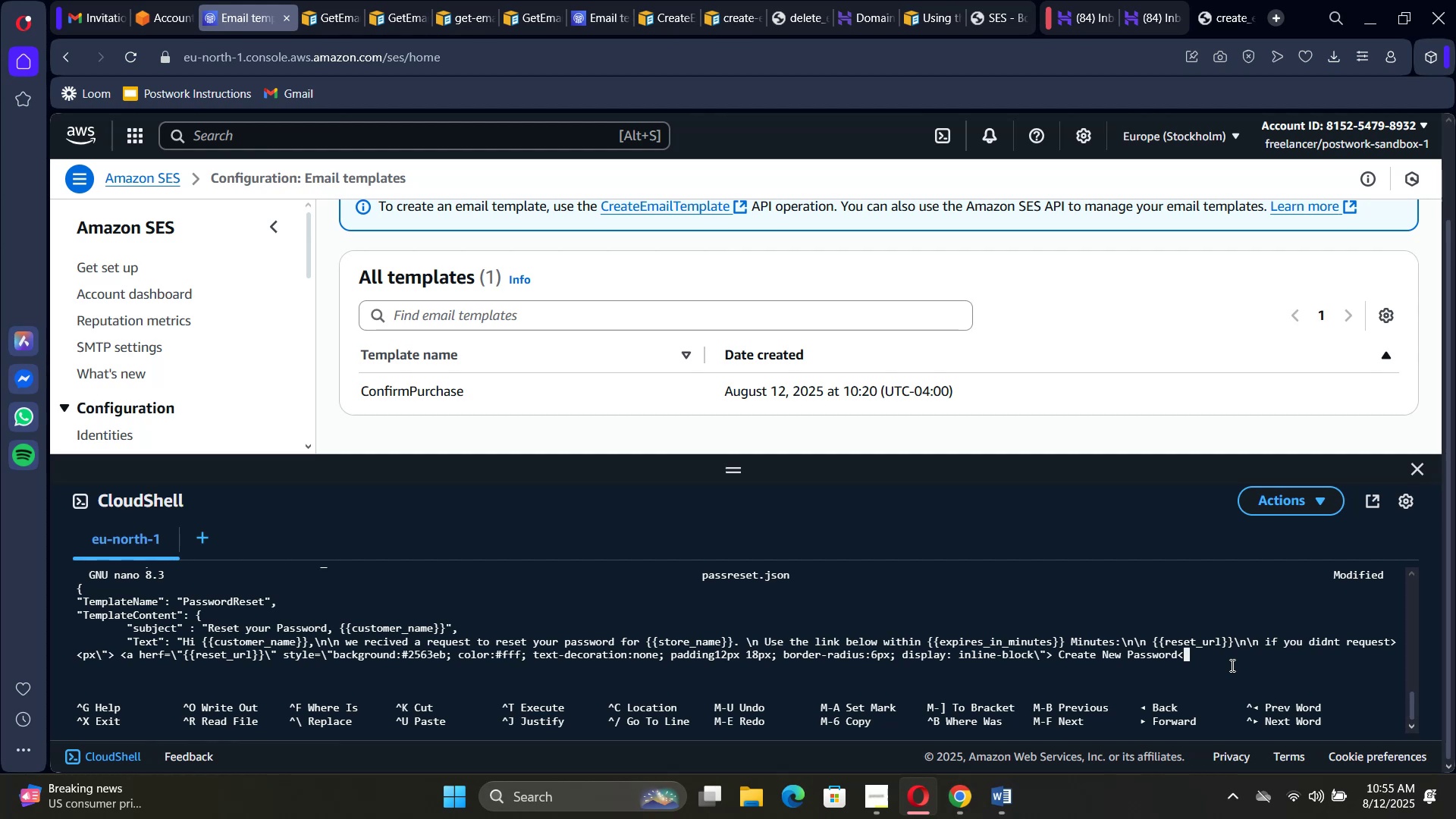 
key(Slash)
 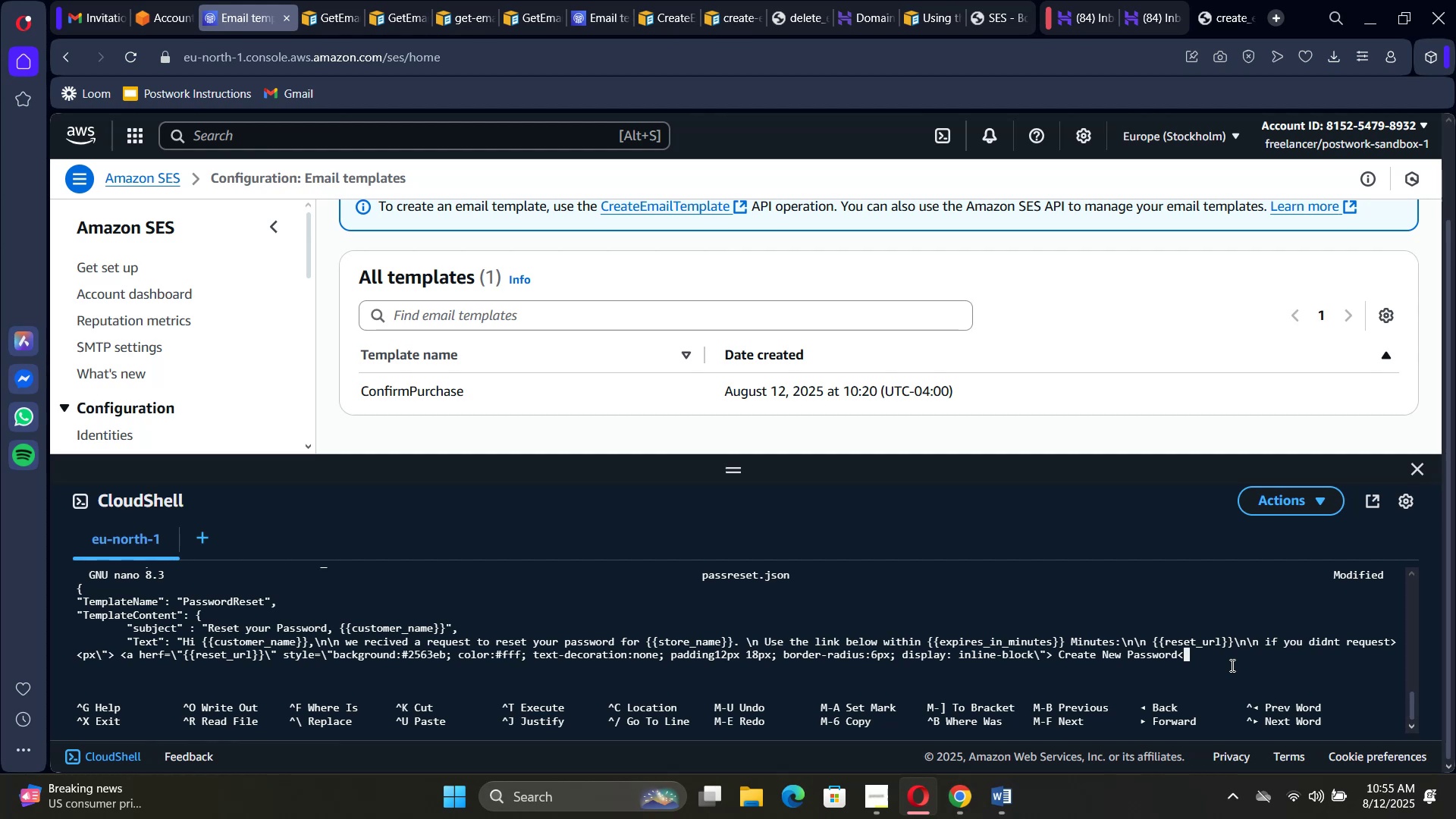 
key(A)
 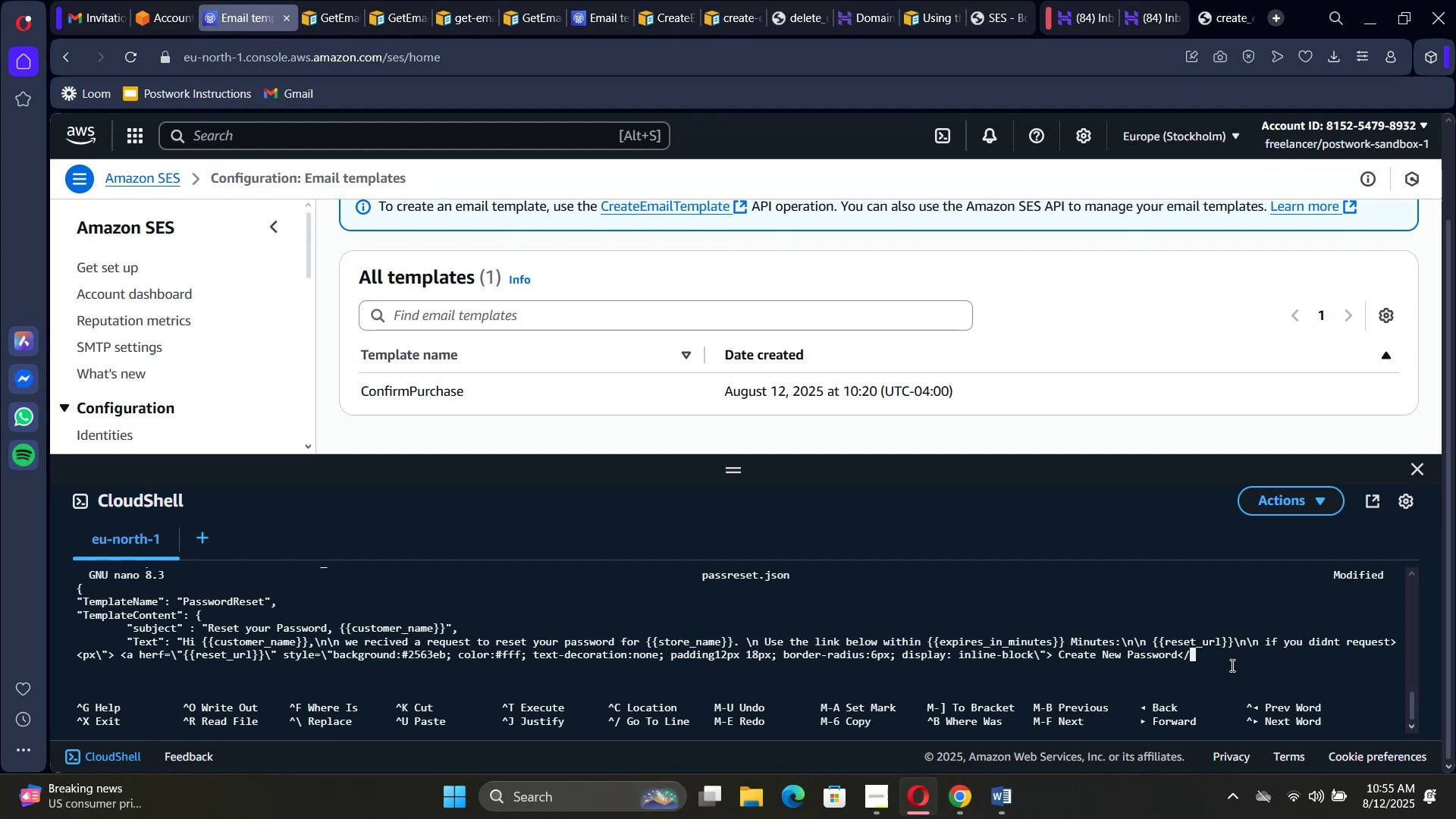 
key(Shift+Period)
 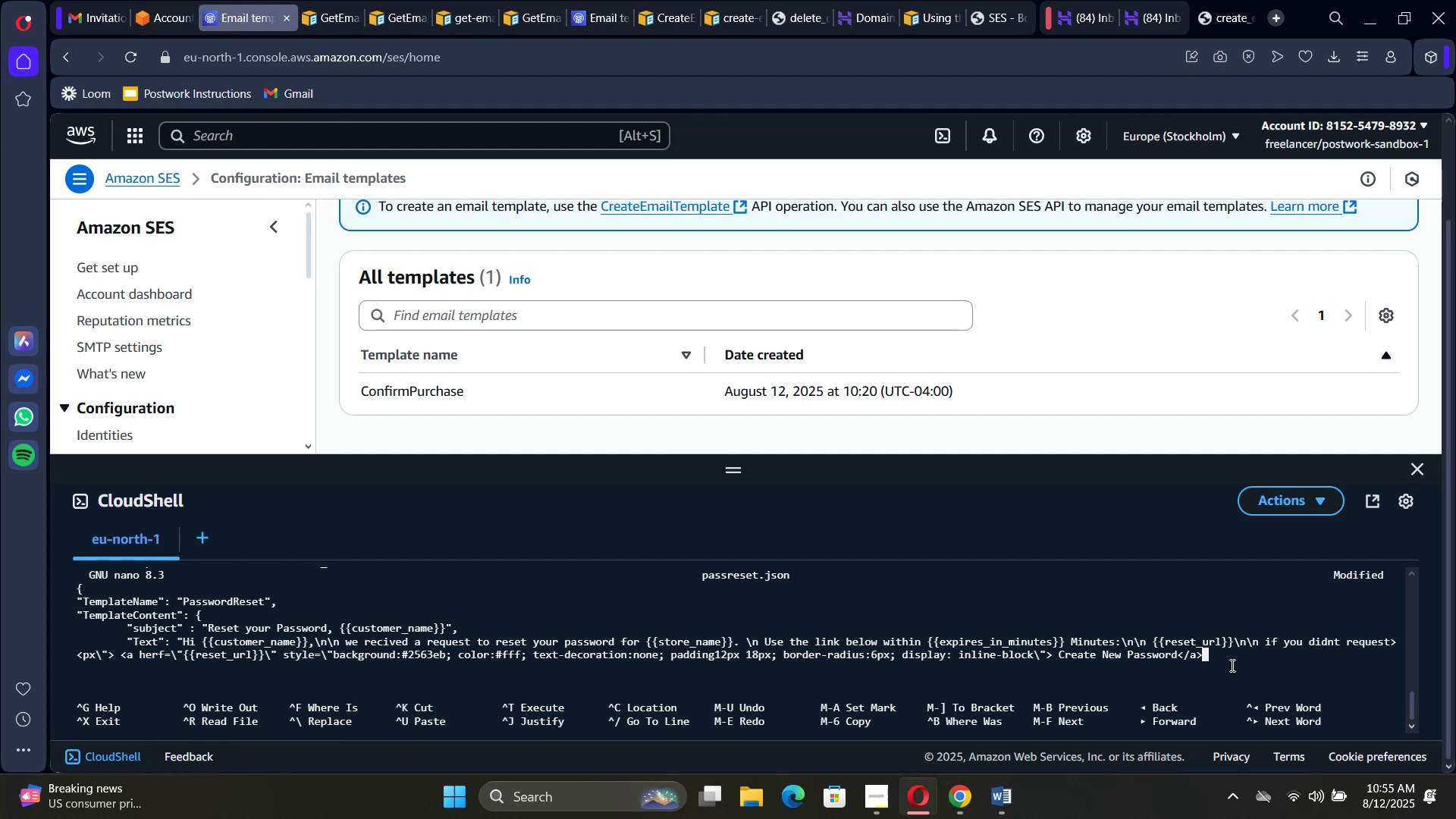 
key(Shift+Comma)
 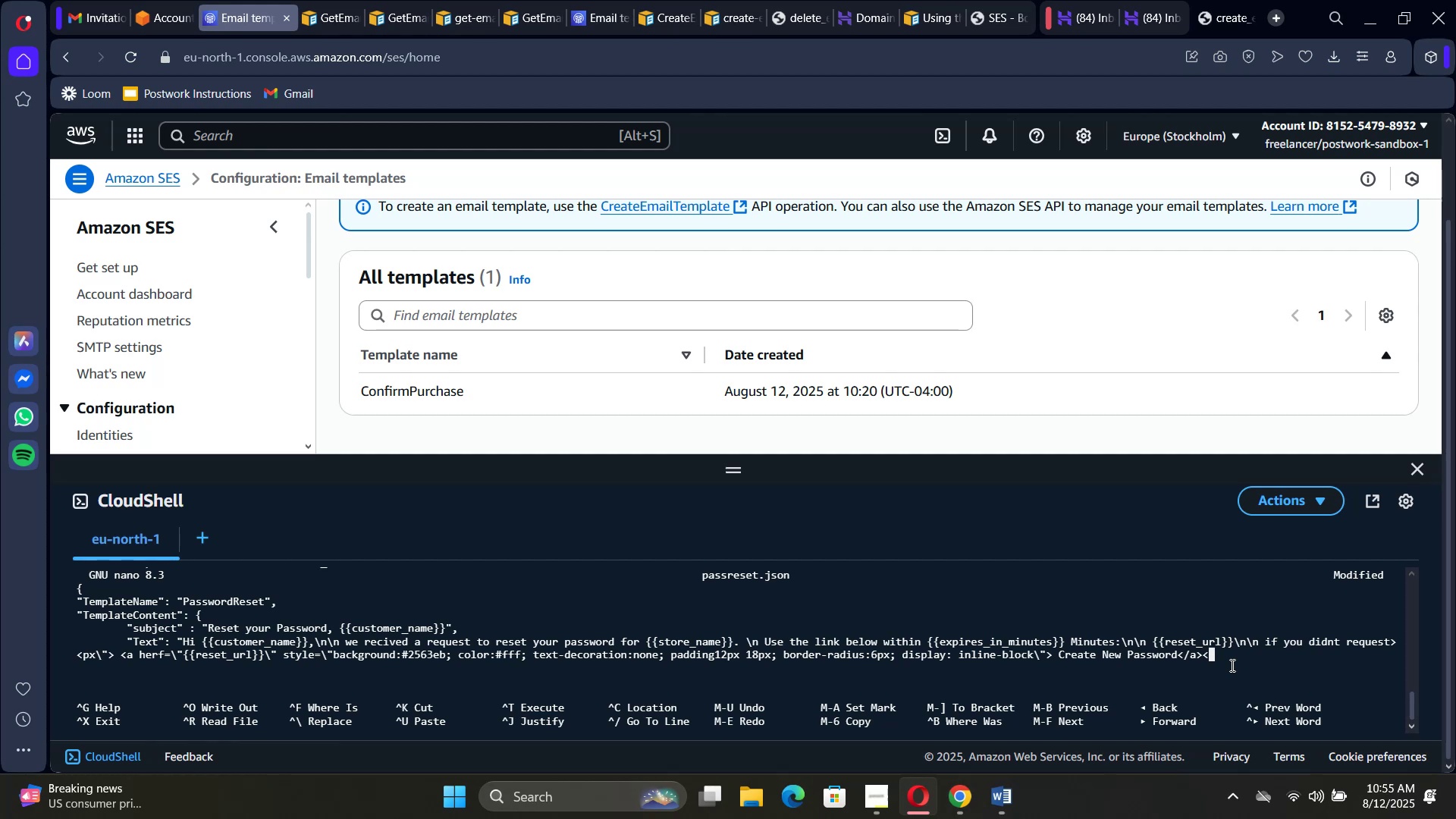 
key(Slash)
 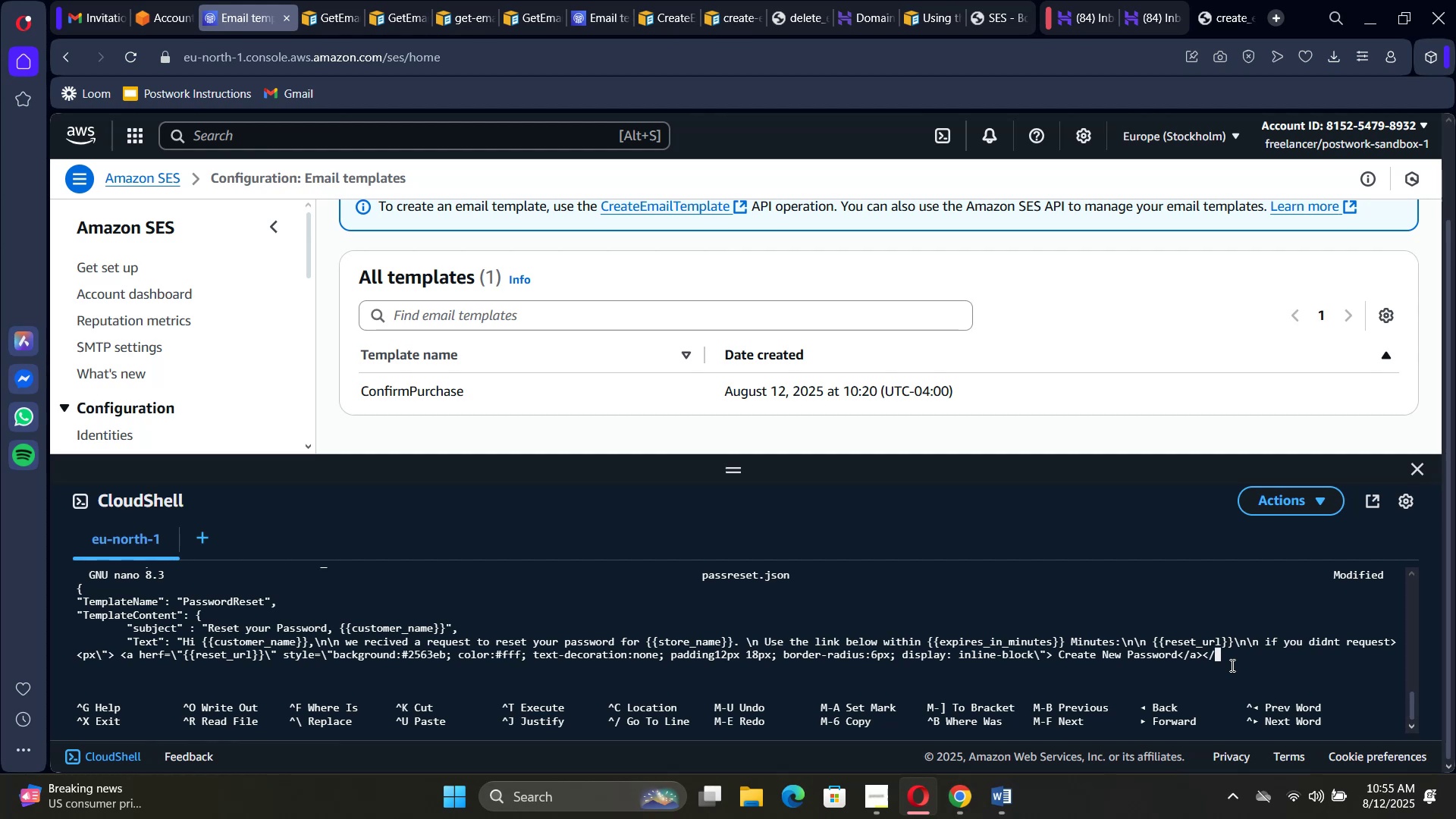 
key(P)
 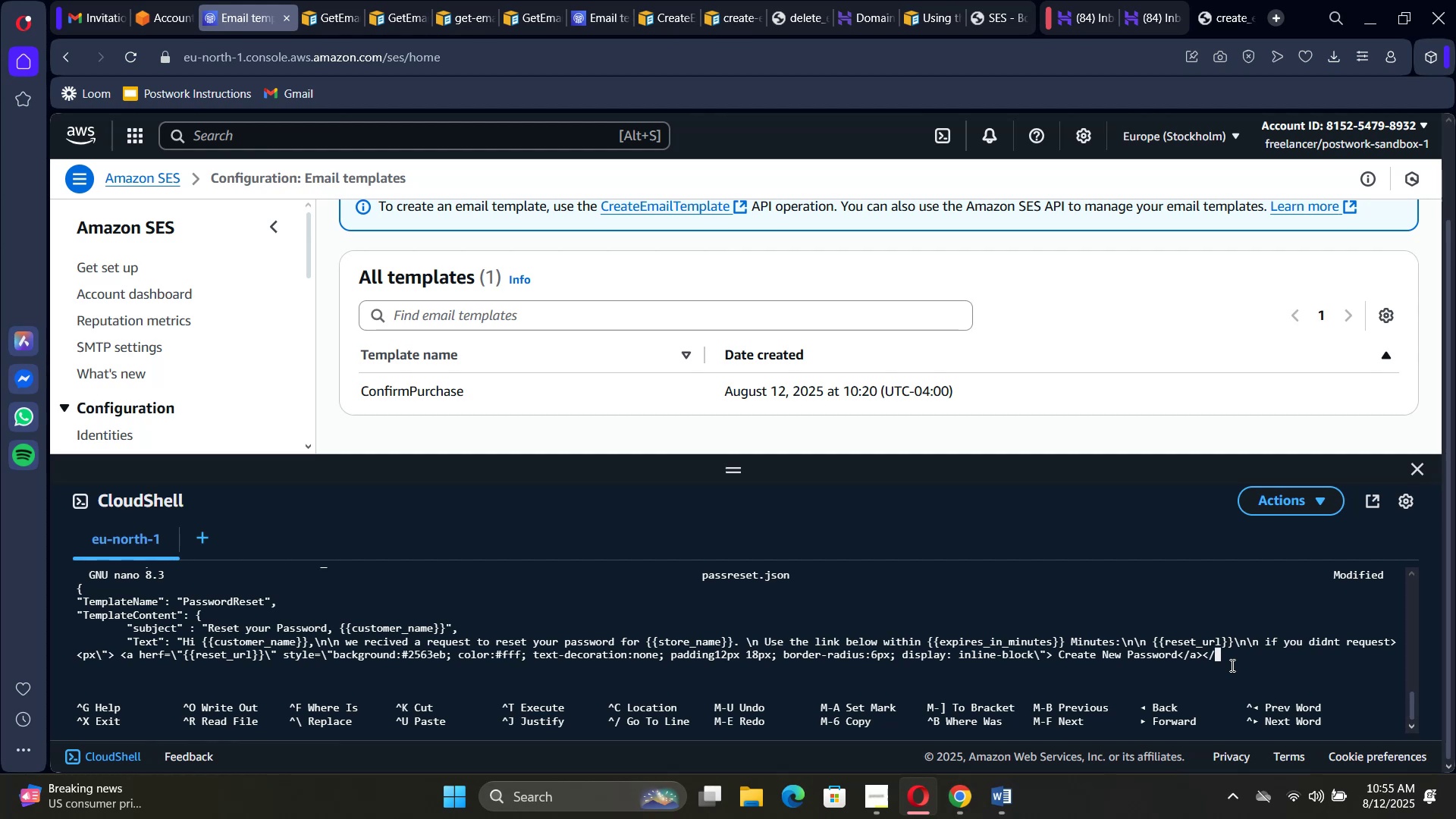 
key(Shift+Period)
 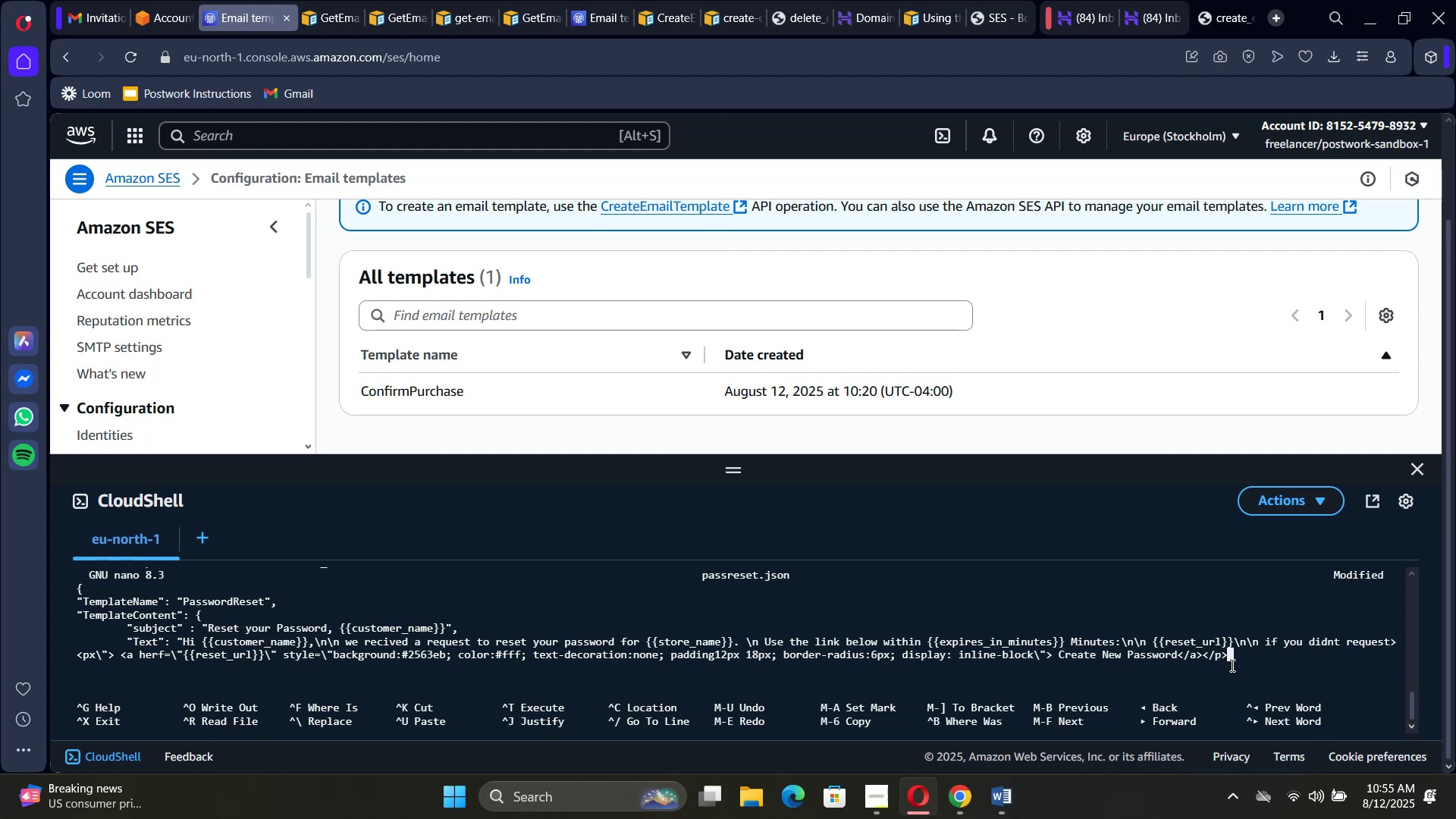 
key(Backslash)
 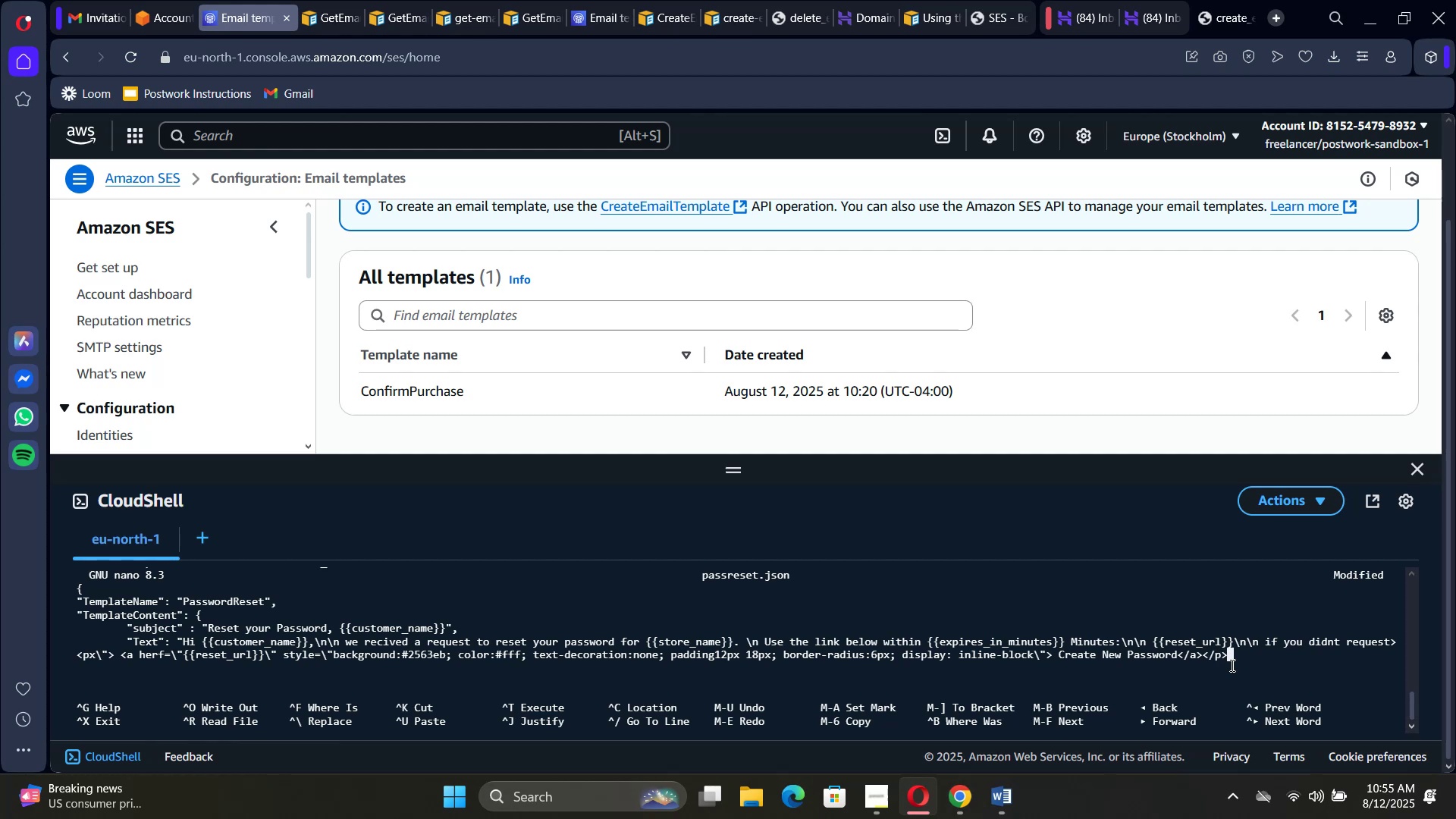 
key(N)
 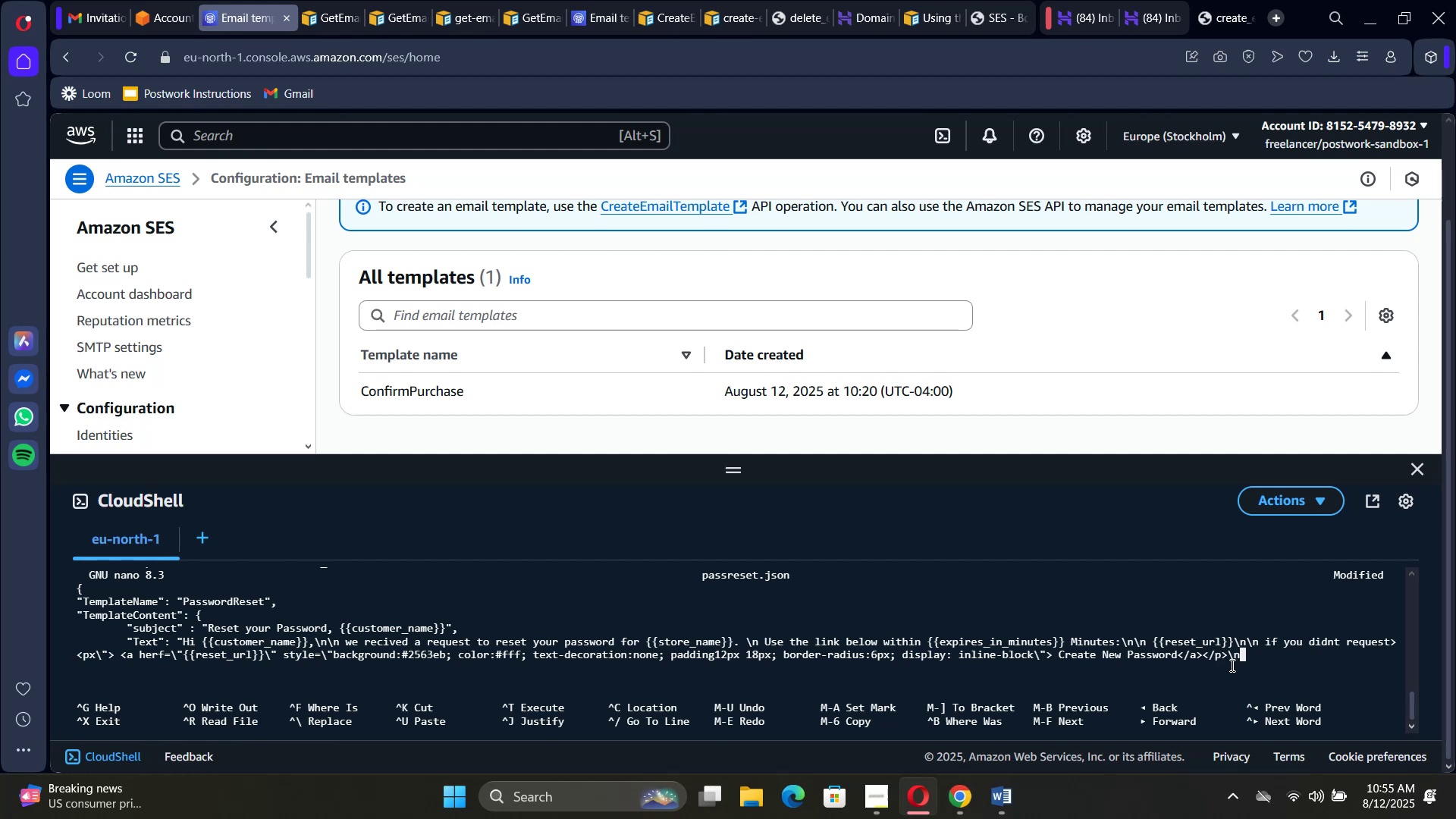 
key(Space)
 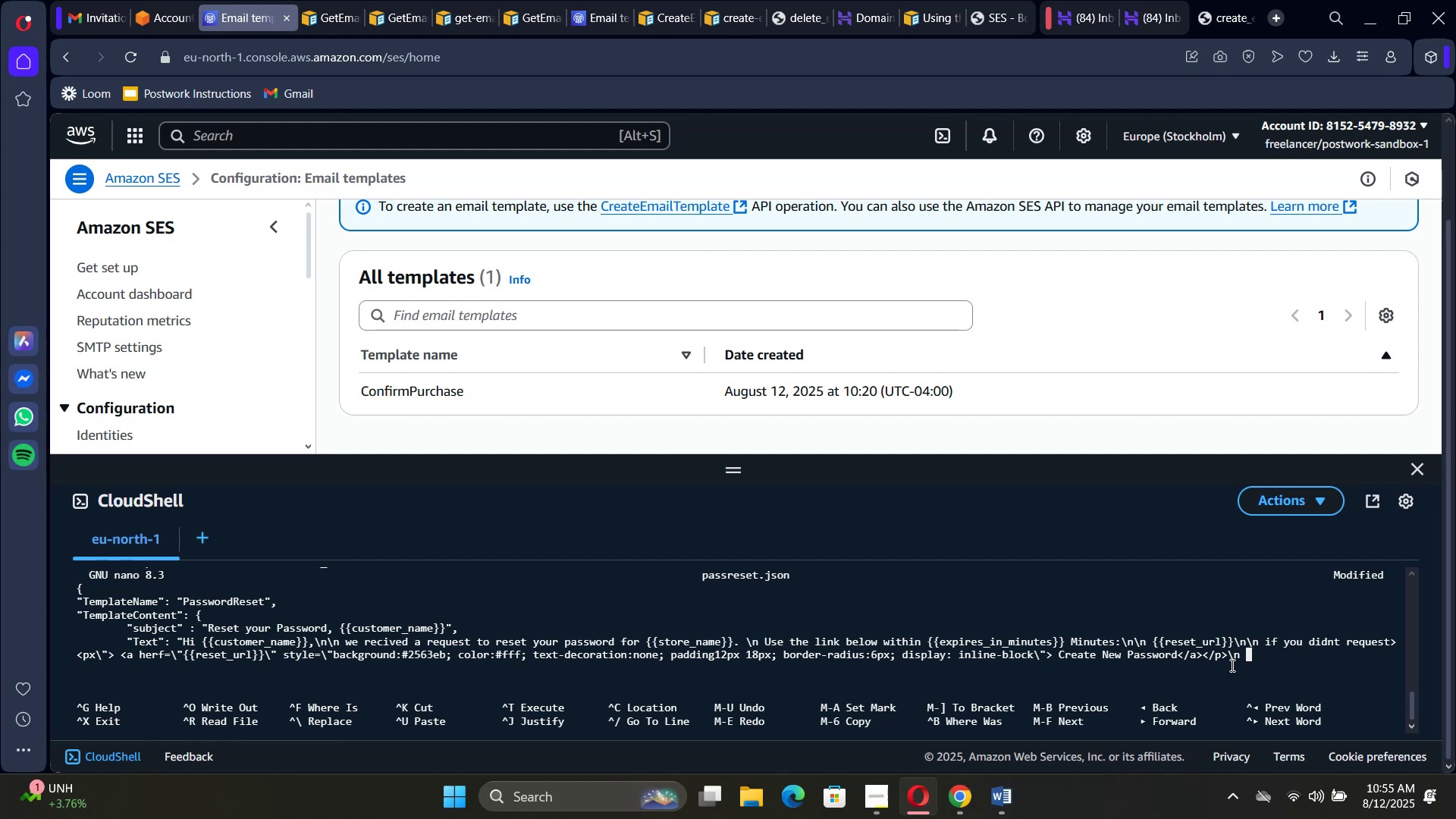 
wait(7.35)
 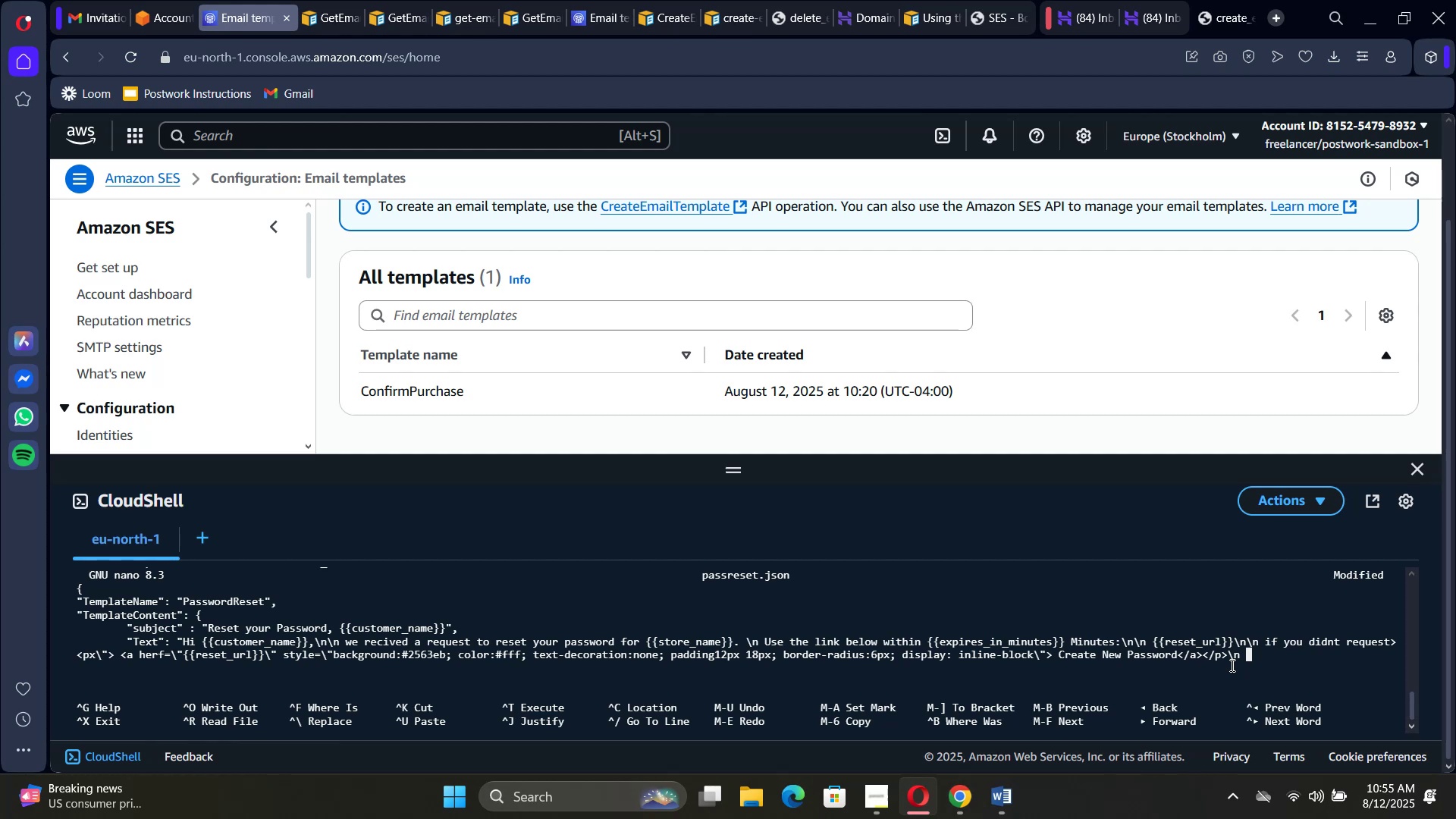 
type(<p style= f)
key(Backspace)
key(Backspace)
type(\)
 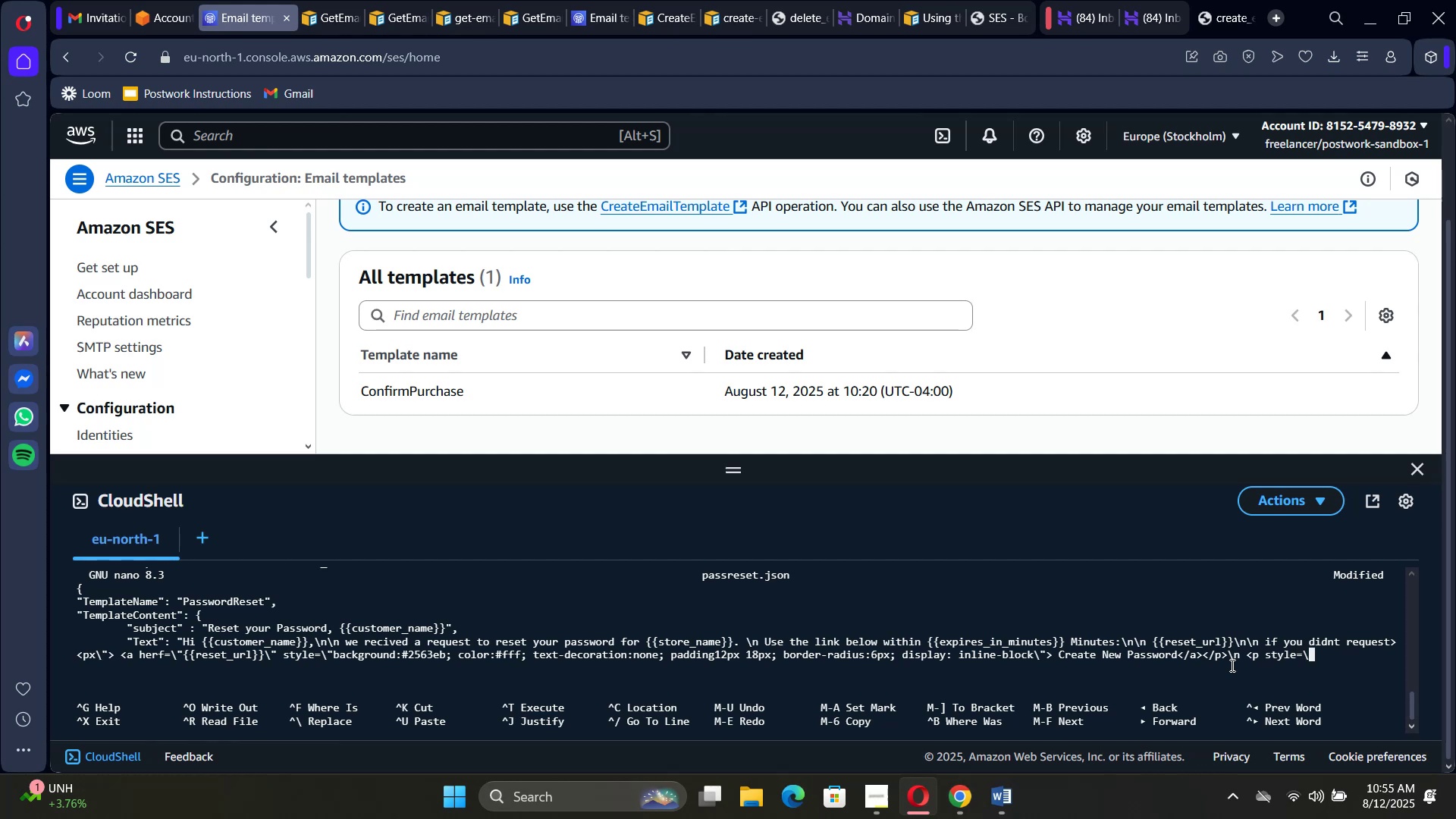 
hold_key(key=ShiftRight, duration=0.43)
 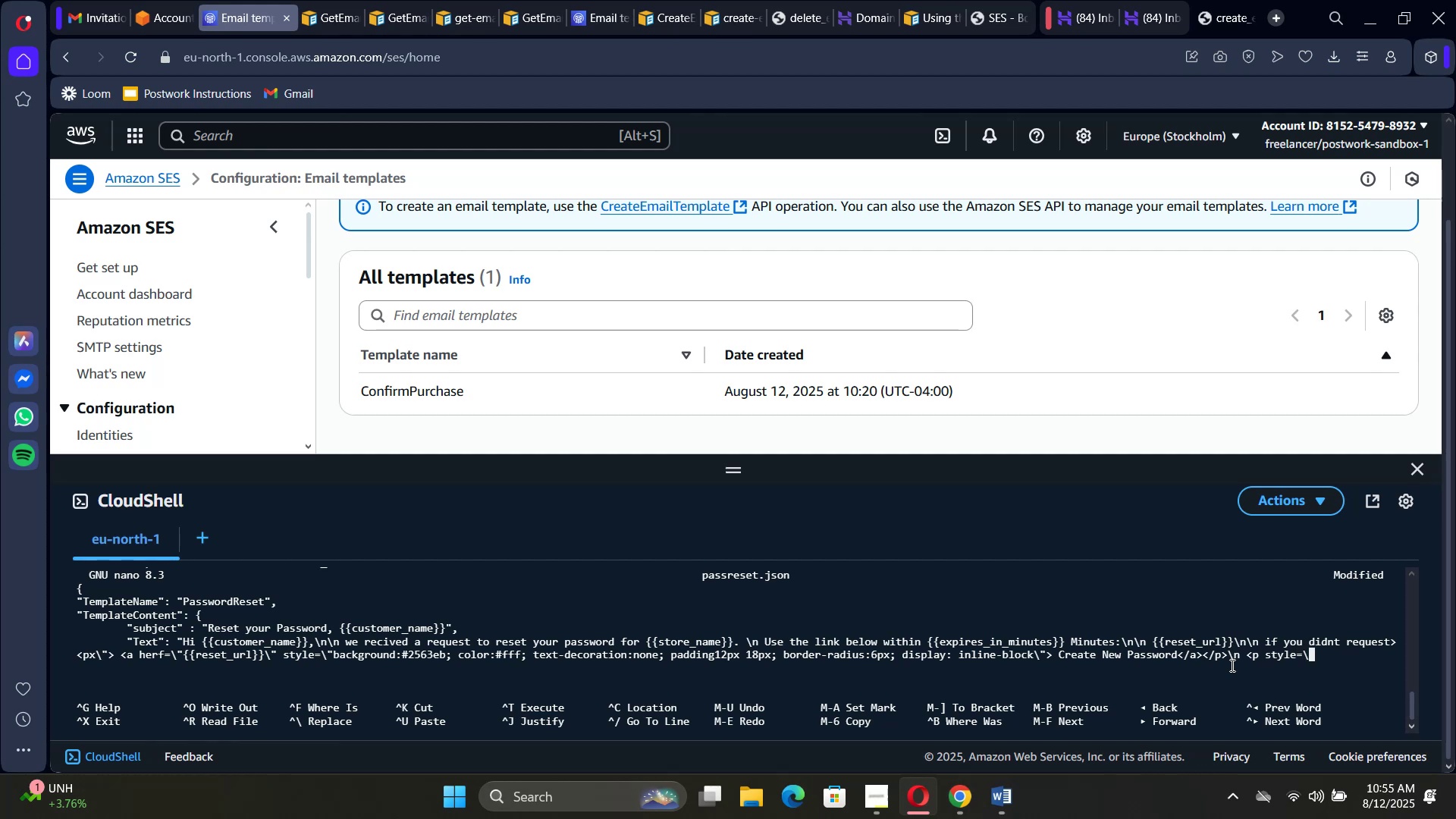 
key(Shift+Quote)
 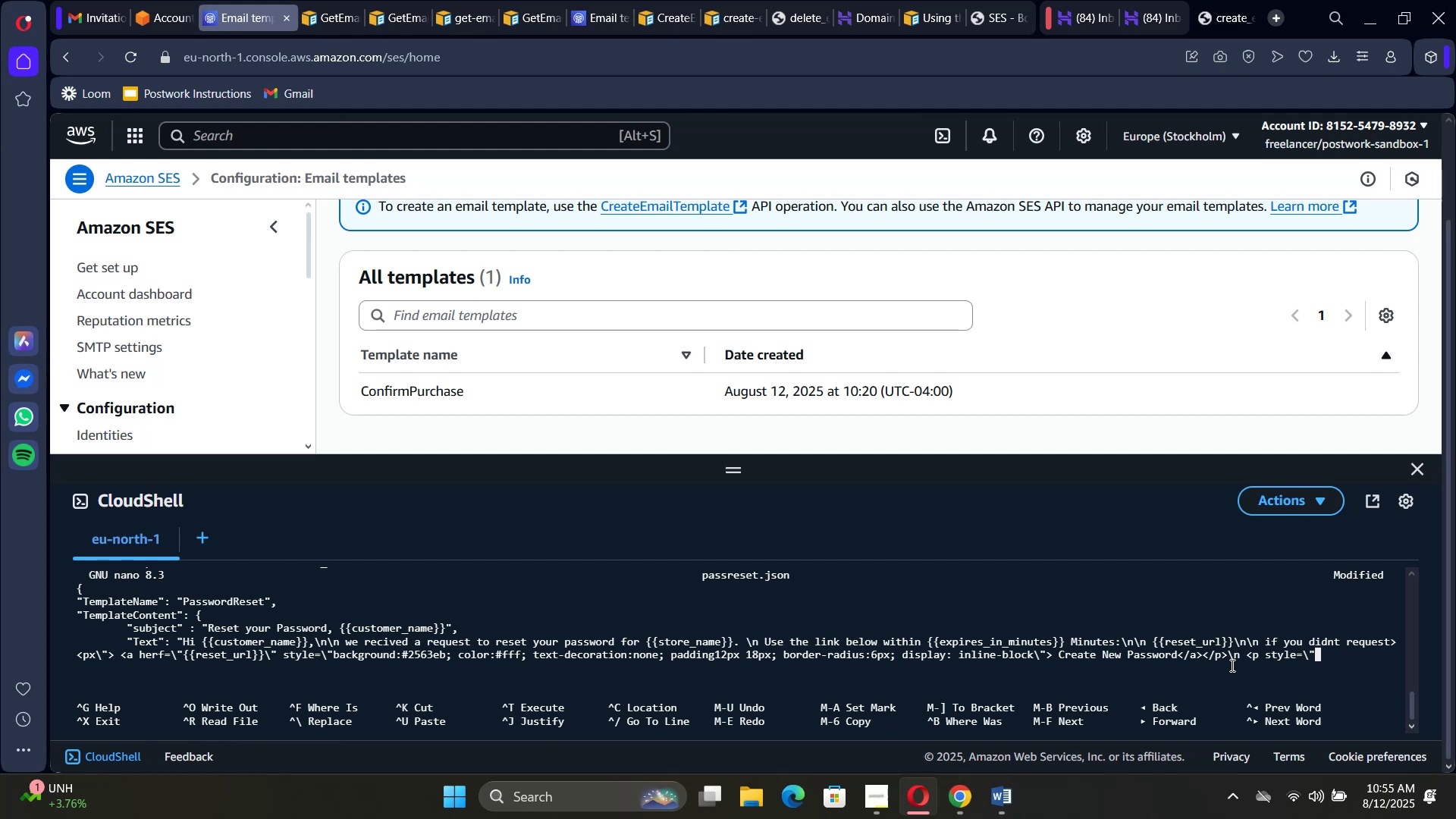 
type(font )
key(Backspace)
type(-size12px)
 